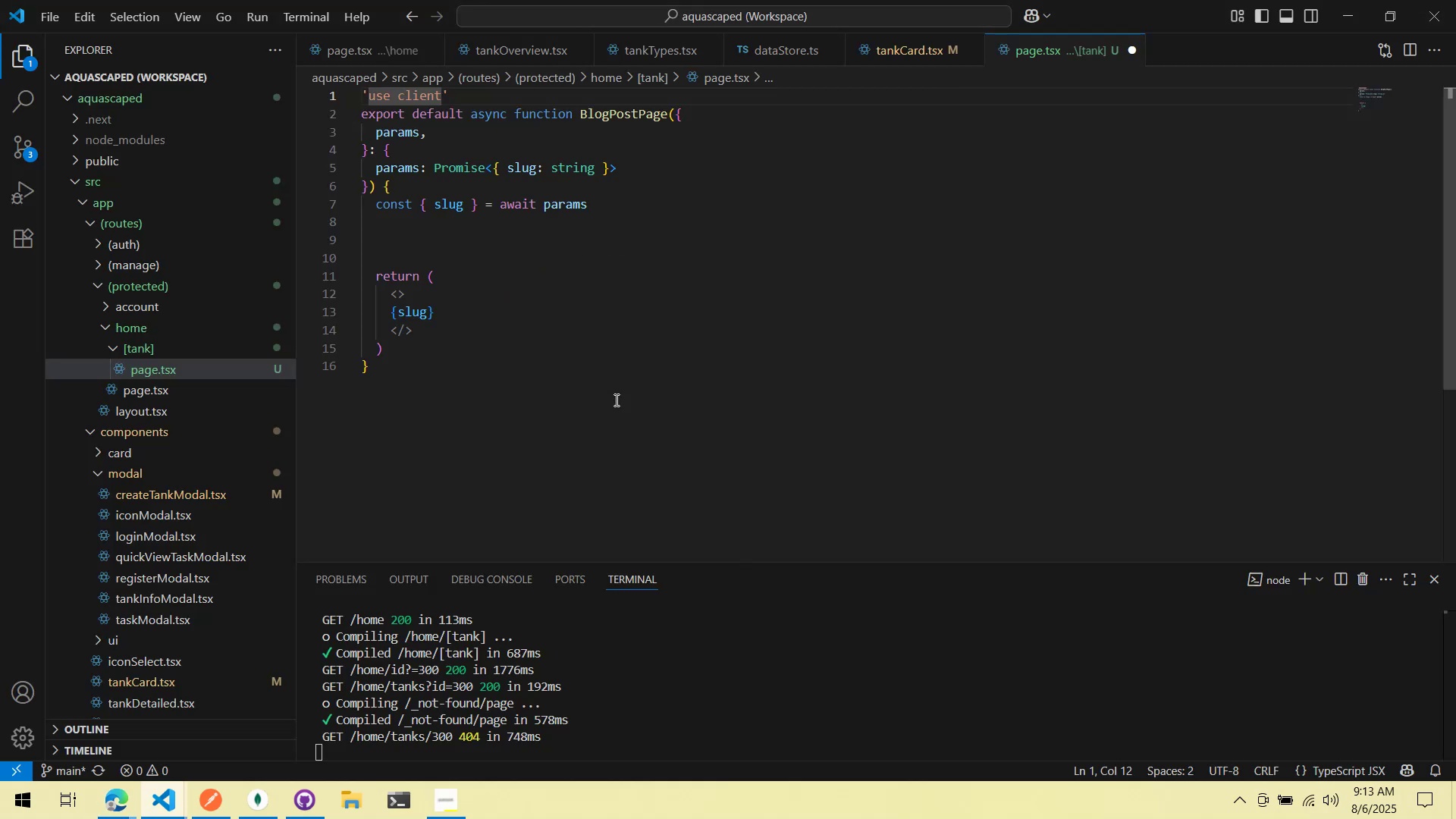 
key(Alt+AltLeft)
 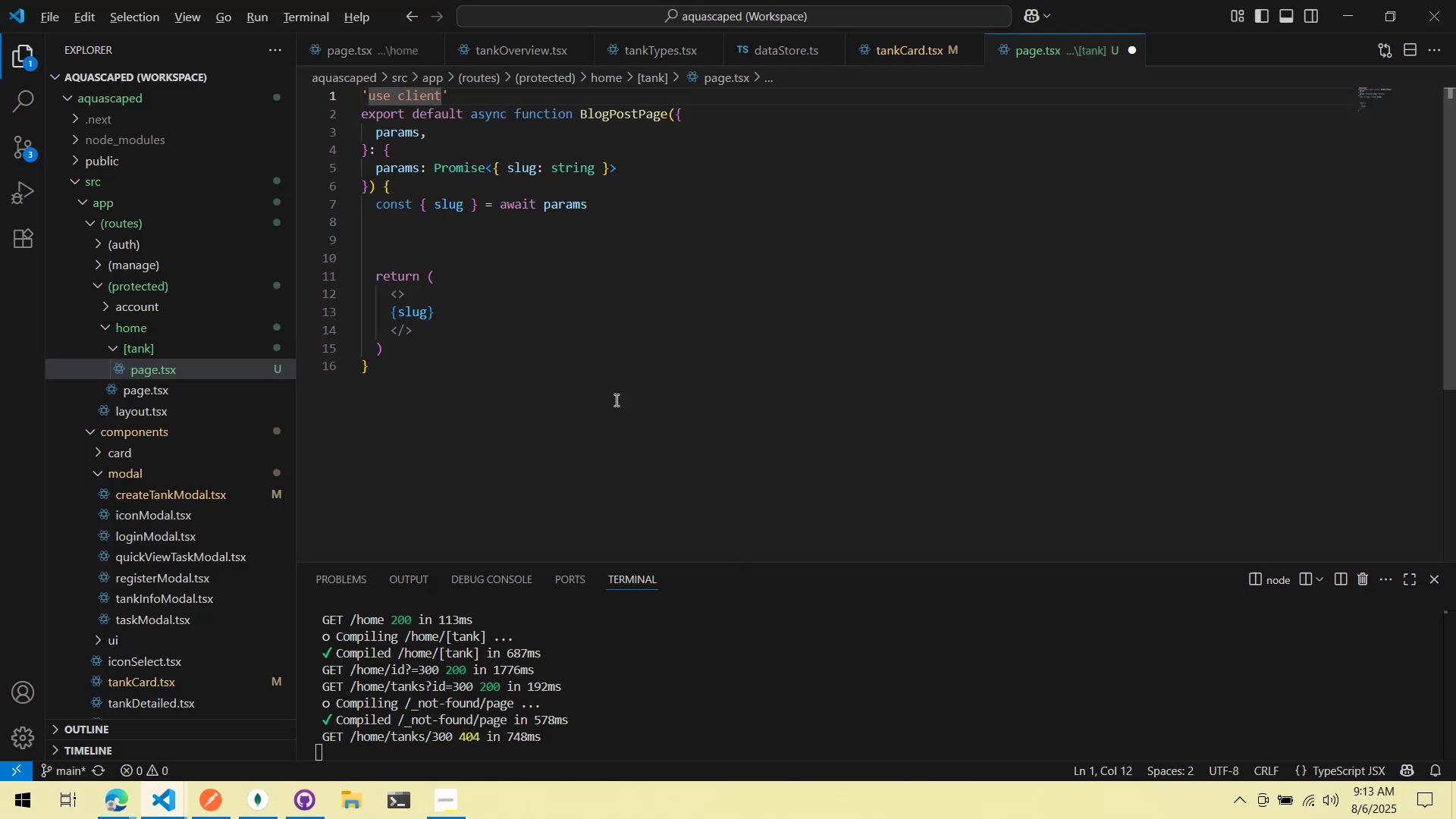 
key(Alt+Tab)
 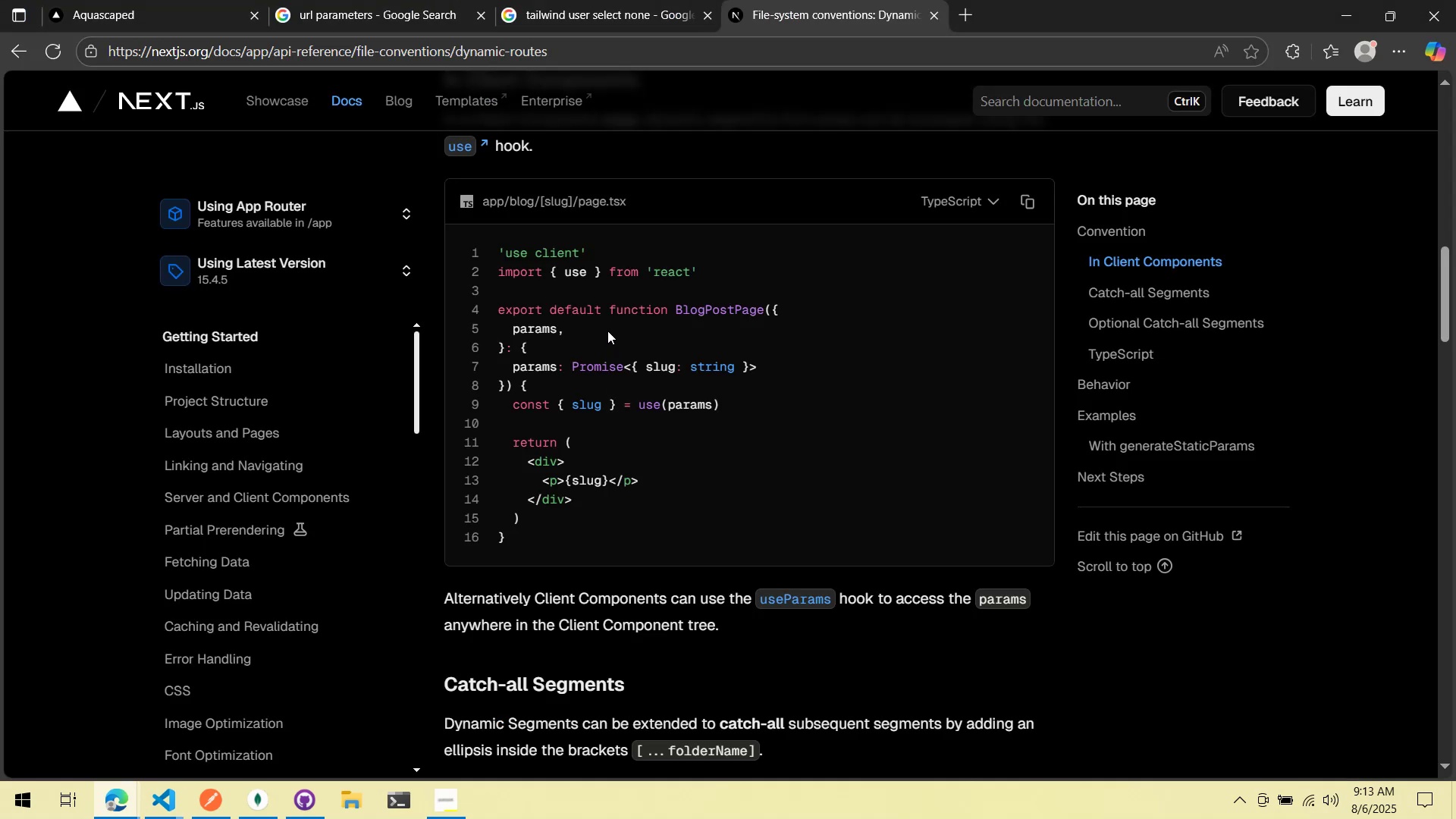 
key(Alt+AltLeft)
 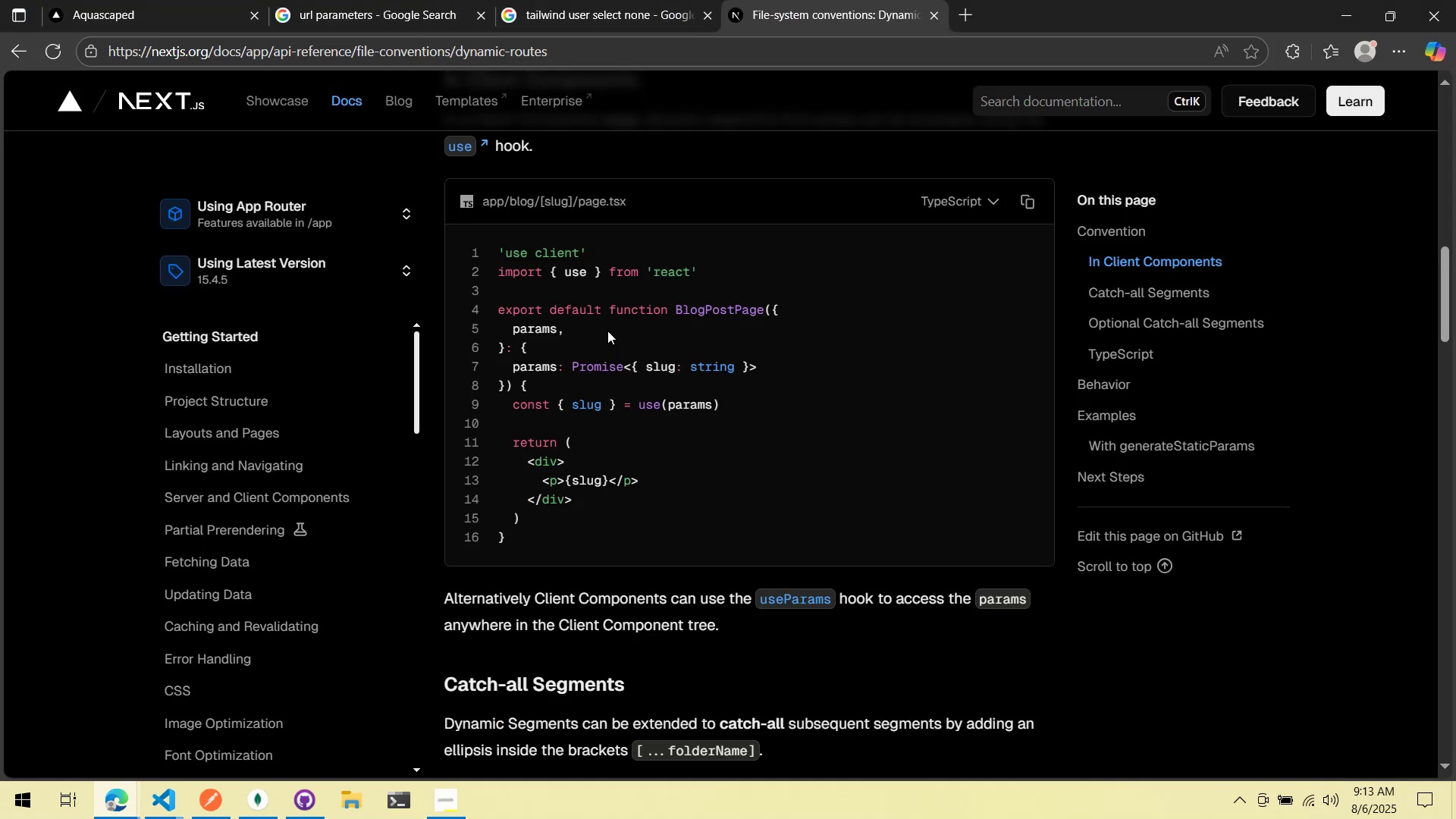 
key(Alt+Tab)
 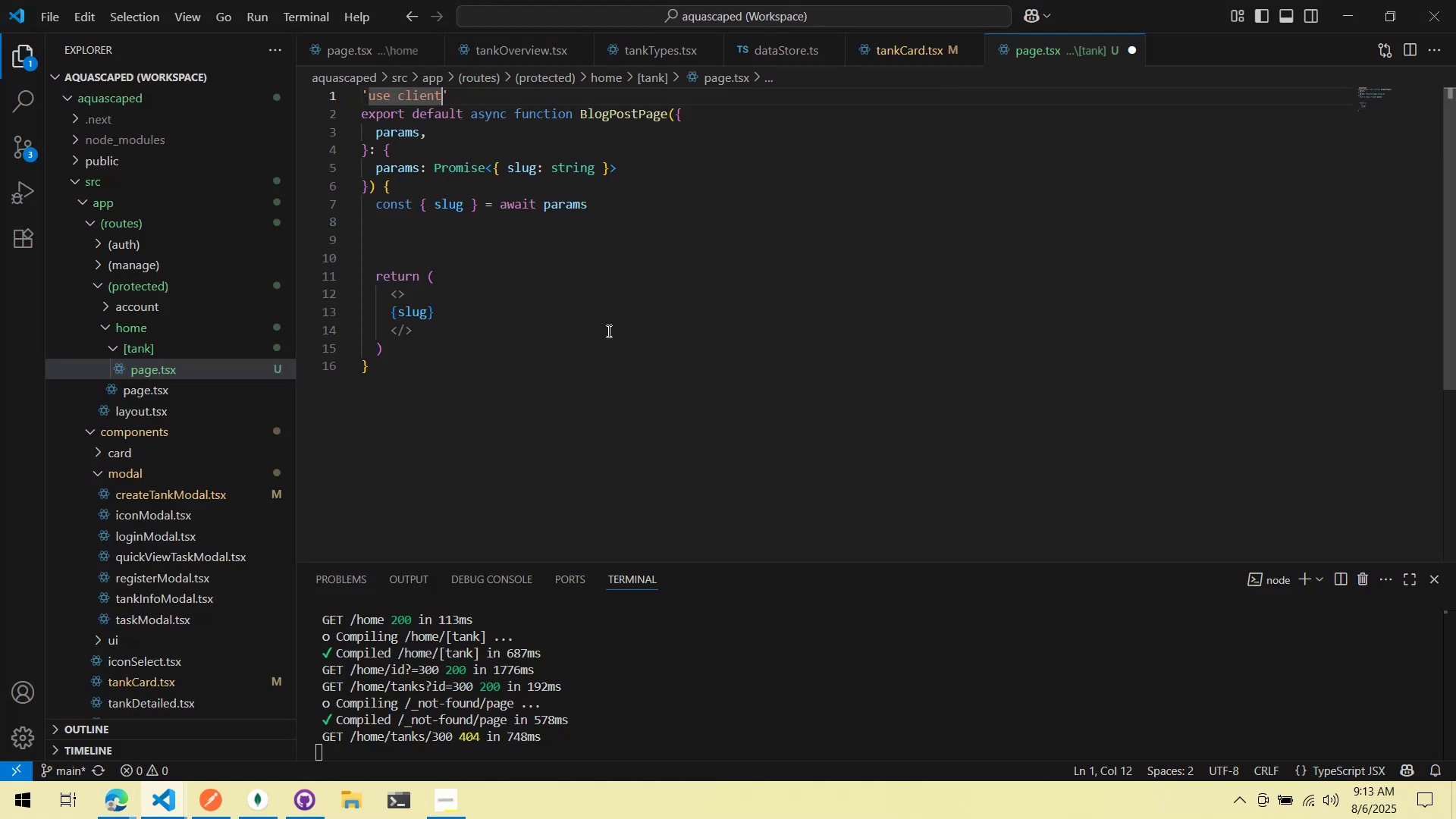 
key(Alt+AltLeft)
 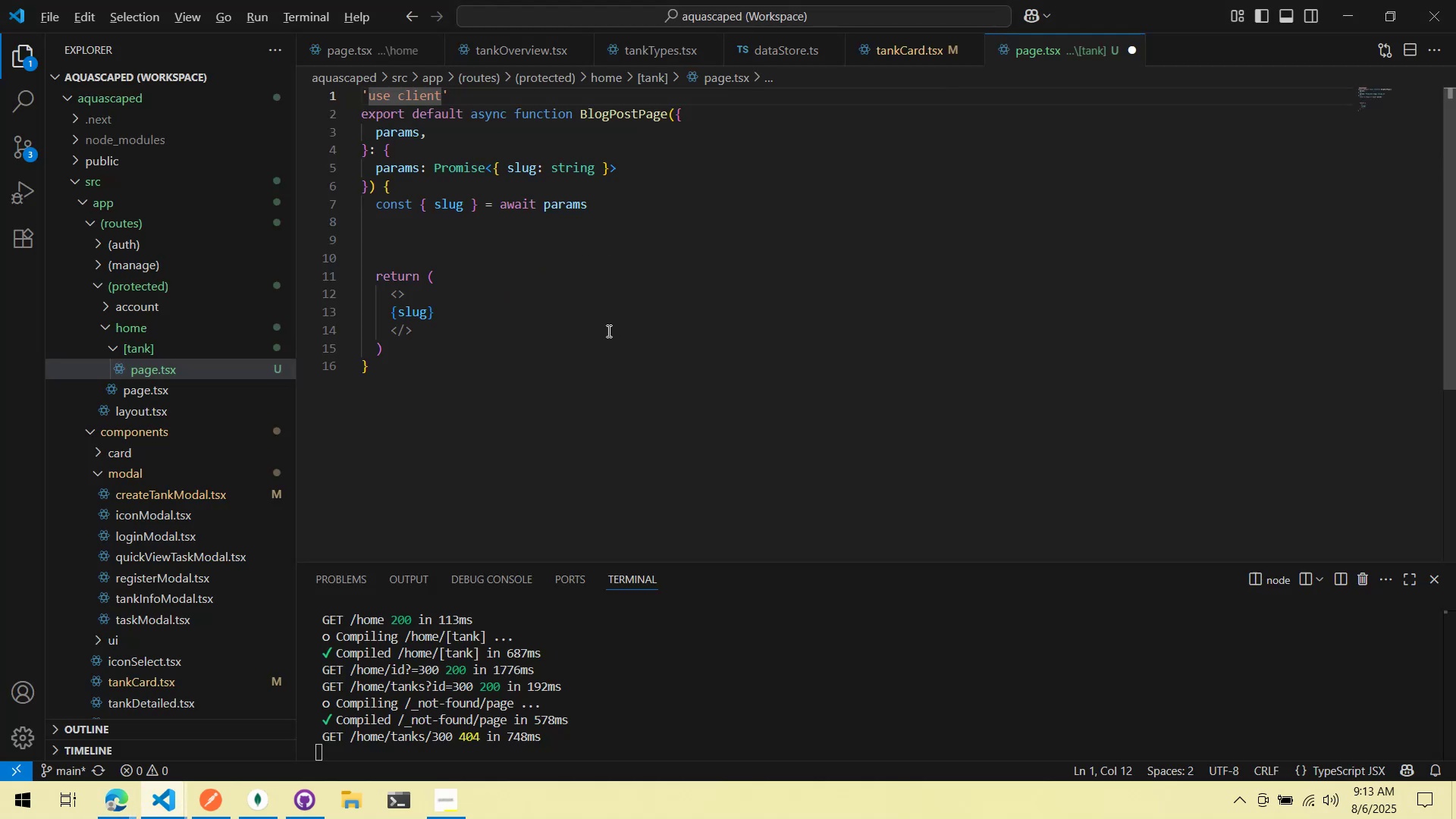 
key(Alt+Tab)
 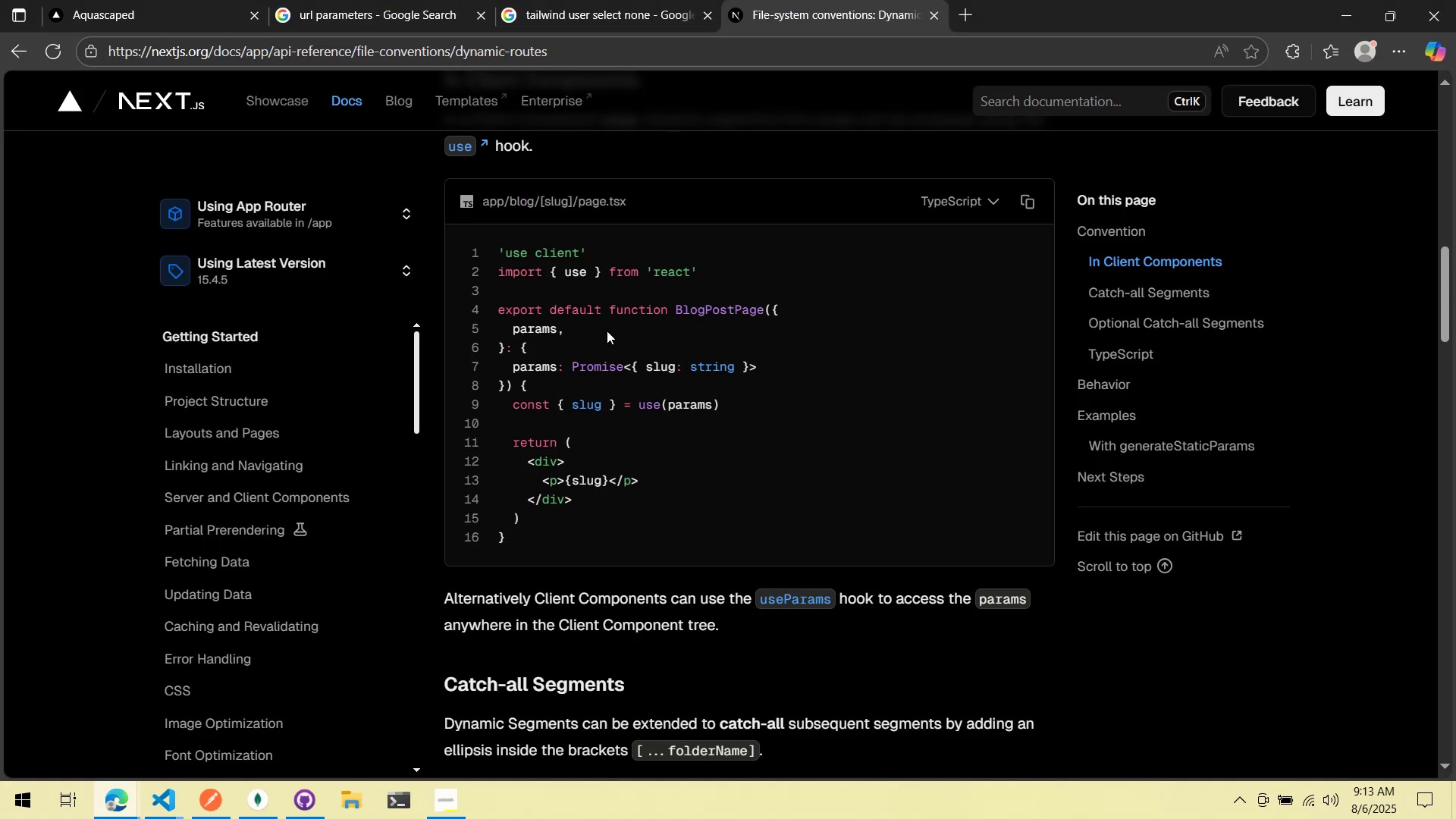 
key(Alt+AltLeft)
 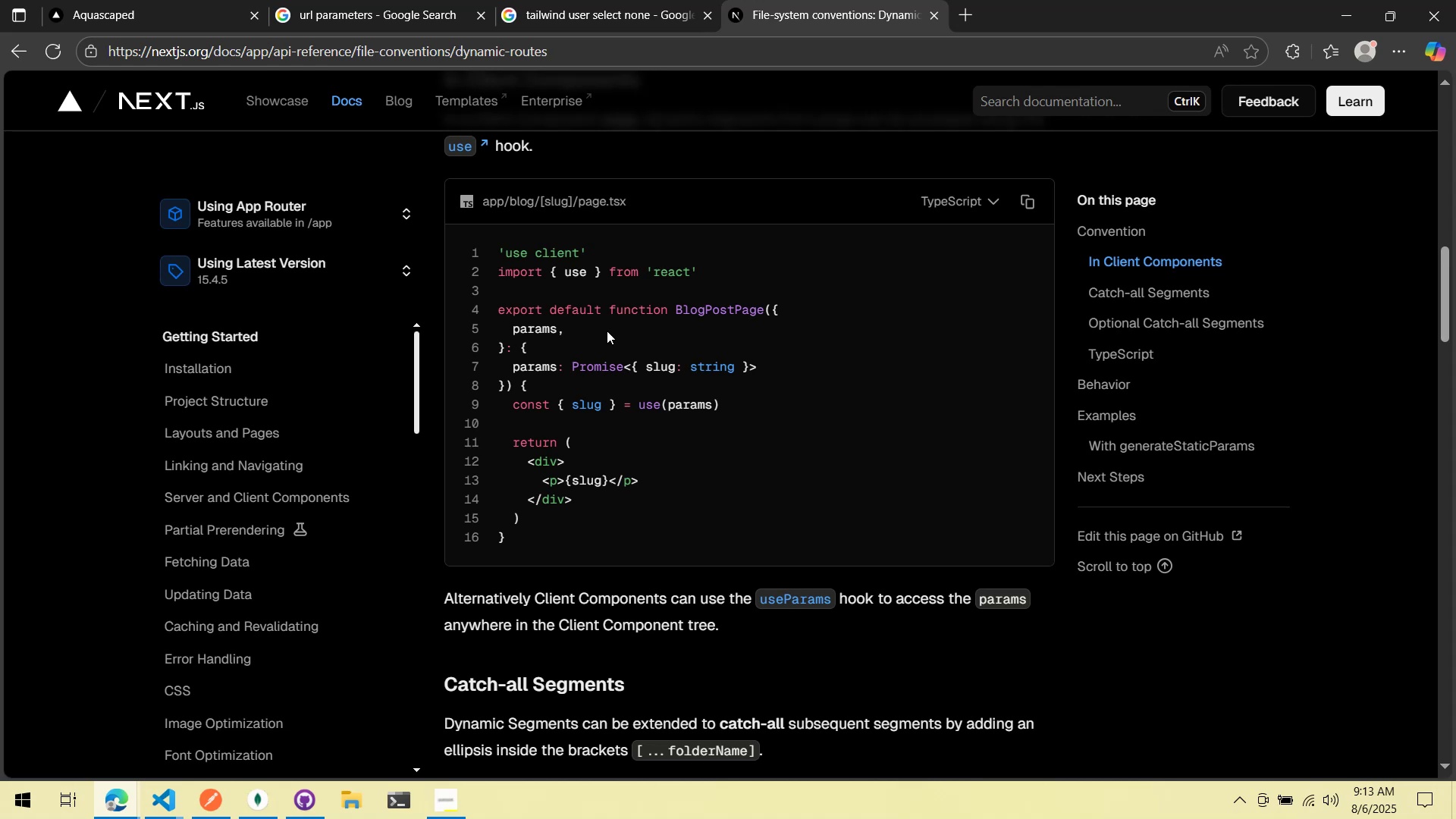 
key(Alt+Tab)
 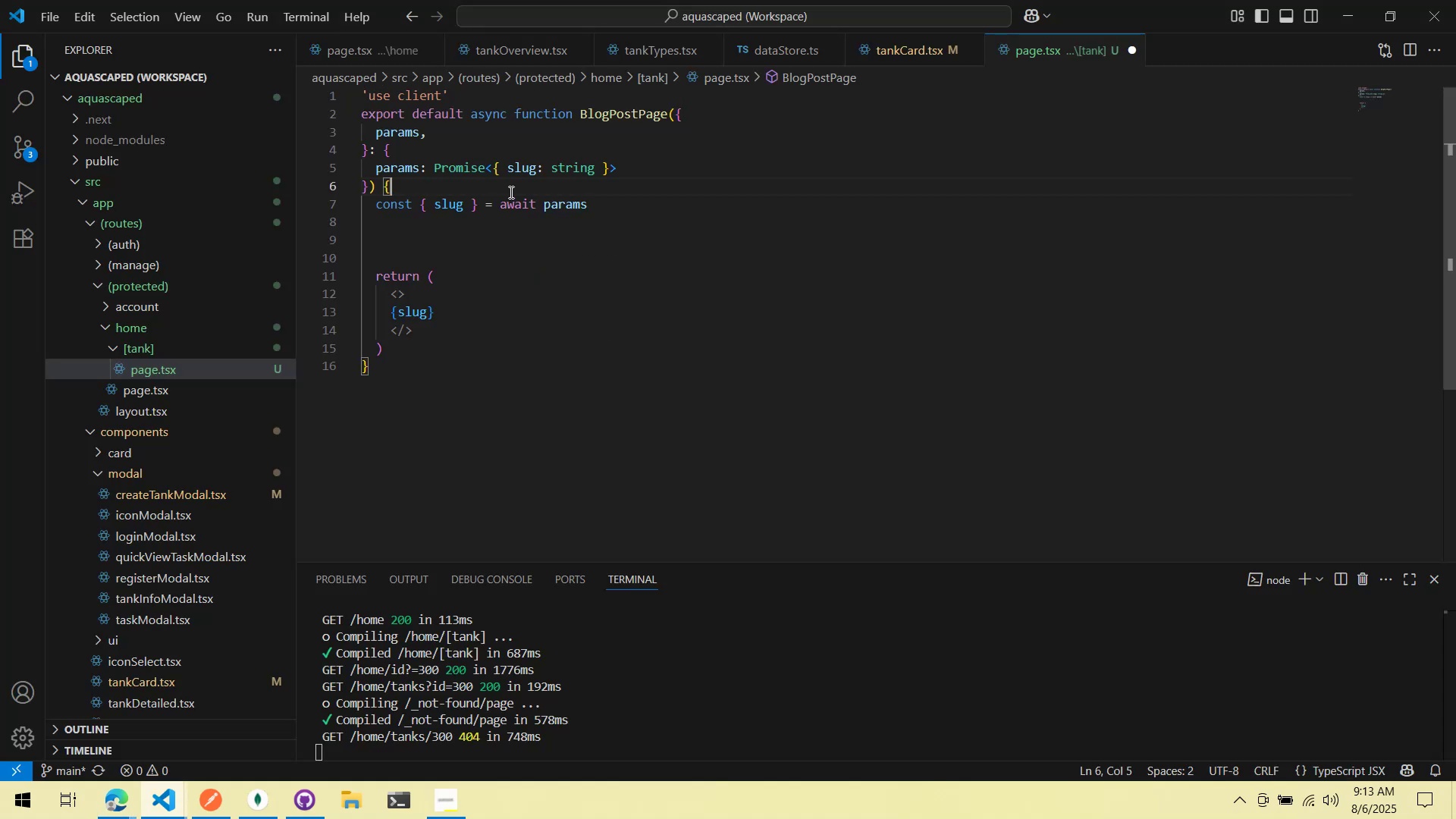 
double_click([519, 199])
 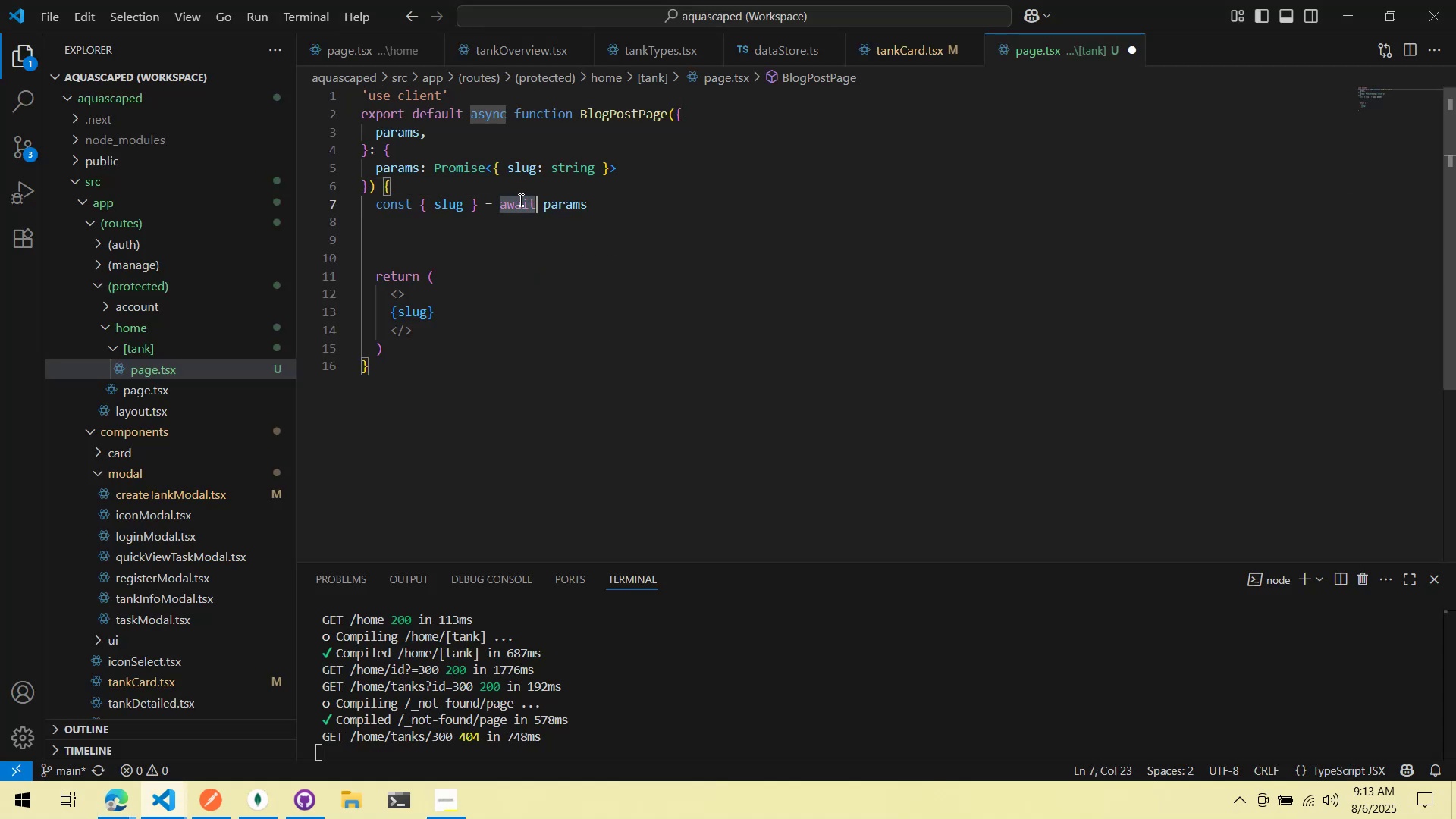 
triple_click([519, 199])
 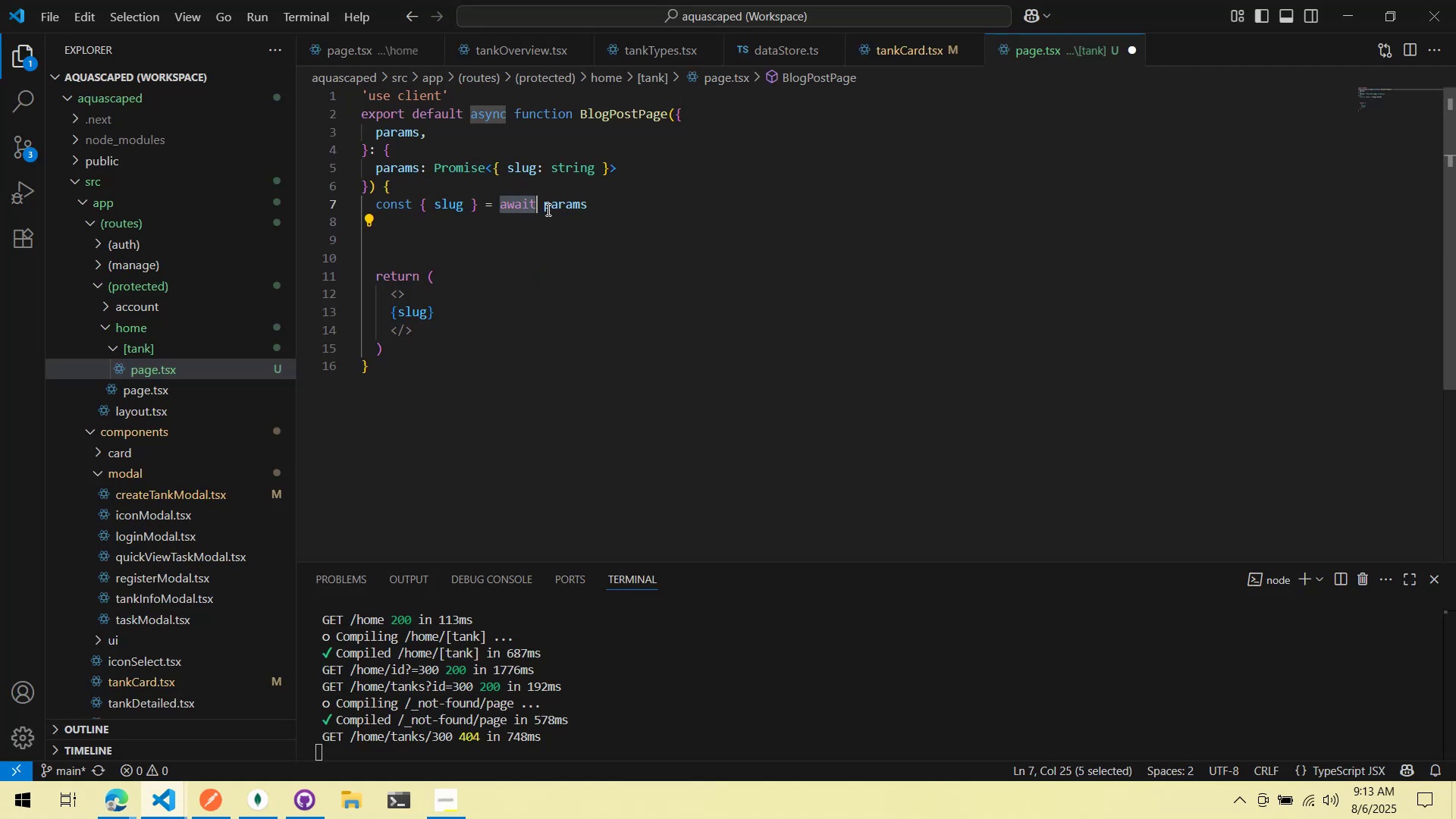 
key(Backspace)
 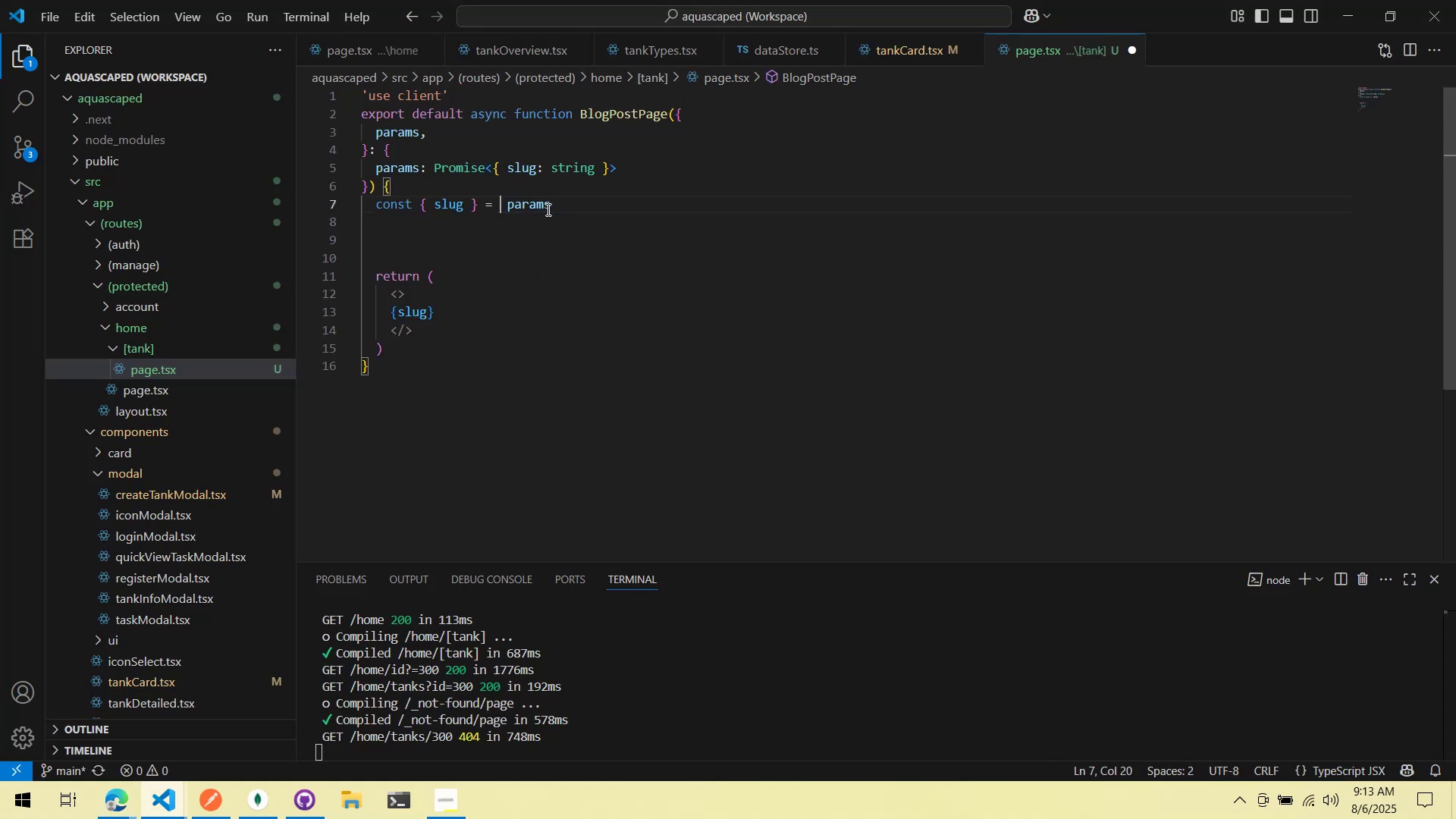 
key(ArrowRight)
 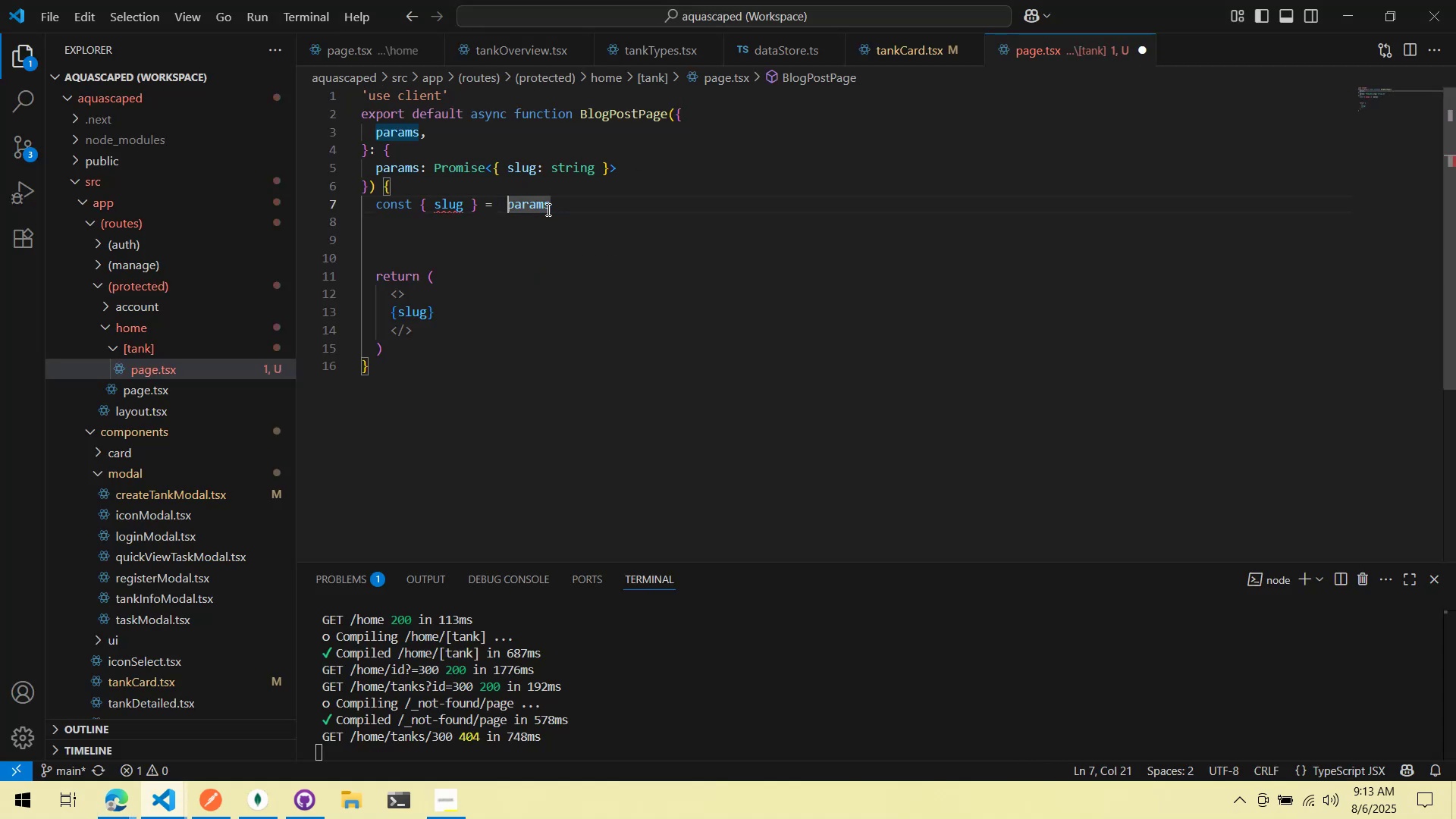 
key(Backspace)
type(use()
 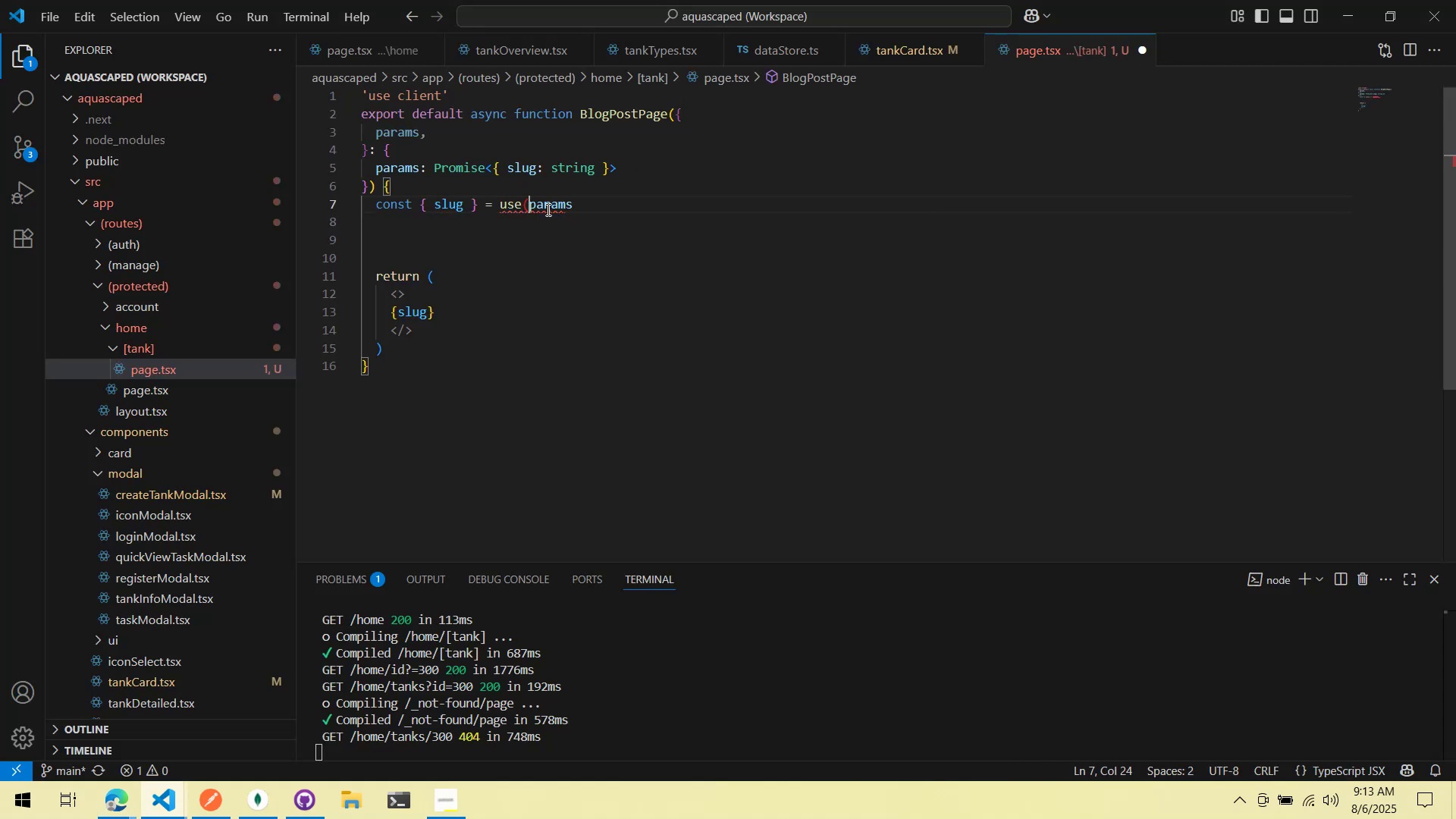 
key(Control+ArrowRight)
 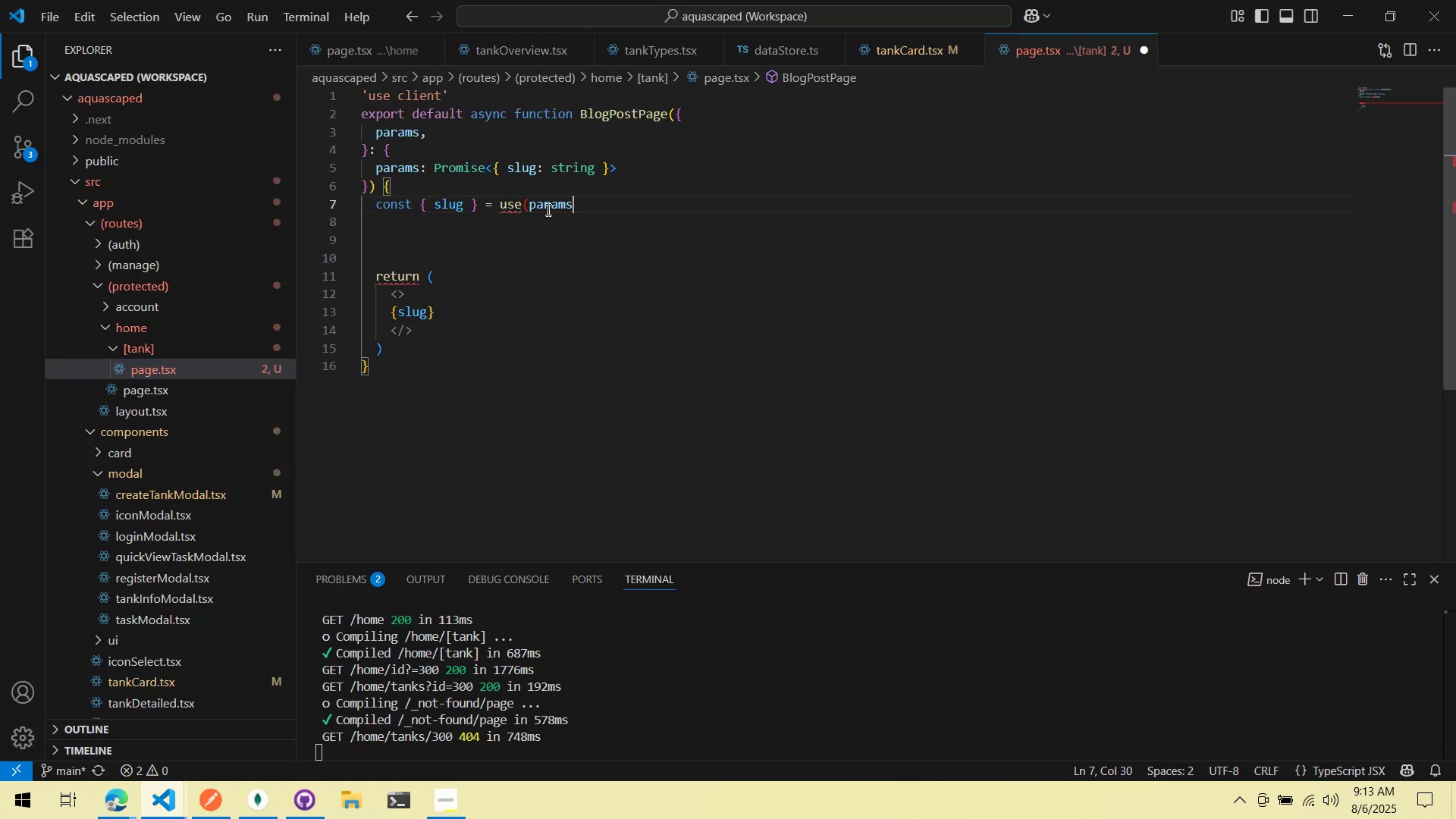 
key(Shift+ShiftLeft)
 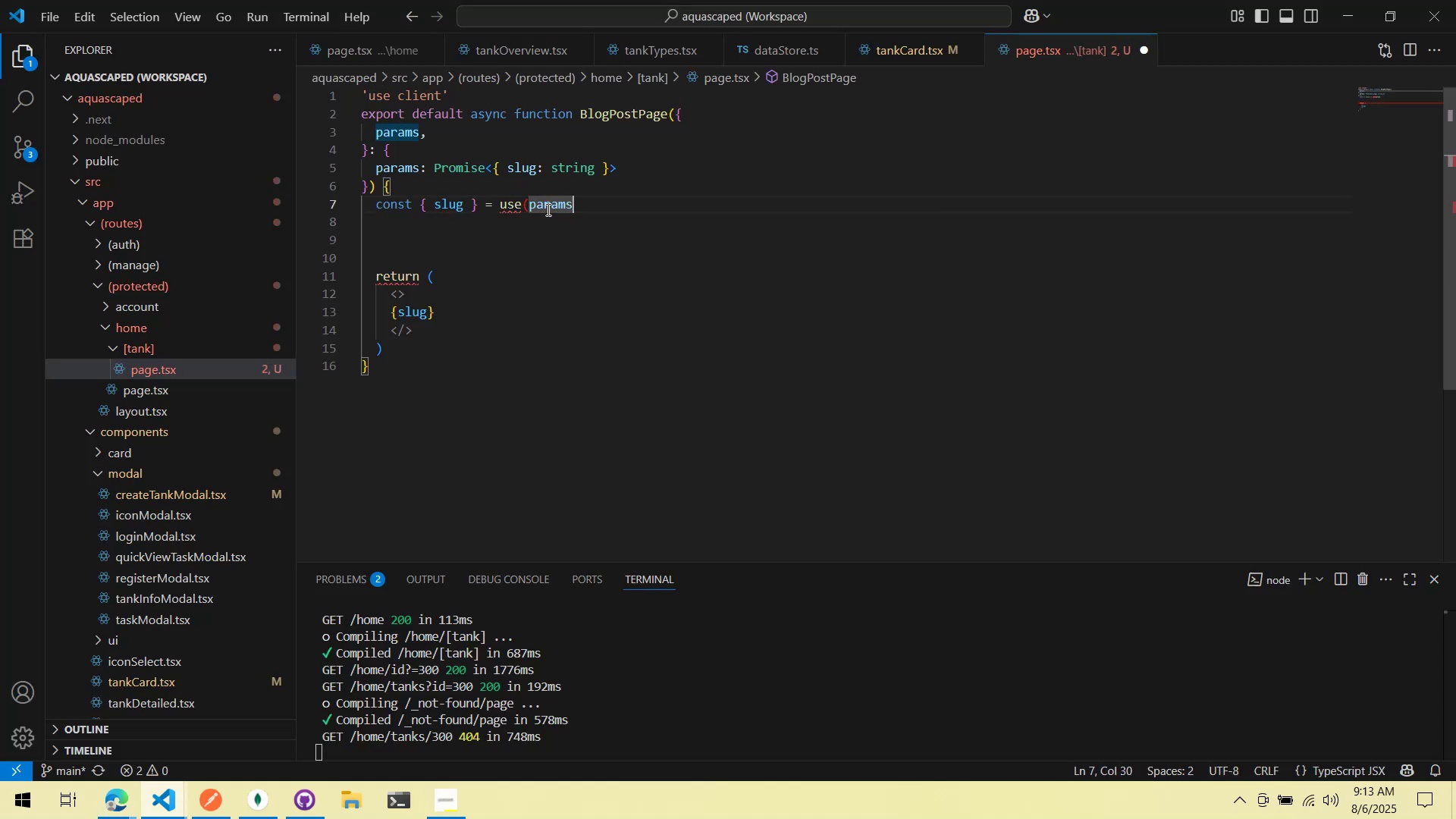 
key(Shift+0)
 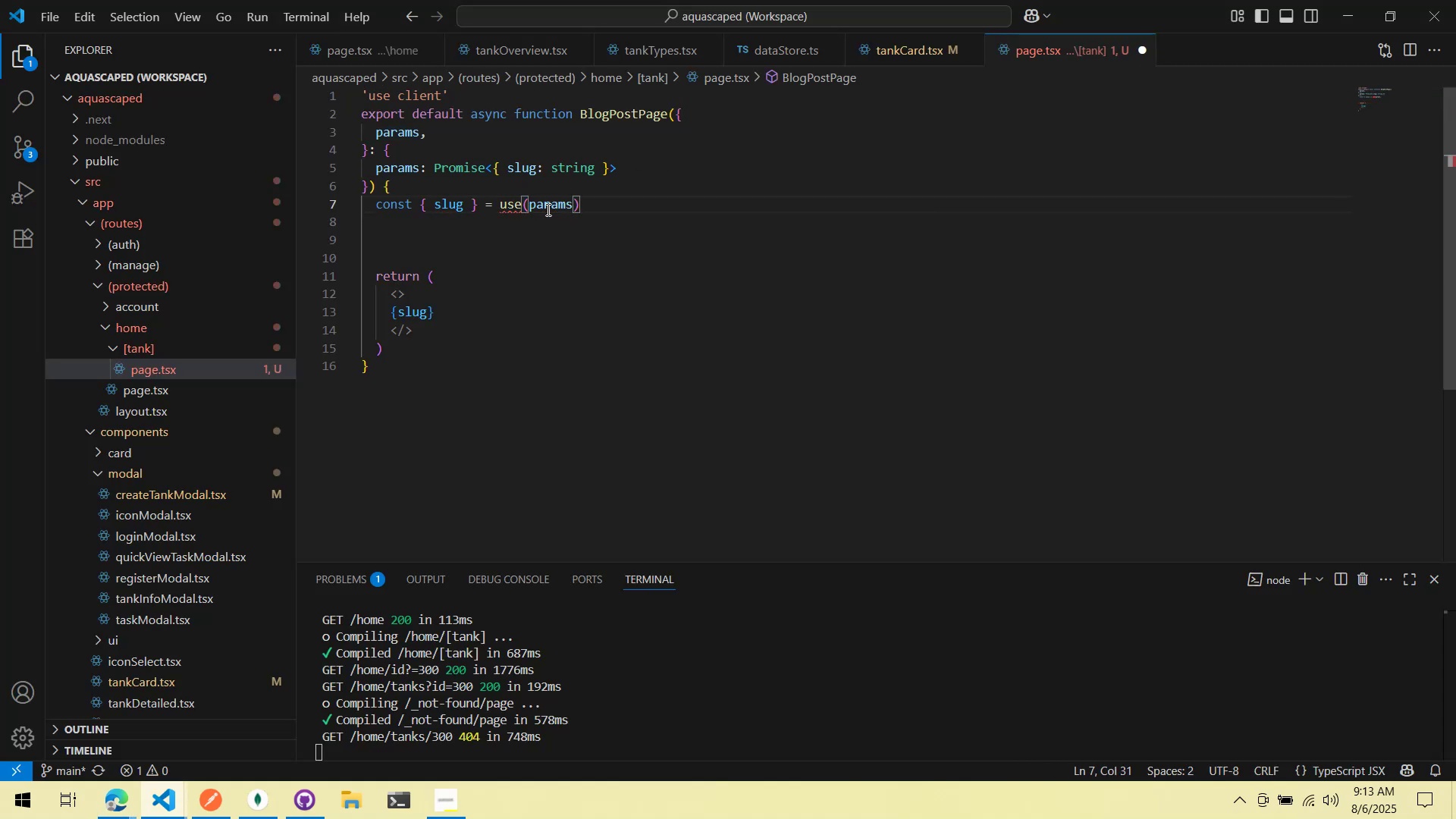 
left_click([545, 246])
 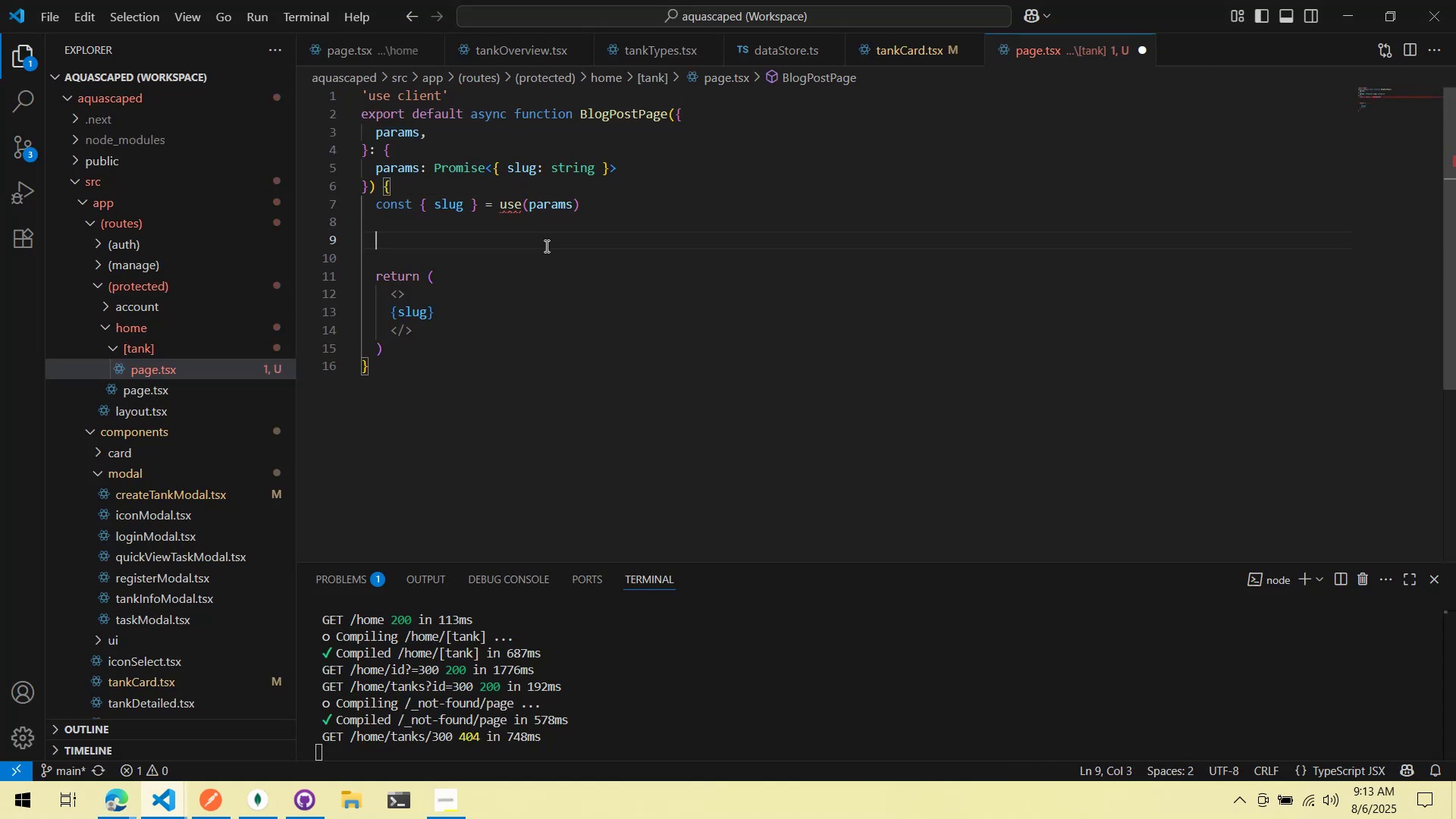 
key(Alt+AltLeft)
 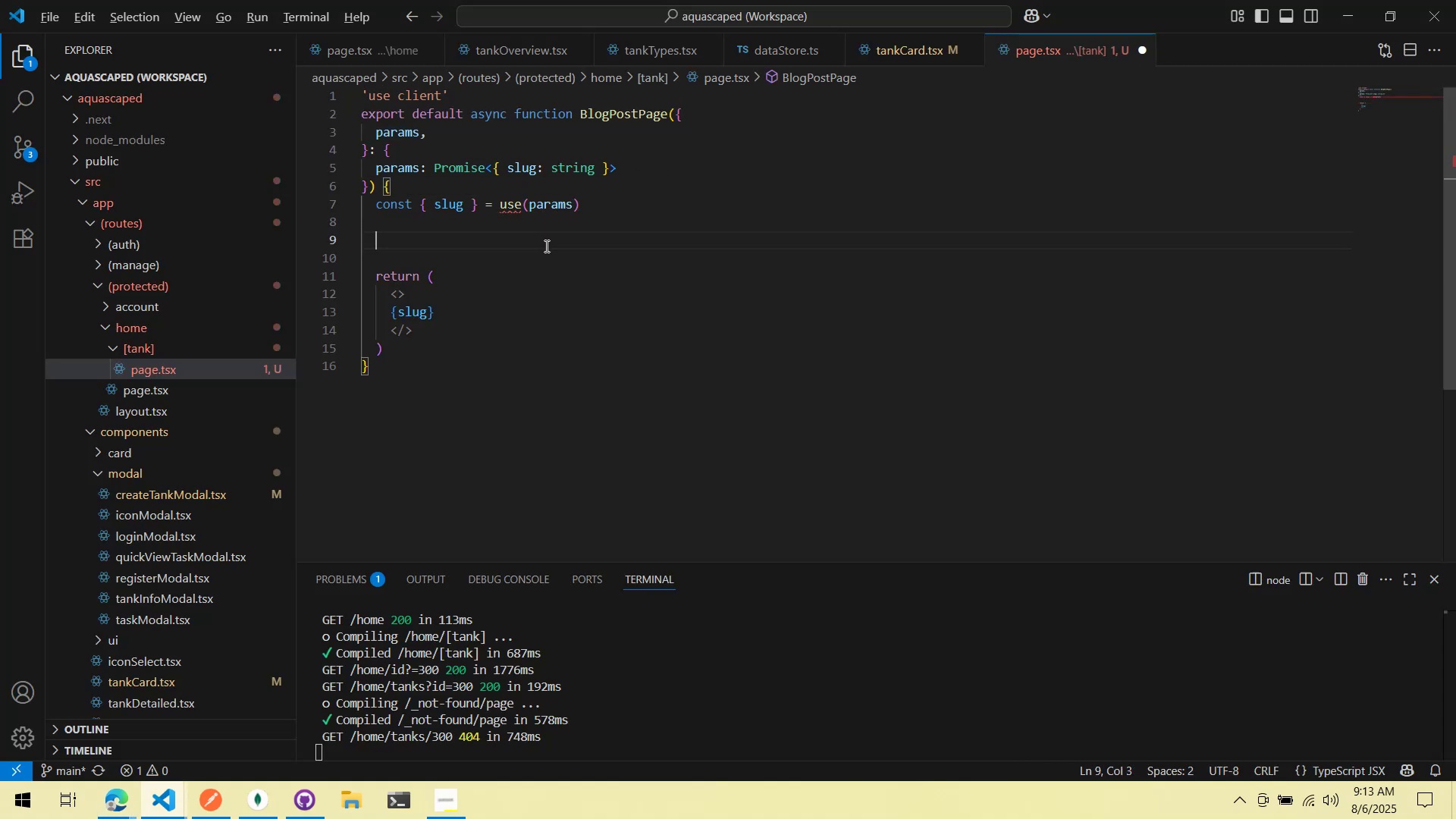 
key(Alt+Tab)
 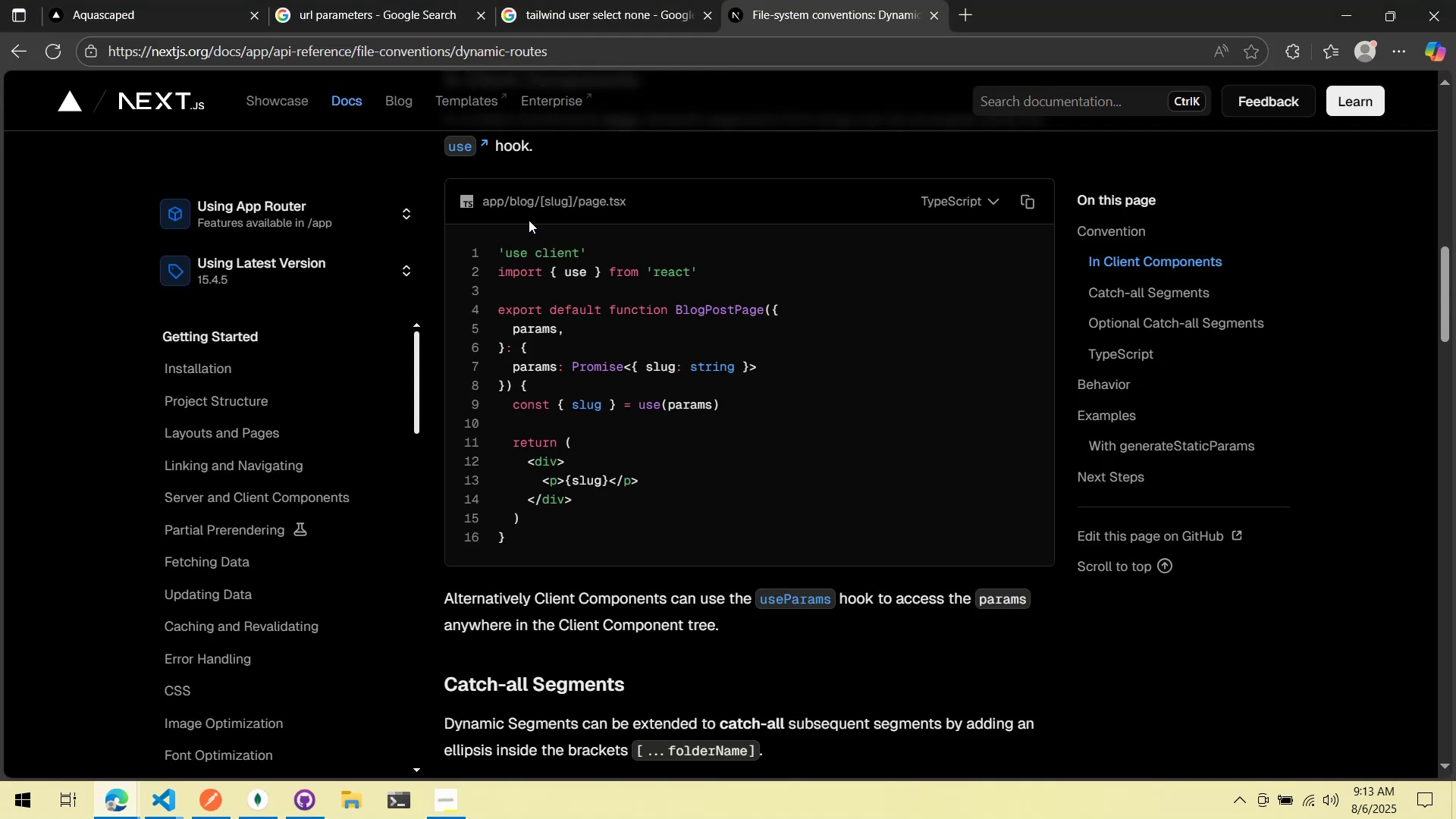 
key(Alt+AltLeft)
 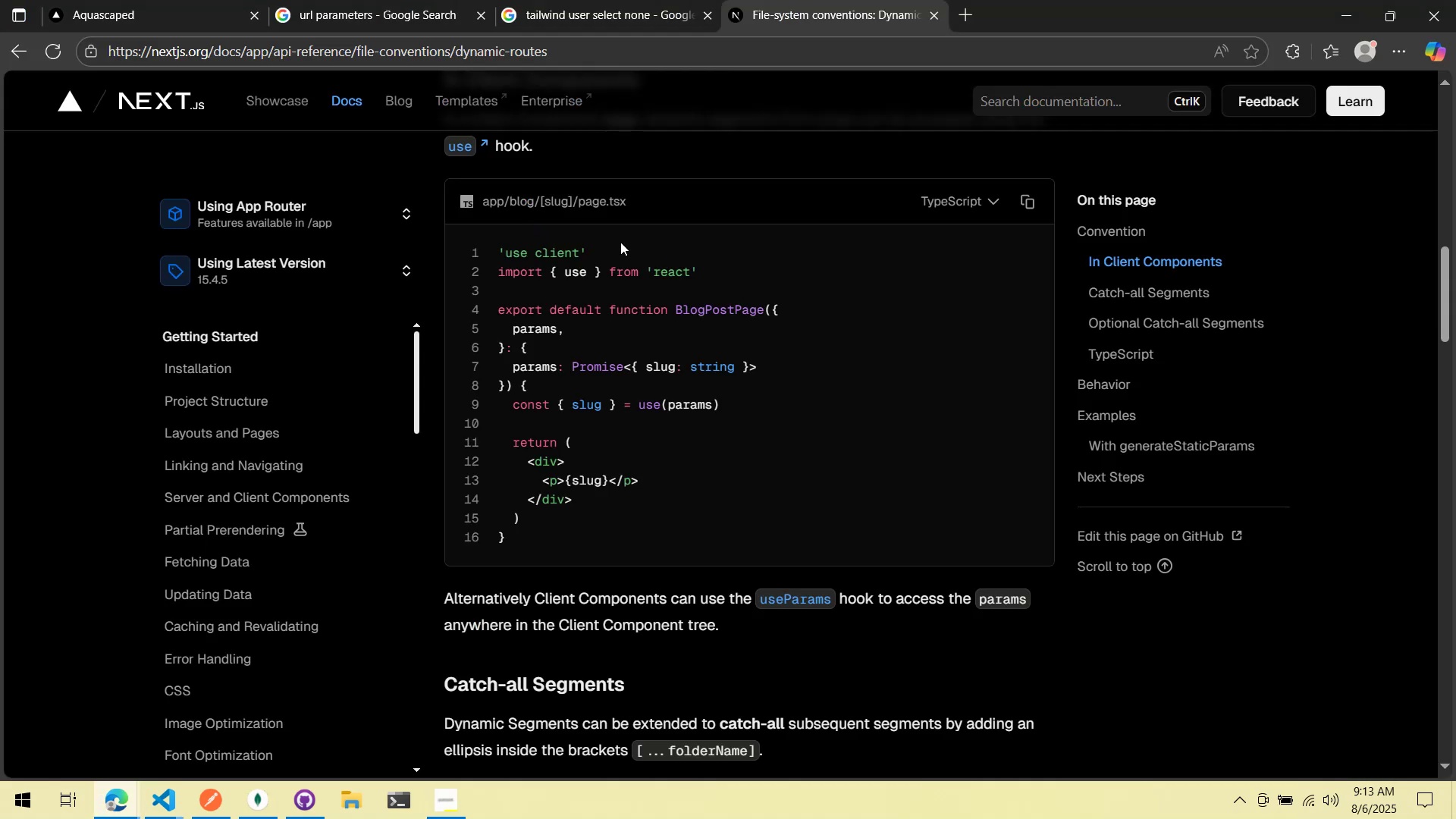 
key(Alt+Tab)
 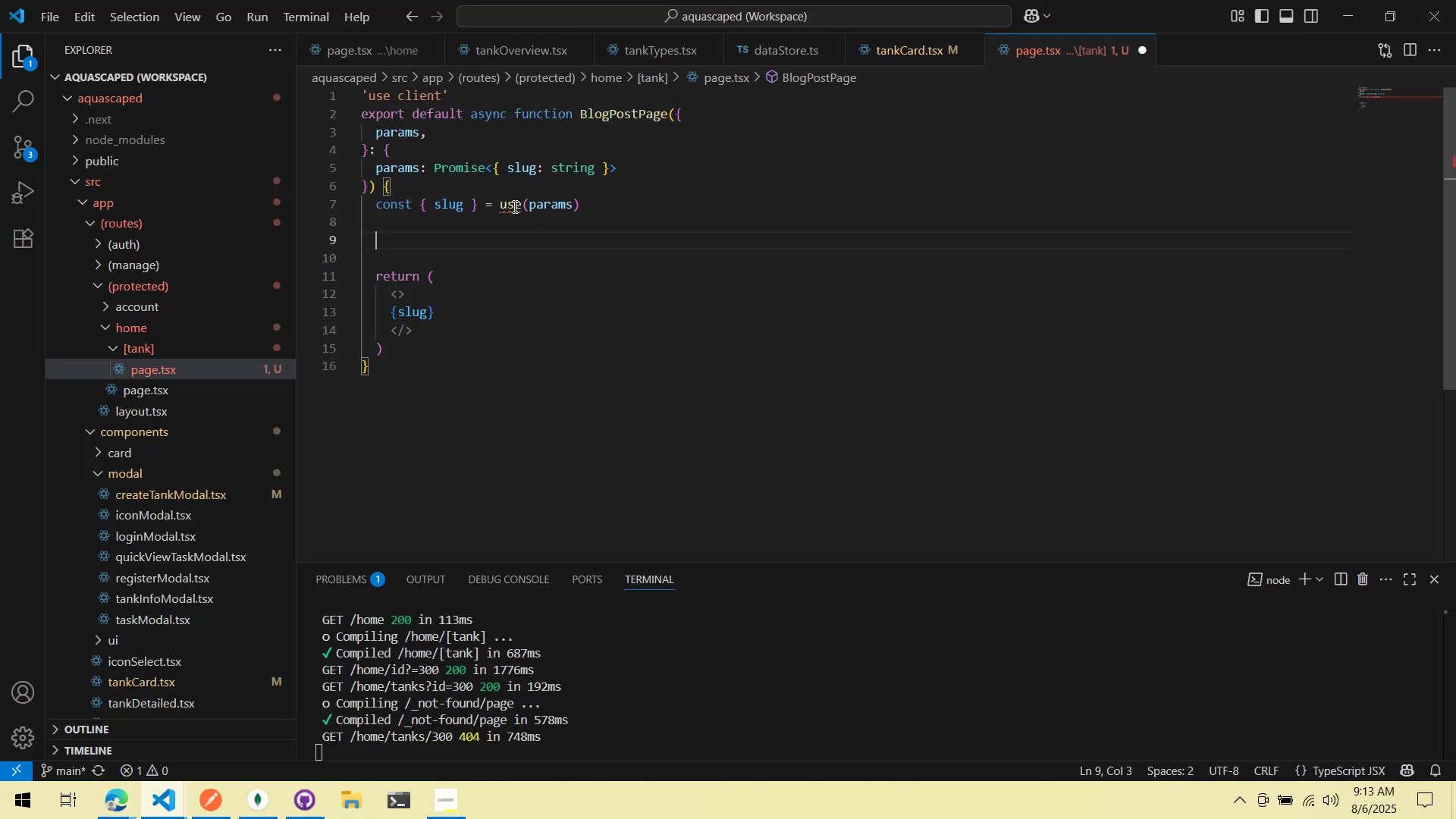 
left_click([513, 206])
 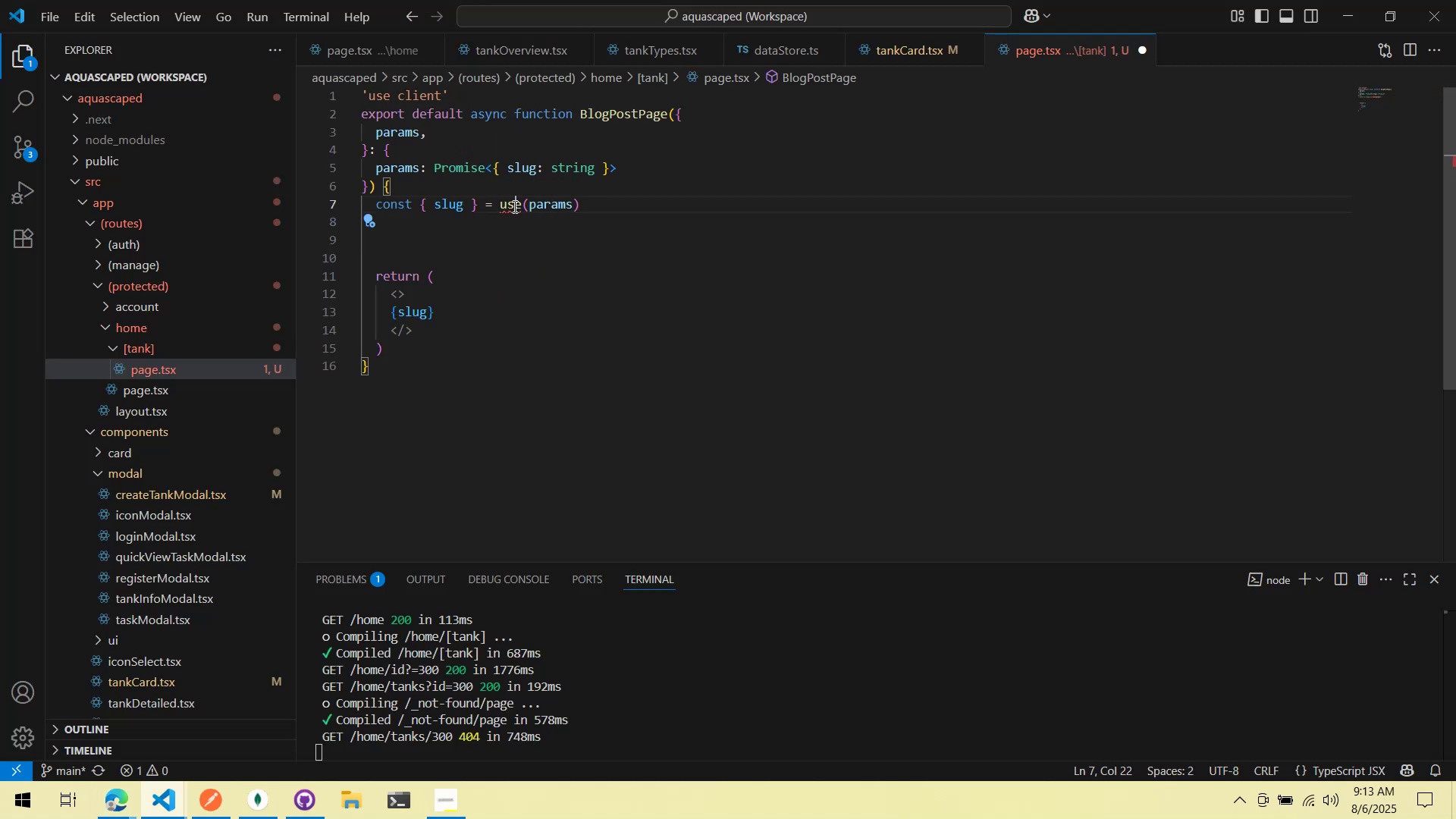 
key(Control+Period)
 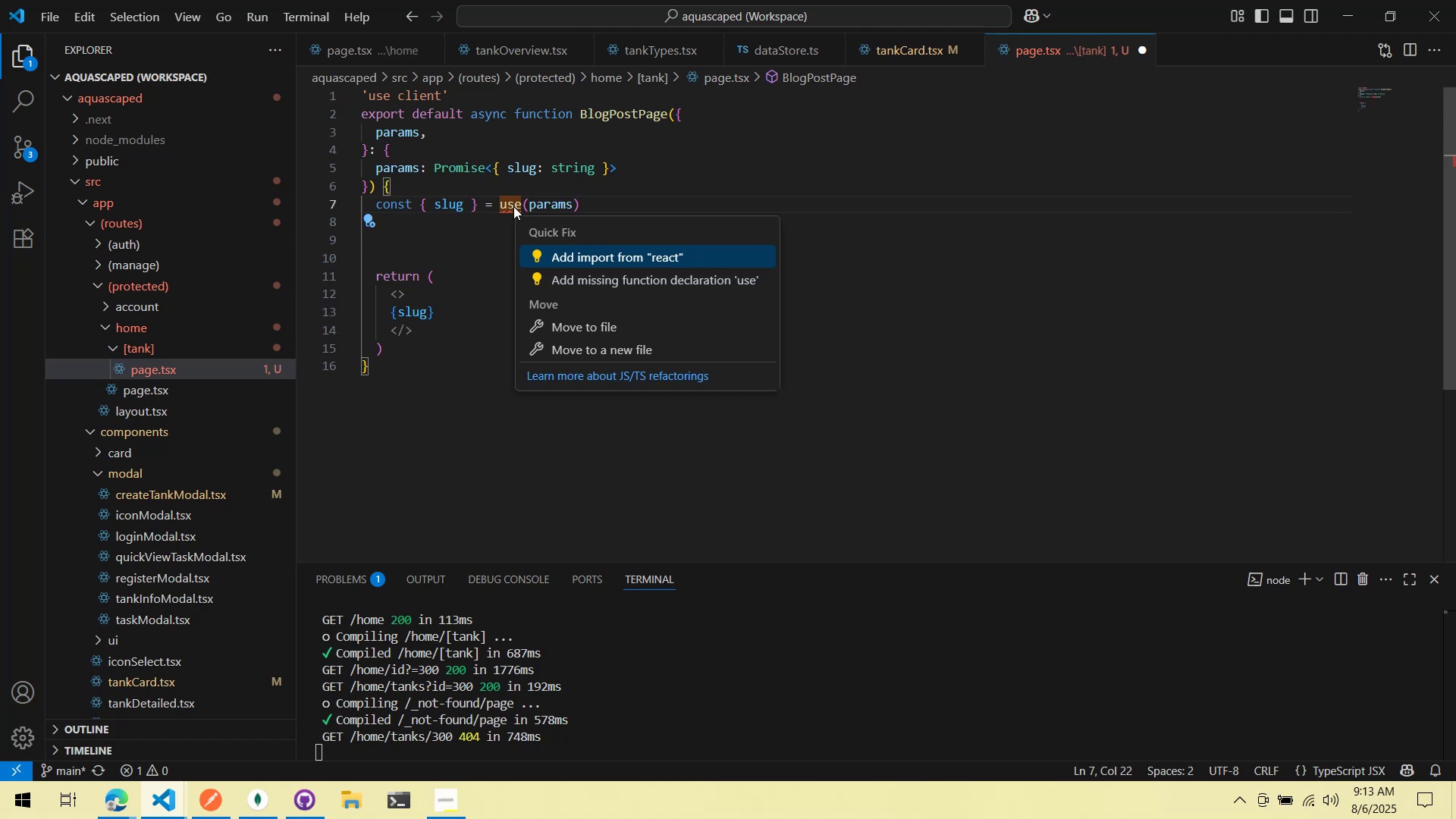 
key(Enter)
 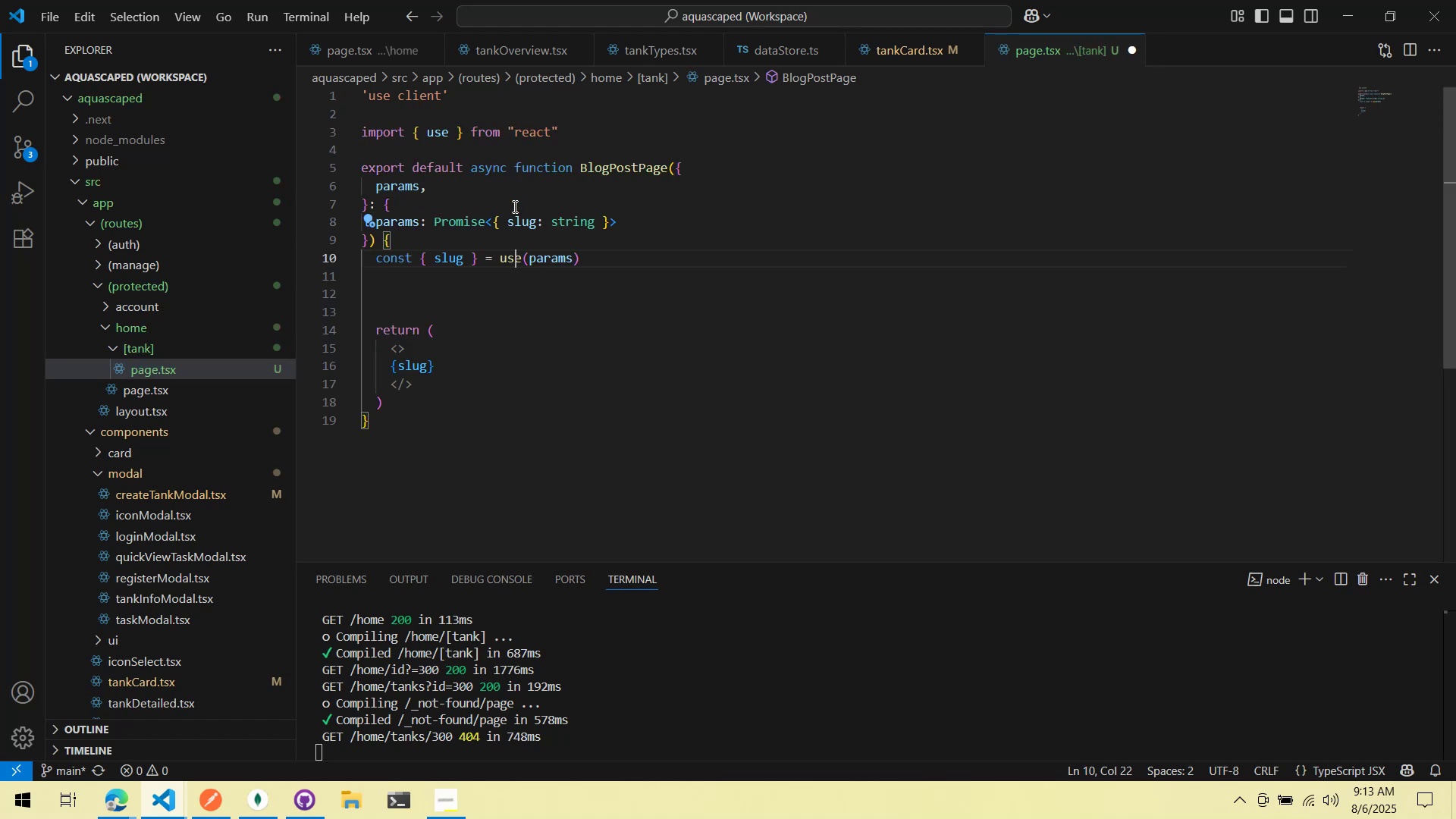 
key(Control+ControlLeft)
 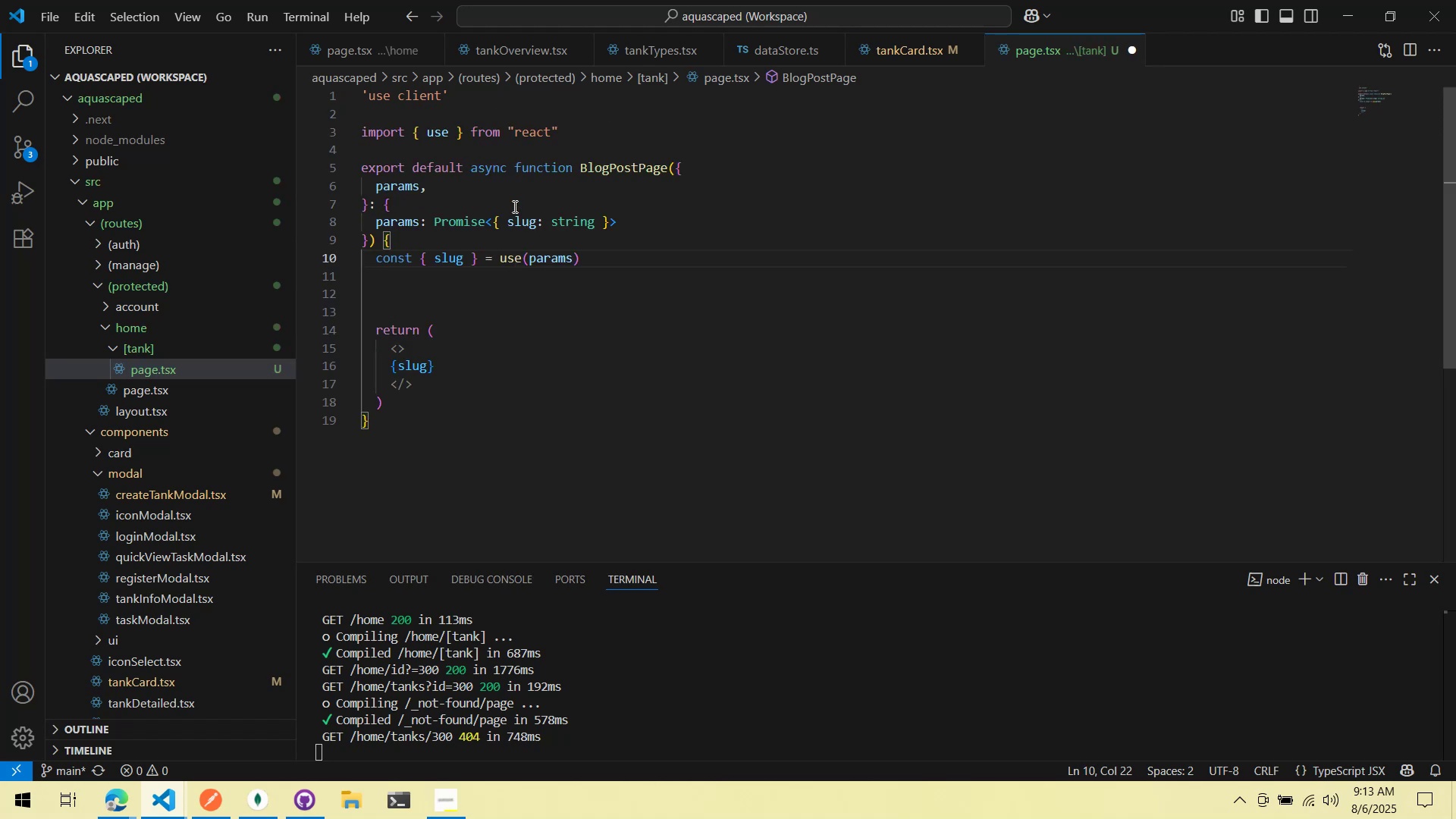 
key(Control+S)
 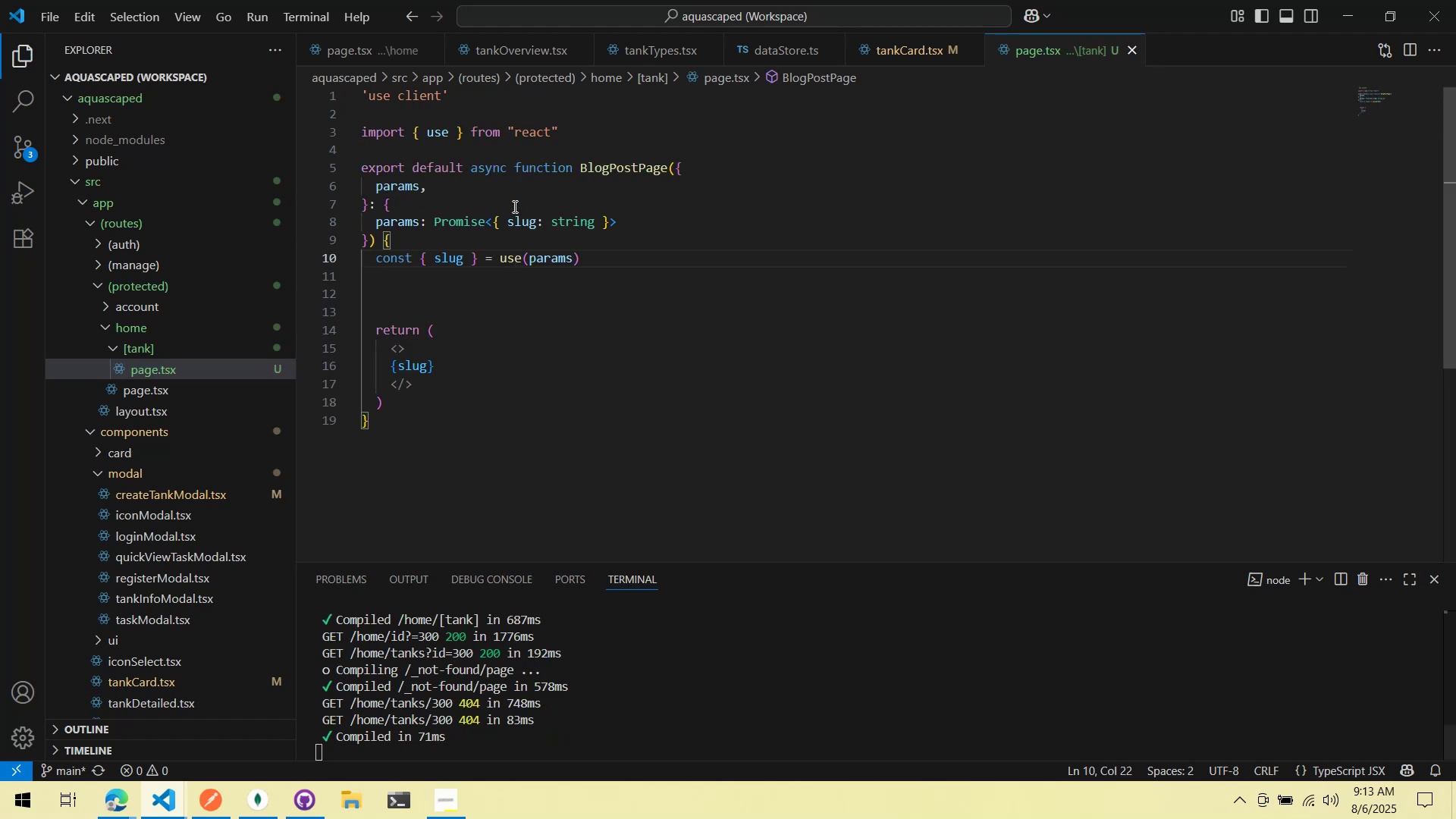 
key(Alt+AltLeft)
 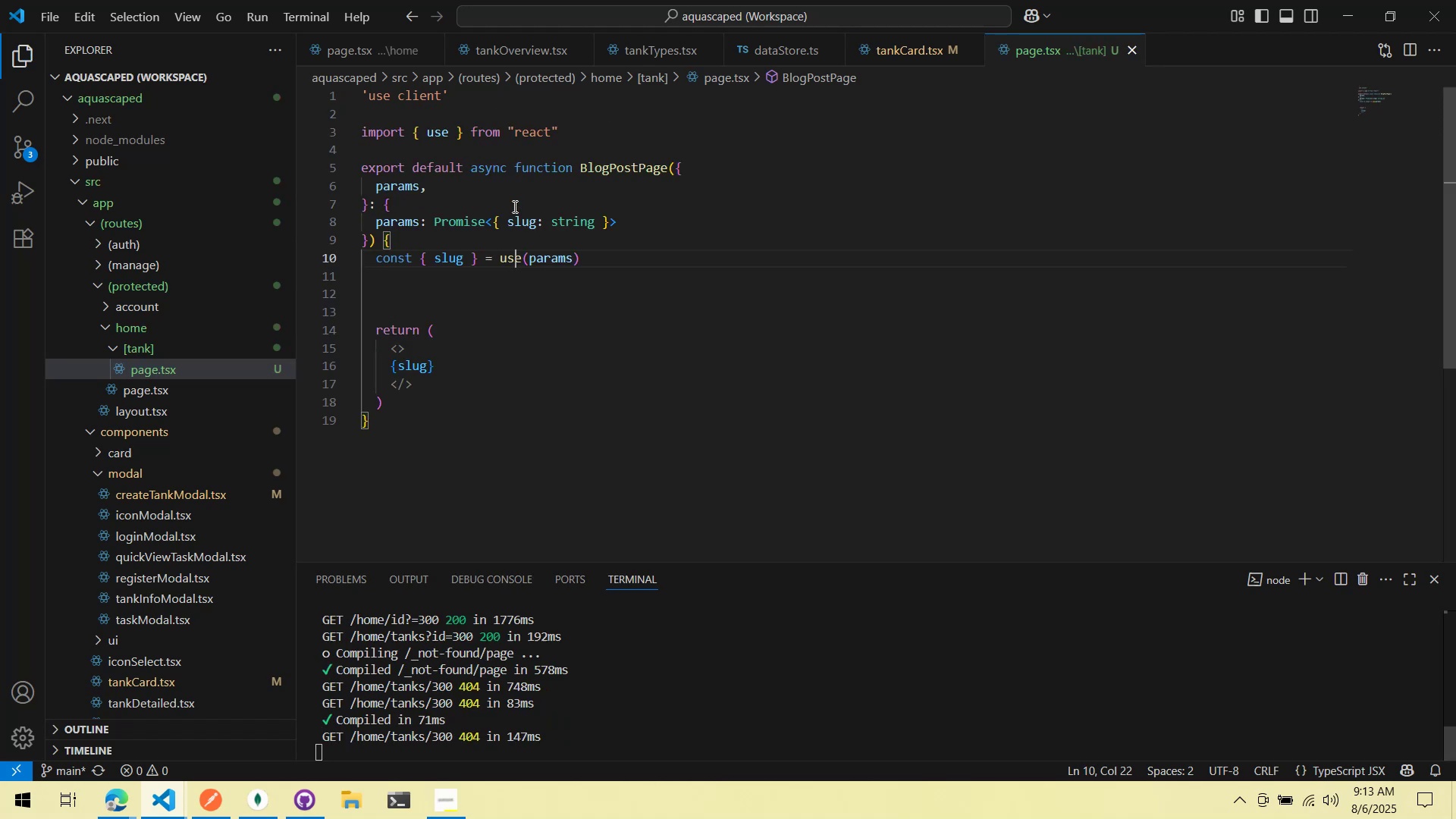 
key(Alt+Tab)
 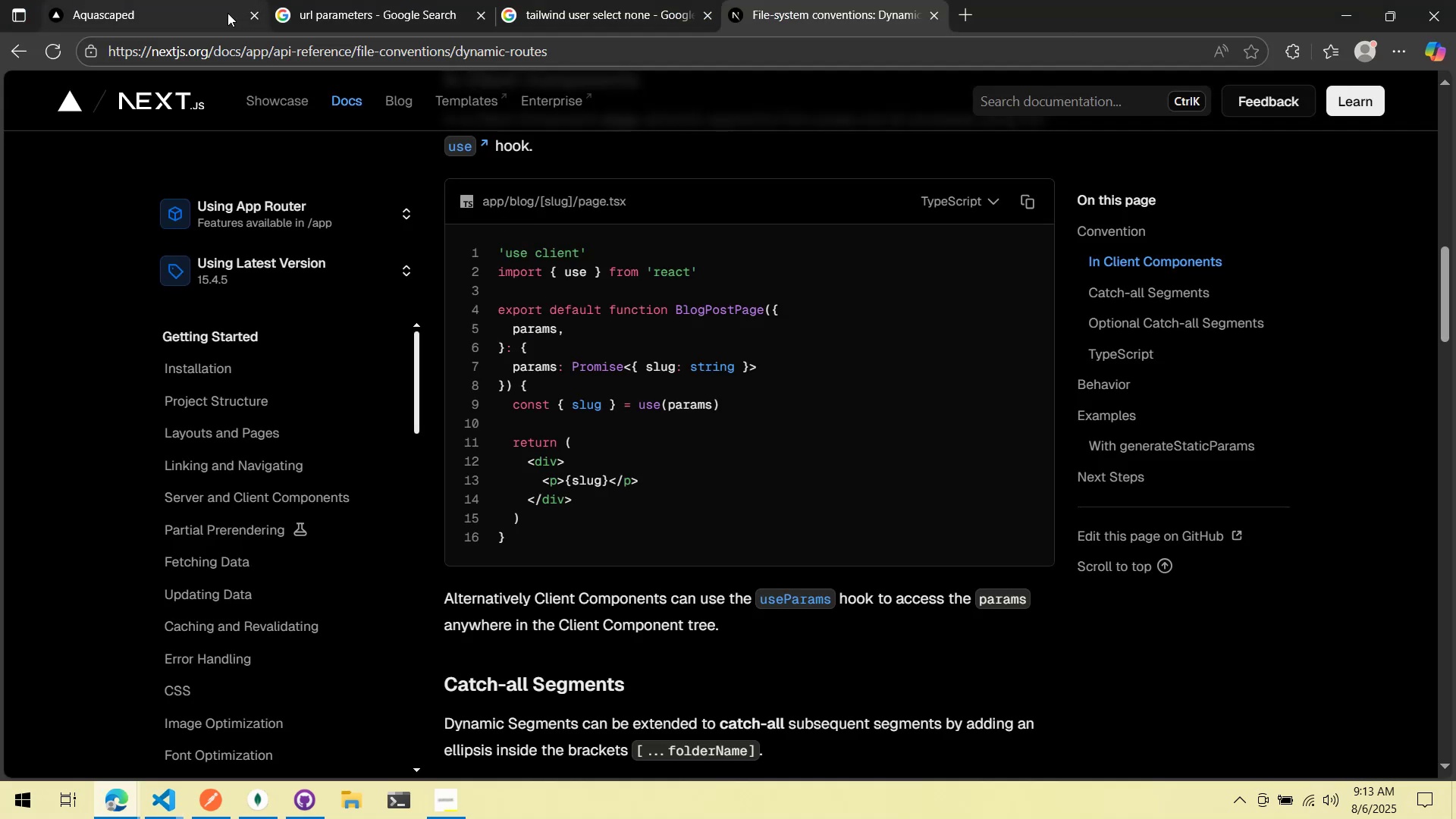 
left_click([165, 0])
 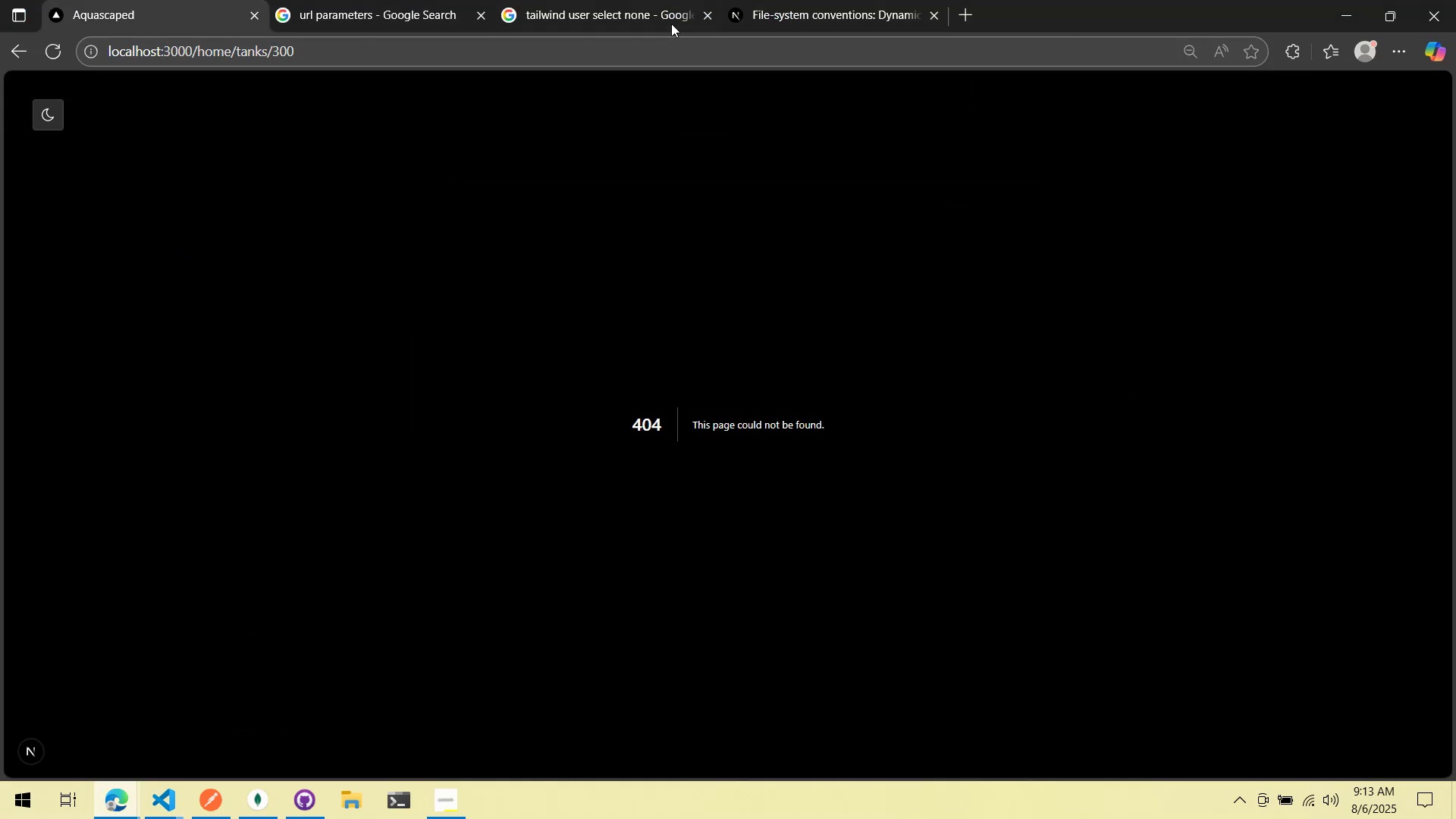 
left_click([789, 0])
 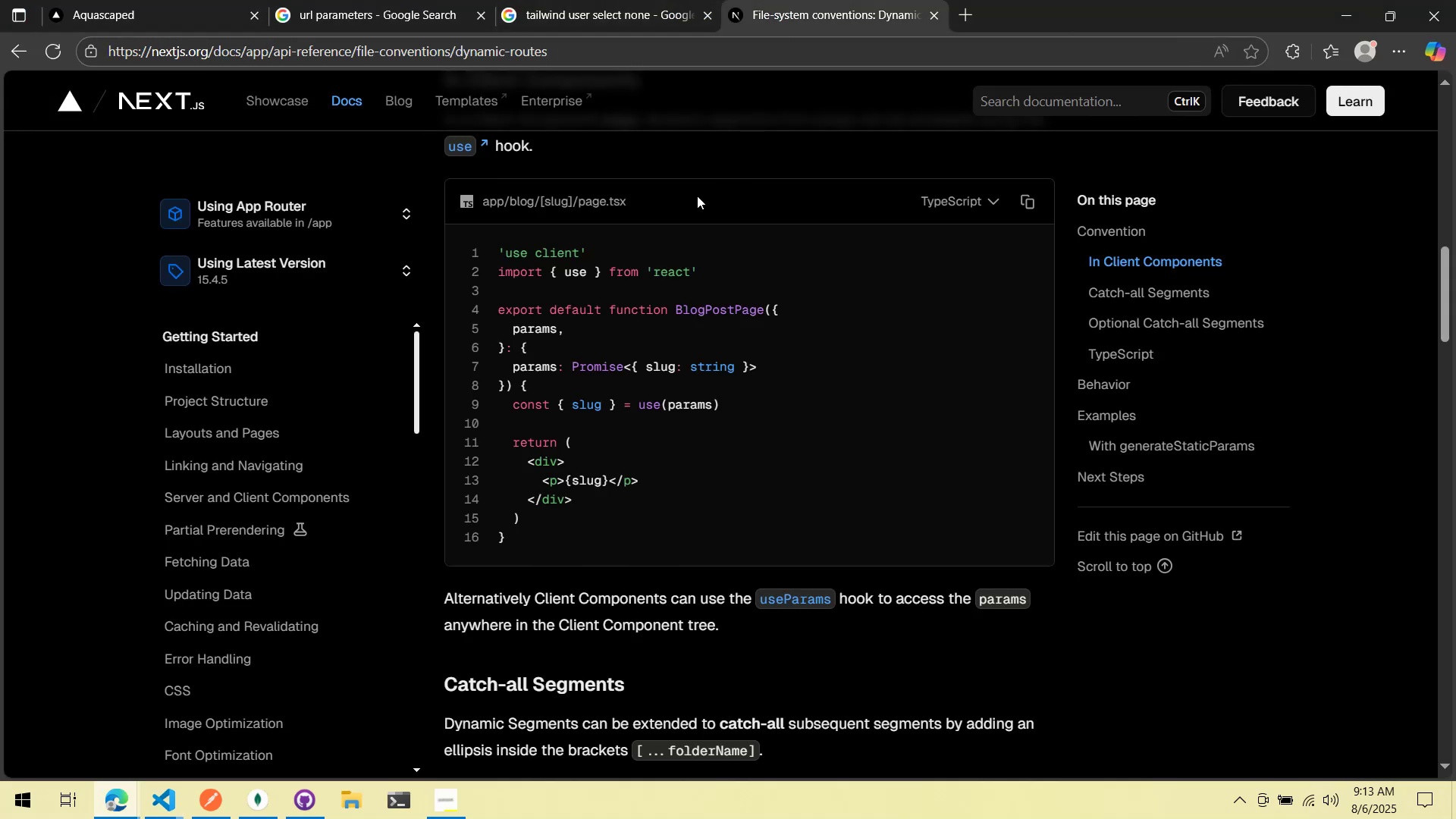 
scroll: coordinate [703, 209], scroll_direction: up, amount: 6.0
 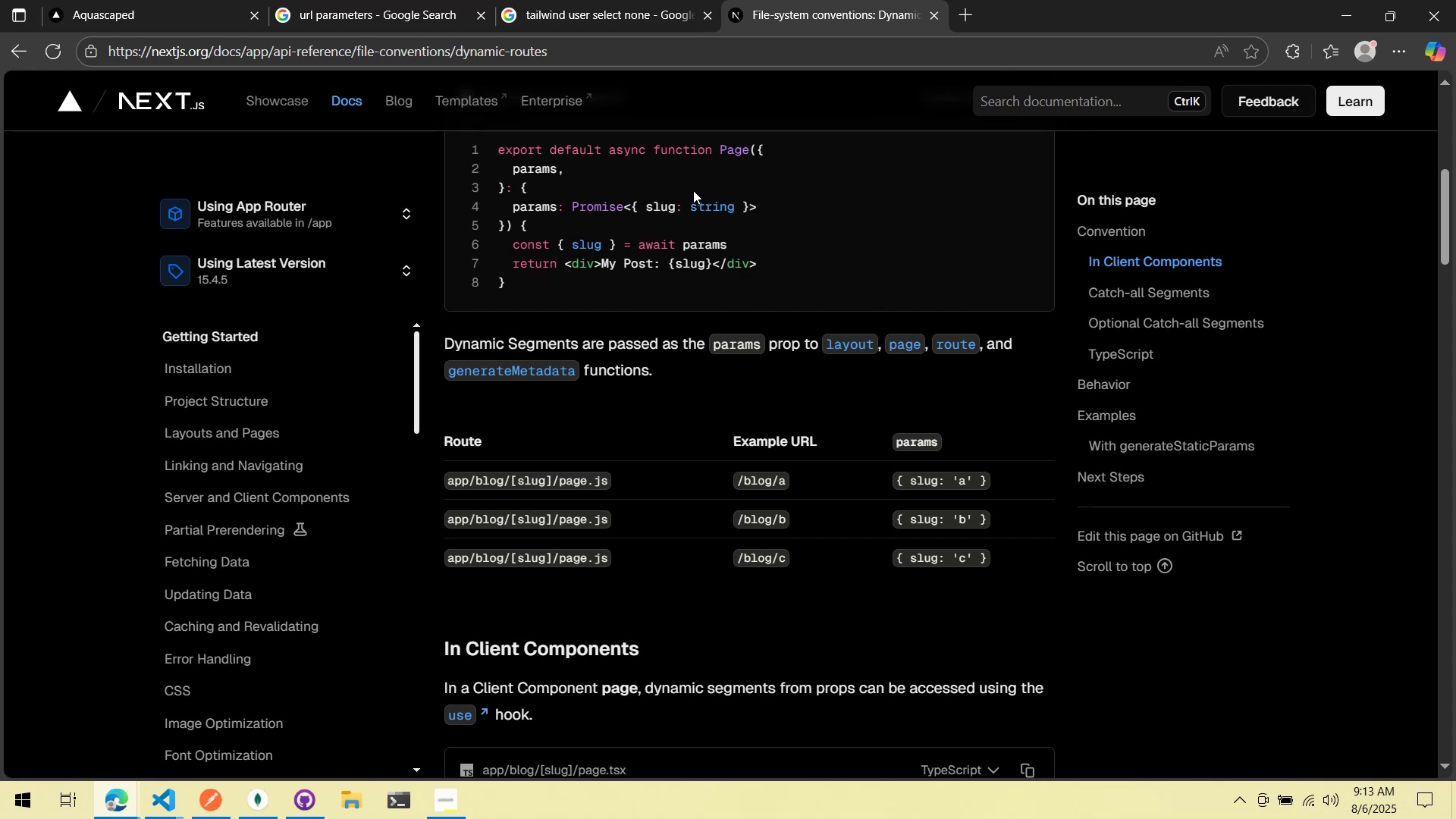 
wait(7.29)
 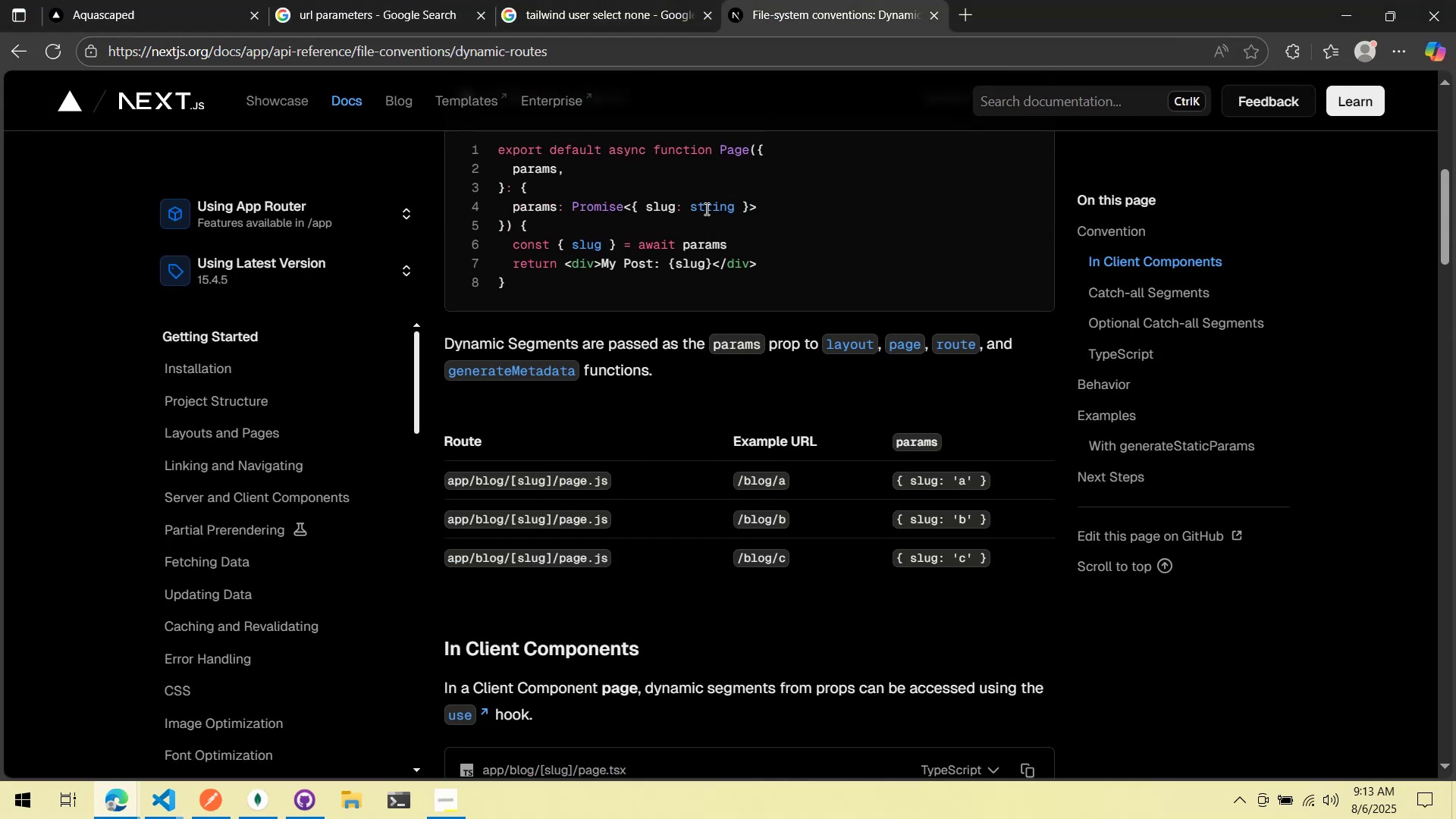 
scroll: coordinate [693, 190], scroll_direction: up, amount: 5.0
 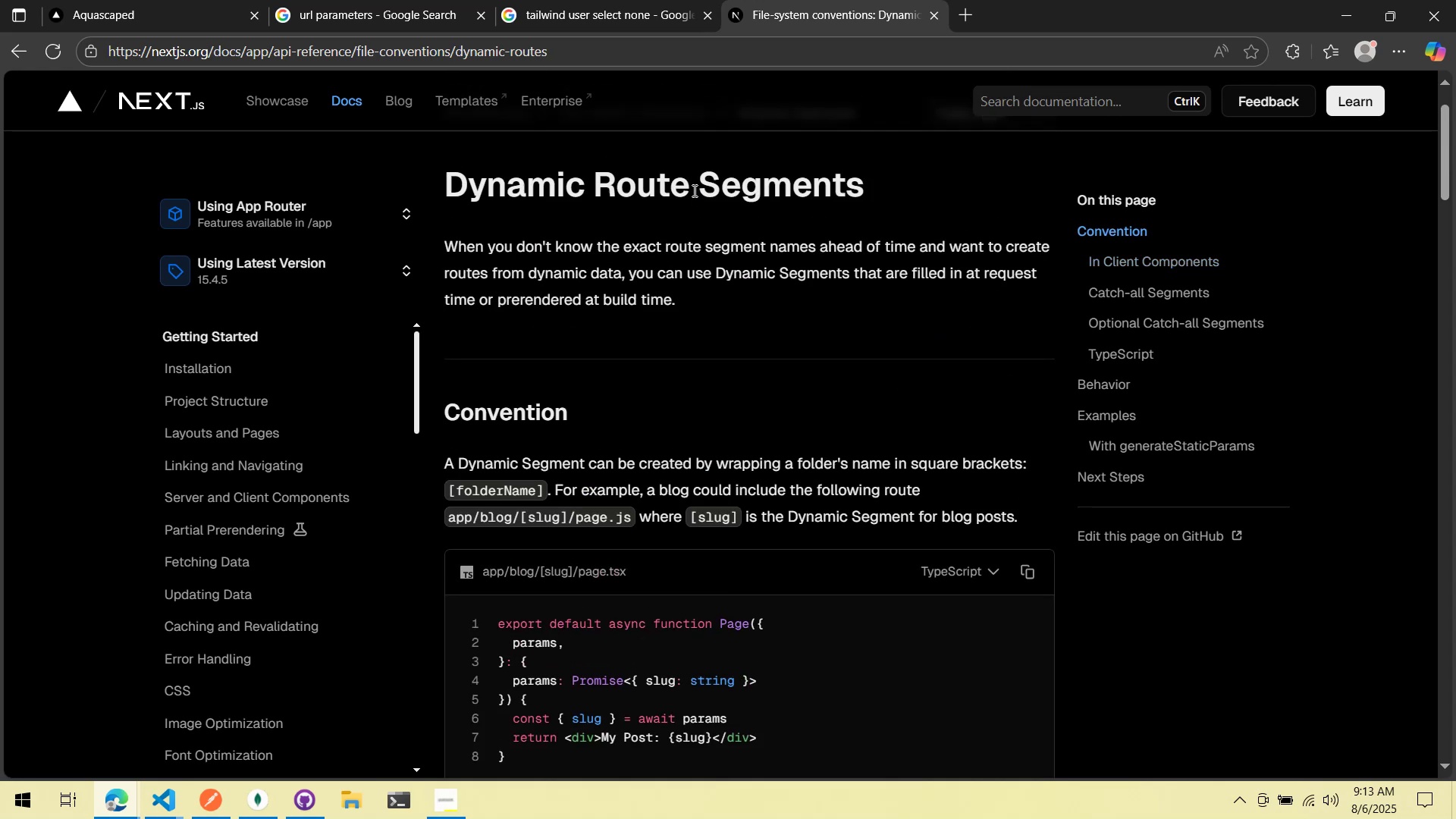 
scroll: coordinate [693, 190], scroll_direction: down, amount: 1.0
 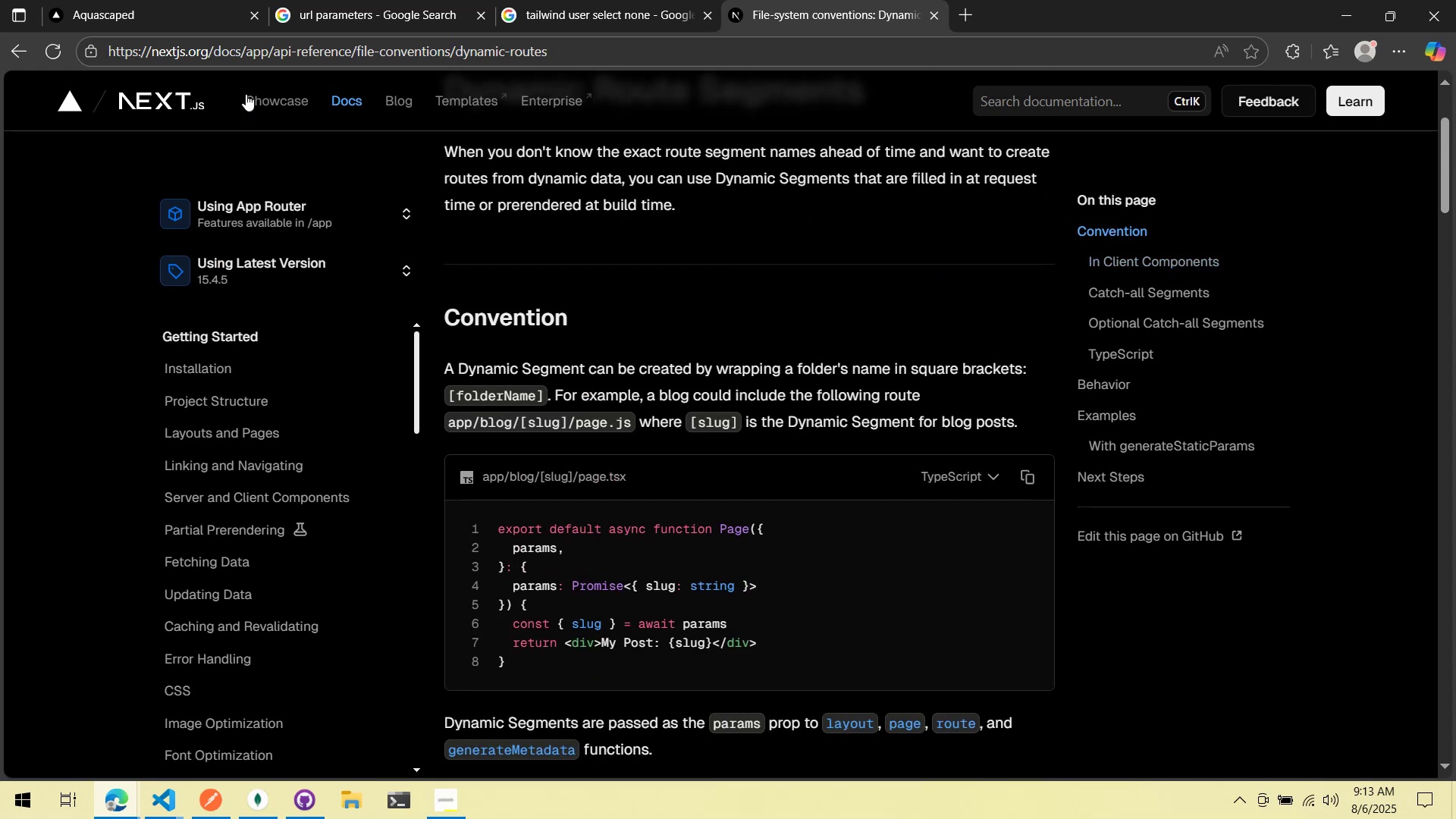 
wait(5.76)
 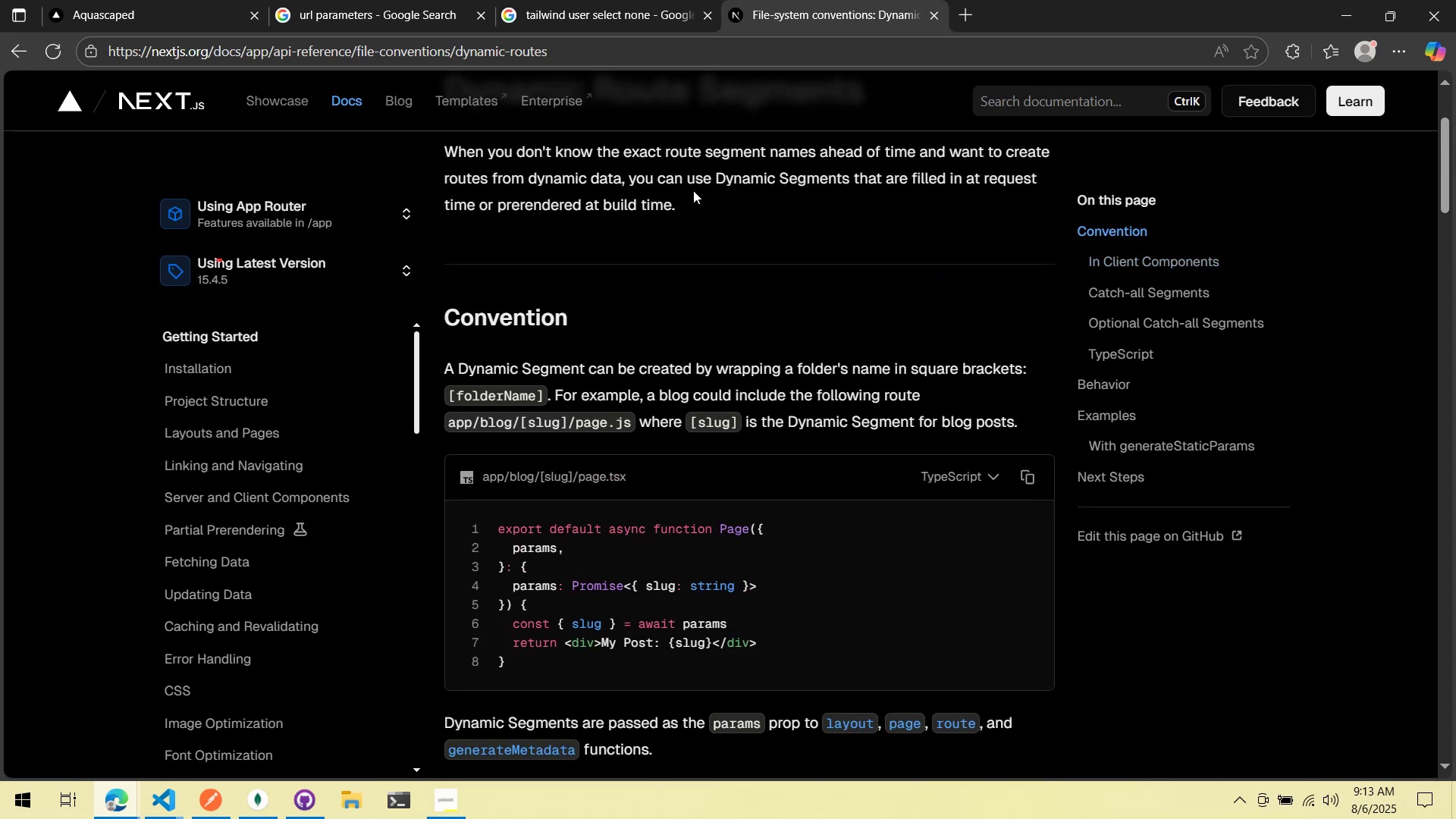 
scroll: coordinate [664, 242], scroll_direction: down, amount: 4.0
 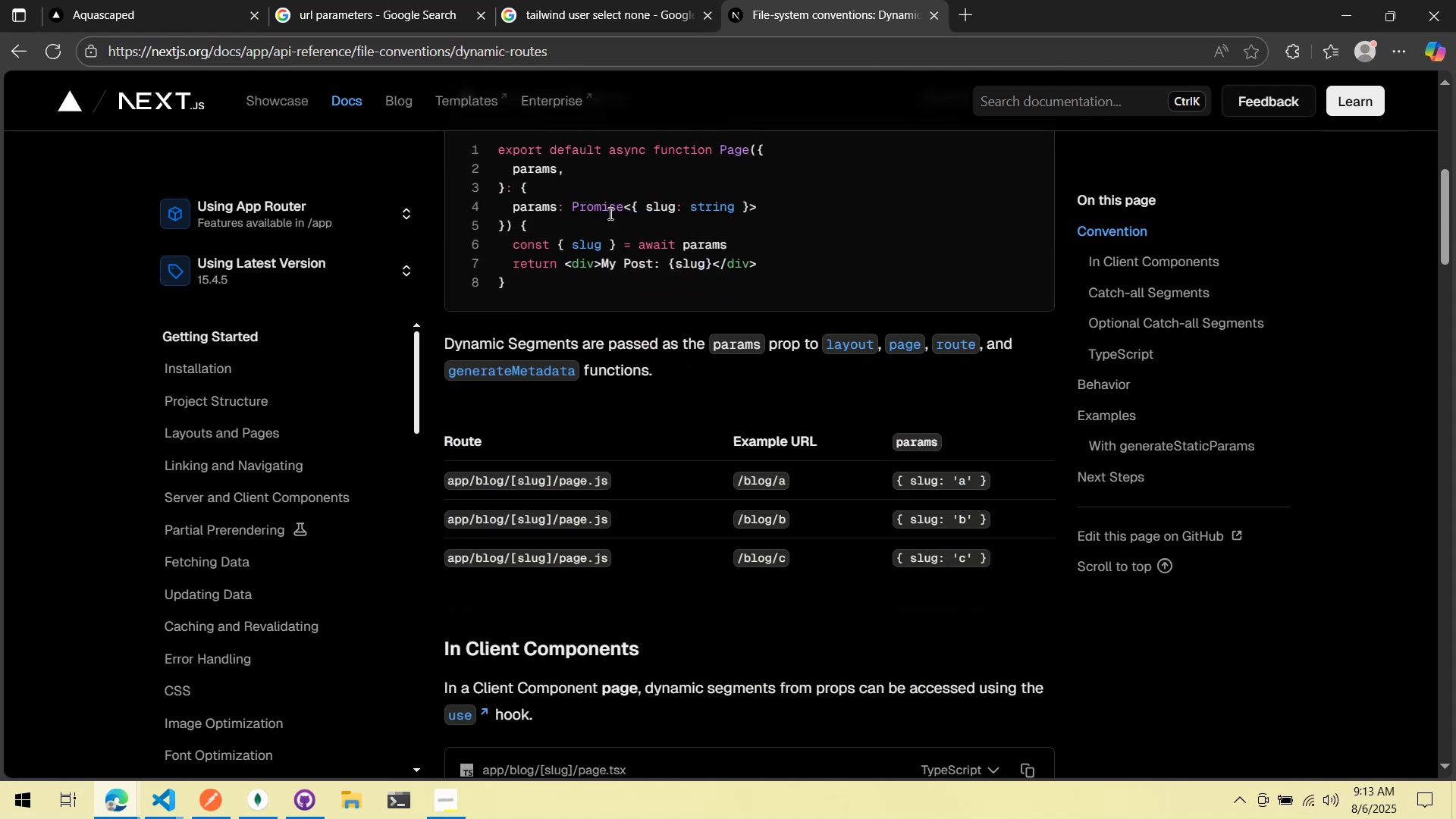 
left_click([119, 19])
 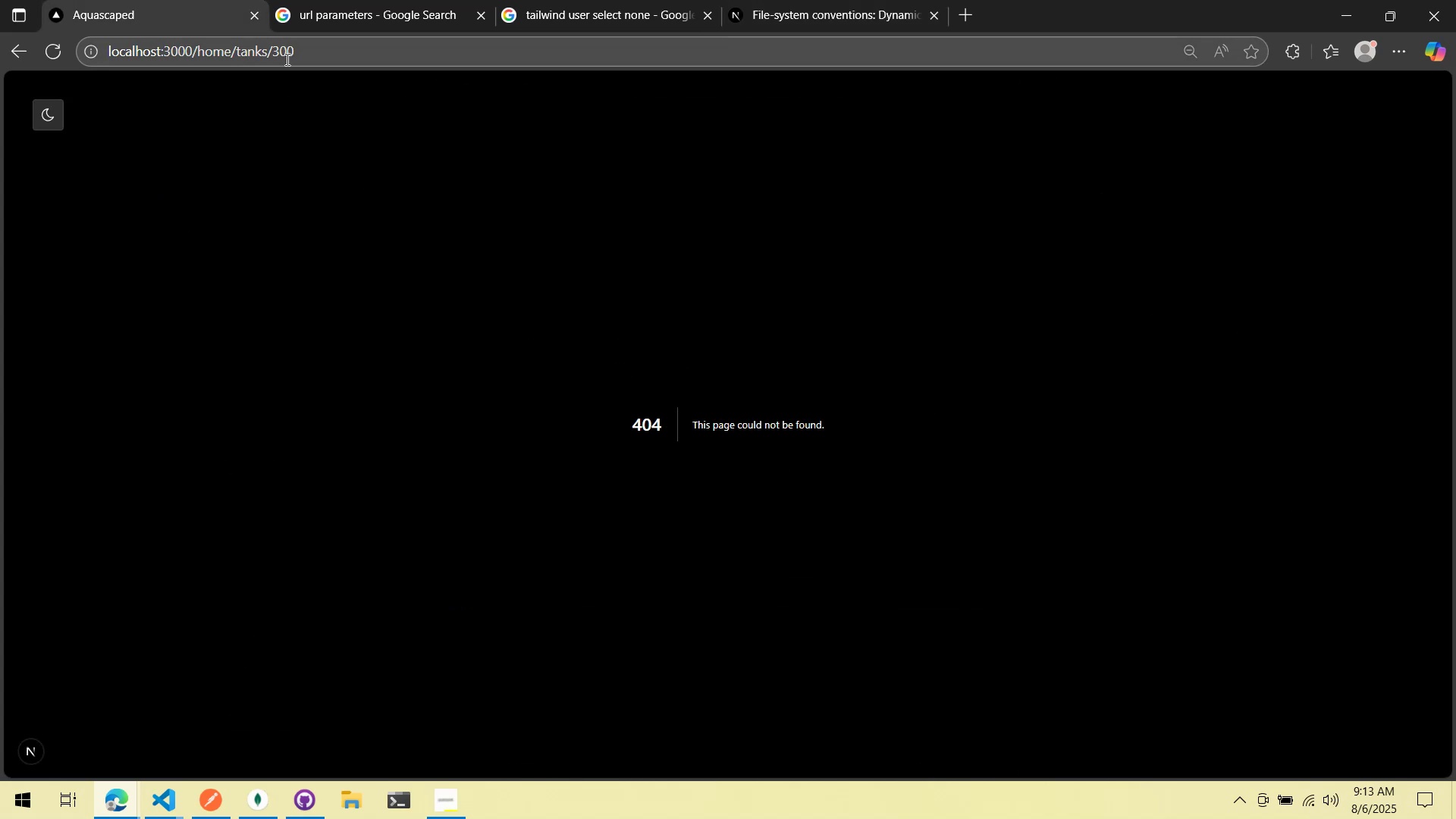 
left_click_drag(start_coordinate=[317, 55], to_coordinate=[271, 68])
 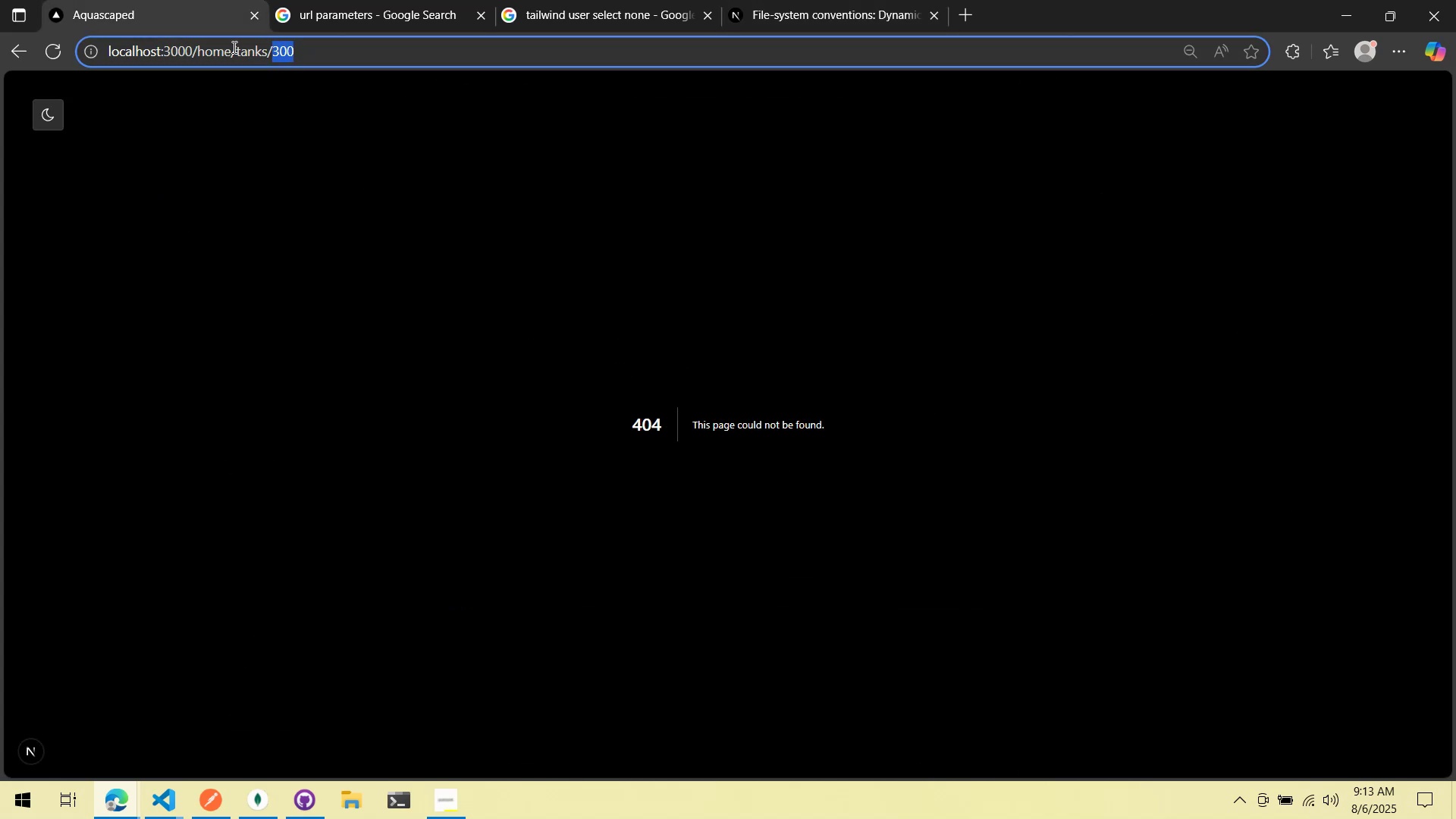 
right_click([271, 68])
 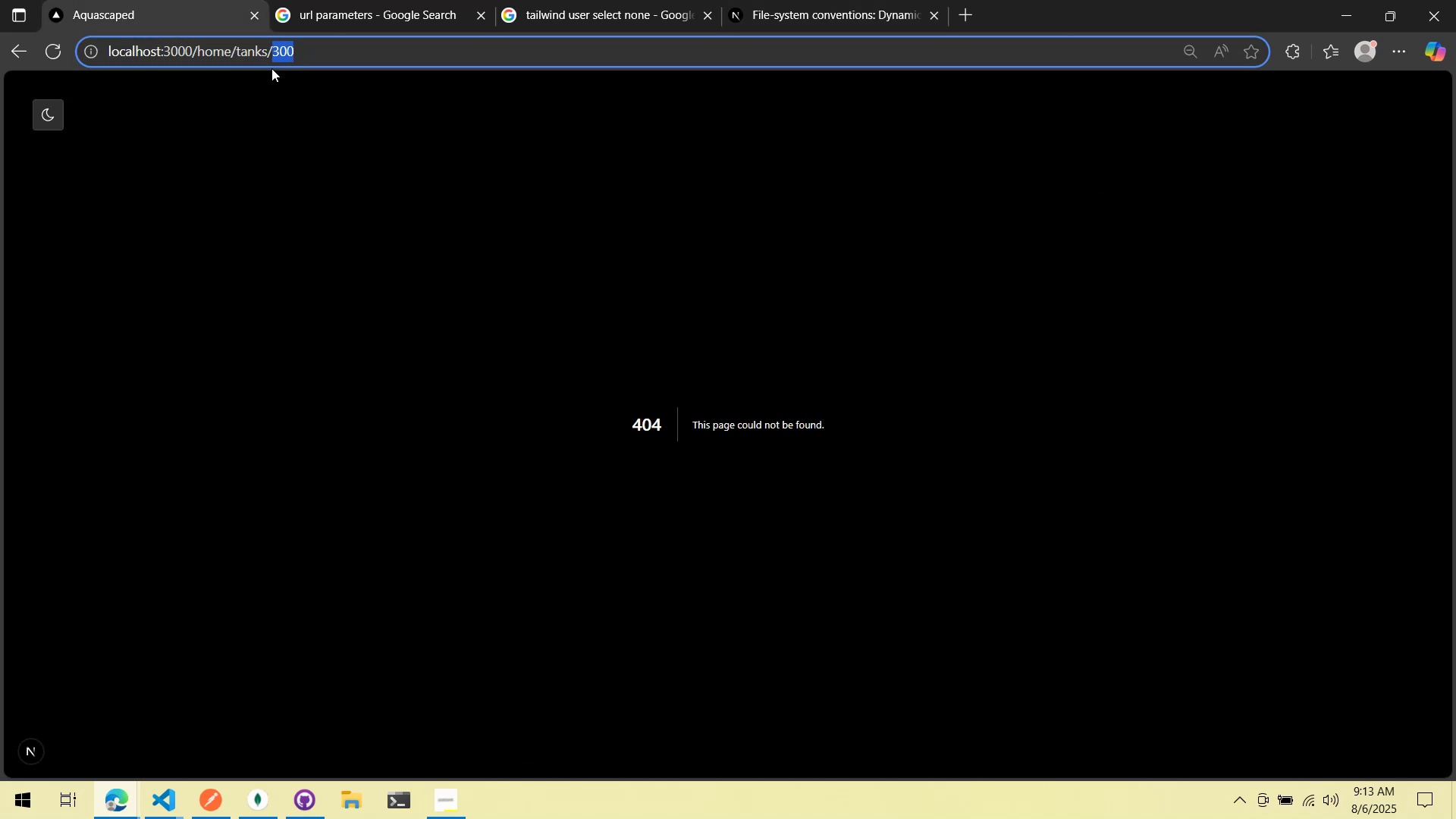 
left_click([271, 68])
 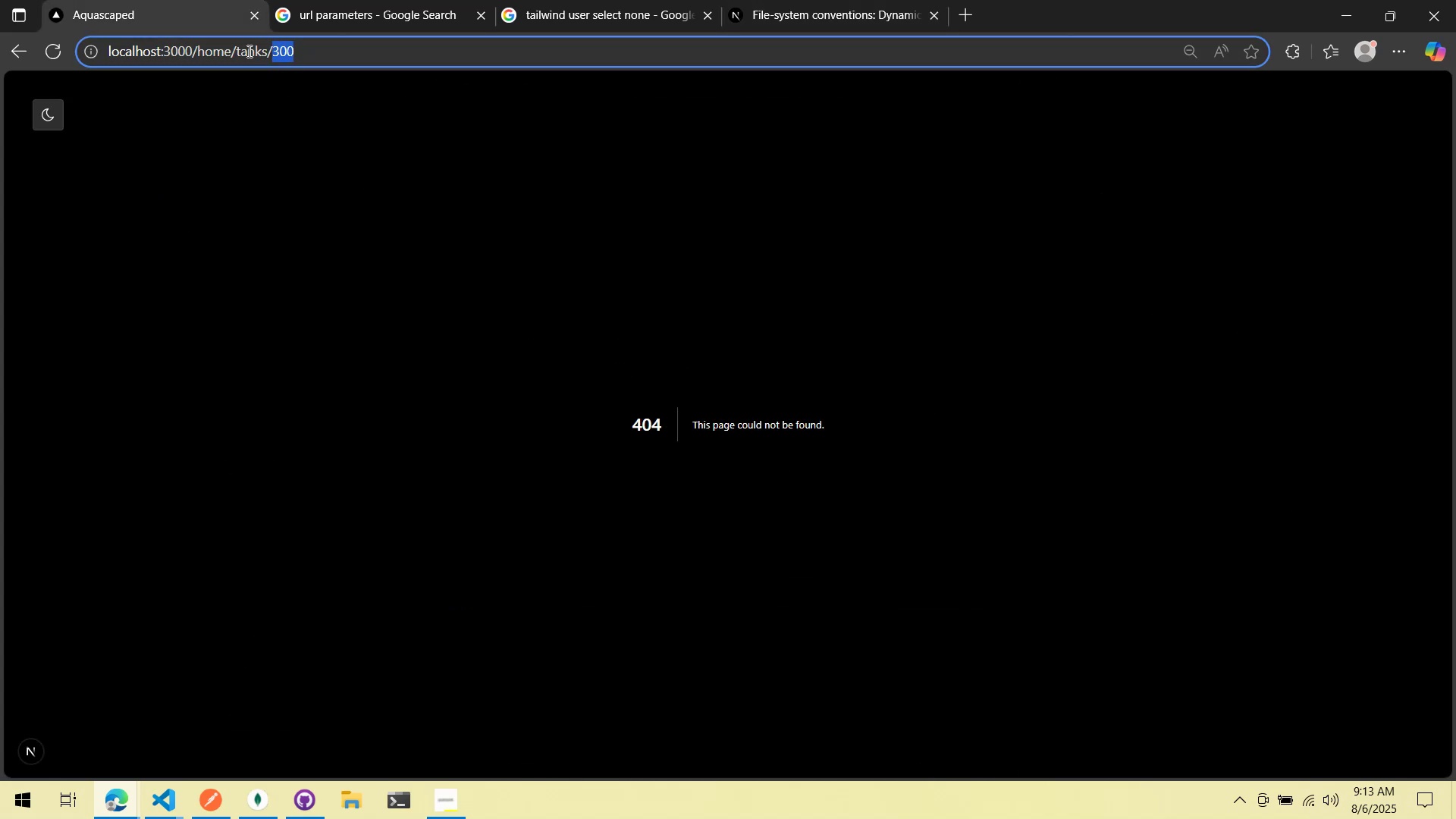 
key(Control+ControlLeft)
 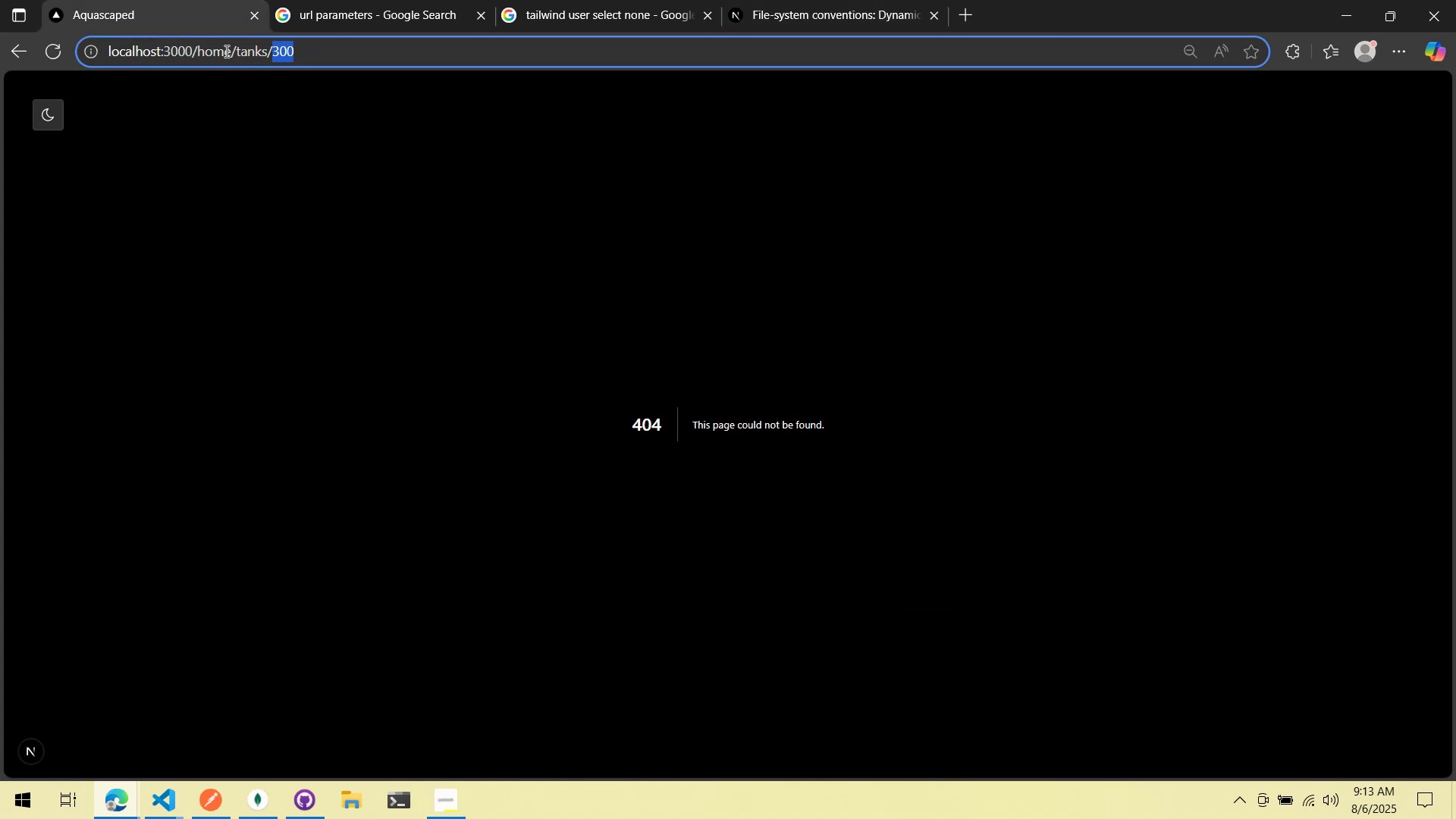 
key(Control+X)
 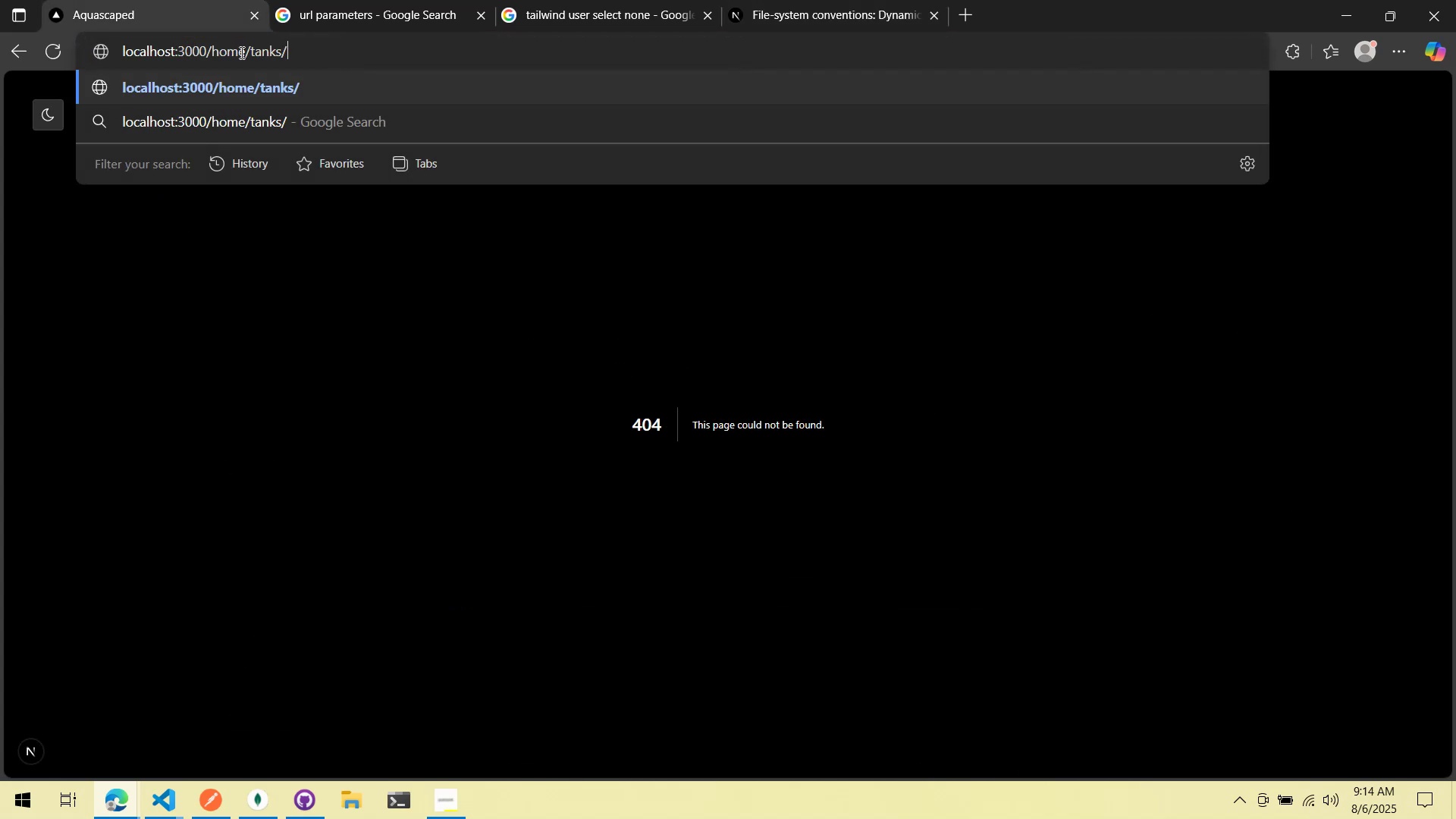 
left_click([249, 51])
 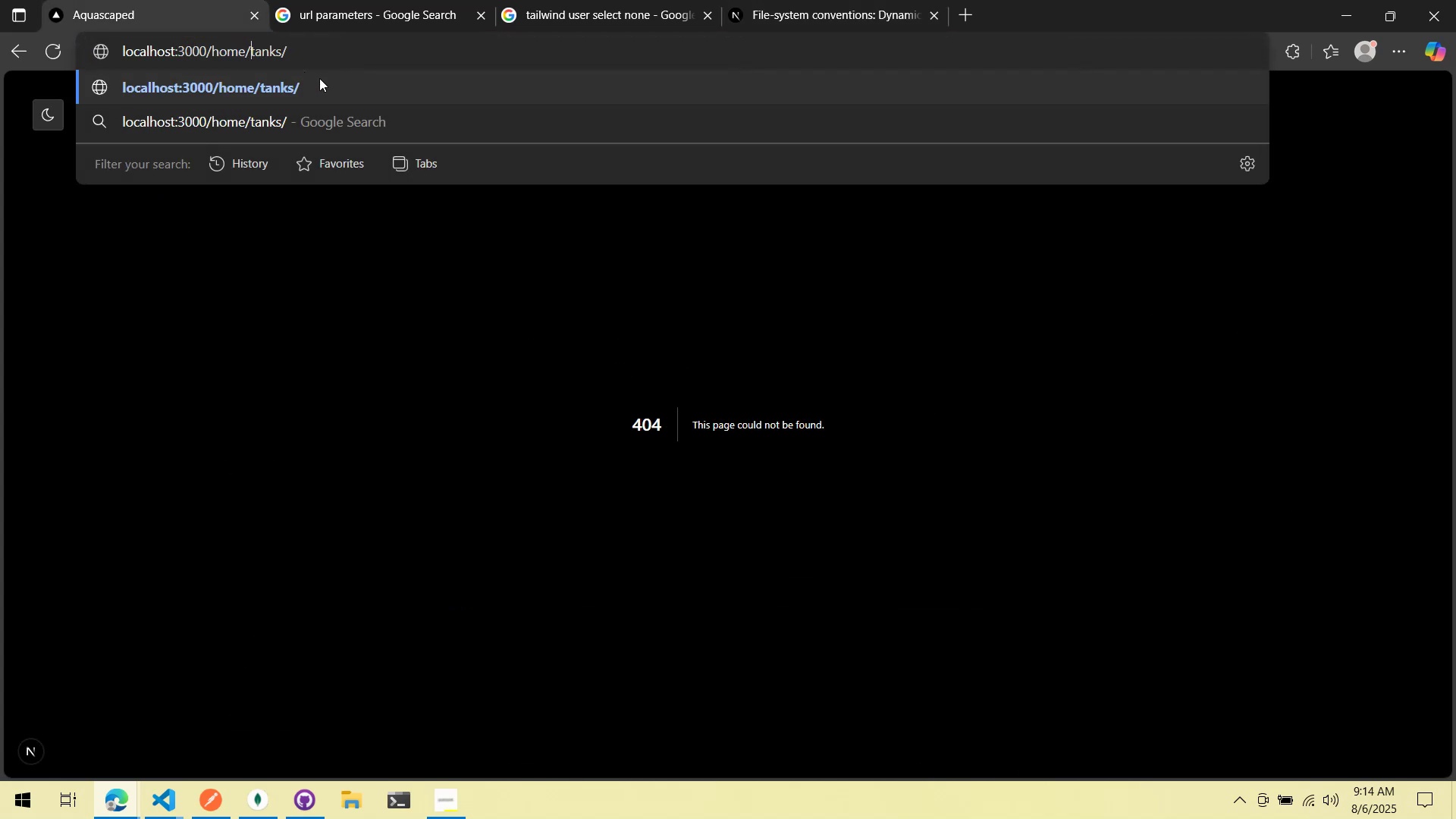 
type(300/)
 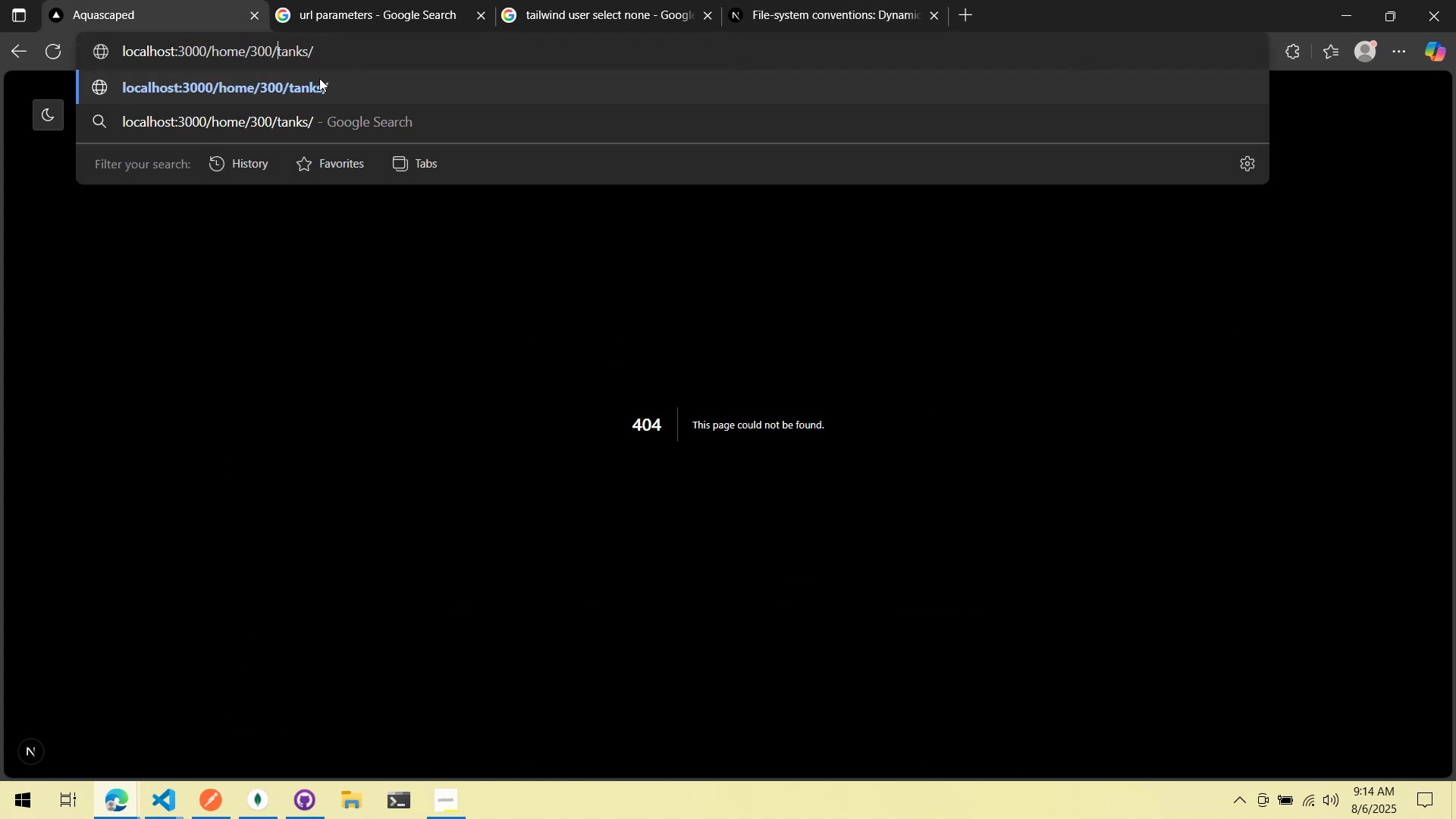 
key(Control+ArrowRight)
 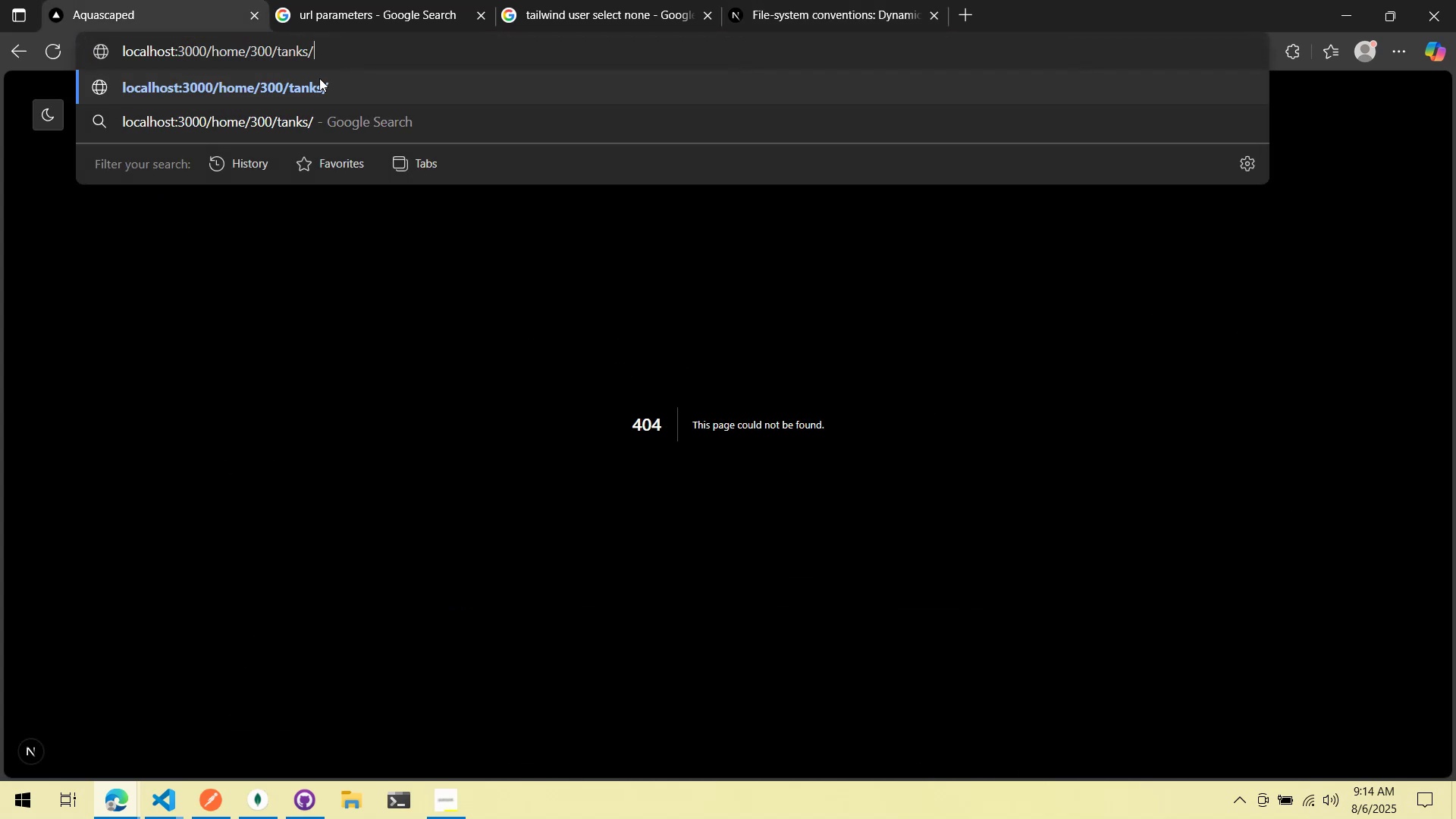 
key(Control+ArrowRight)
 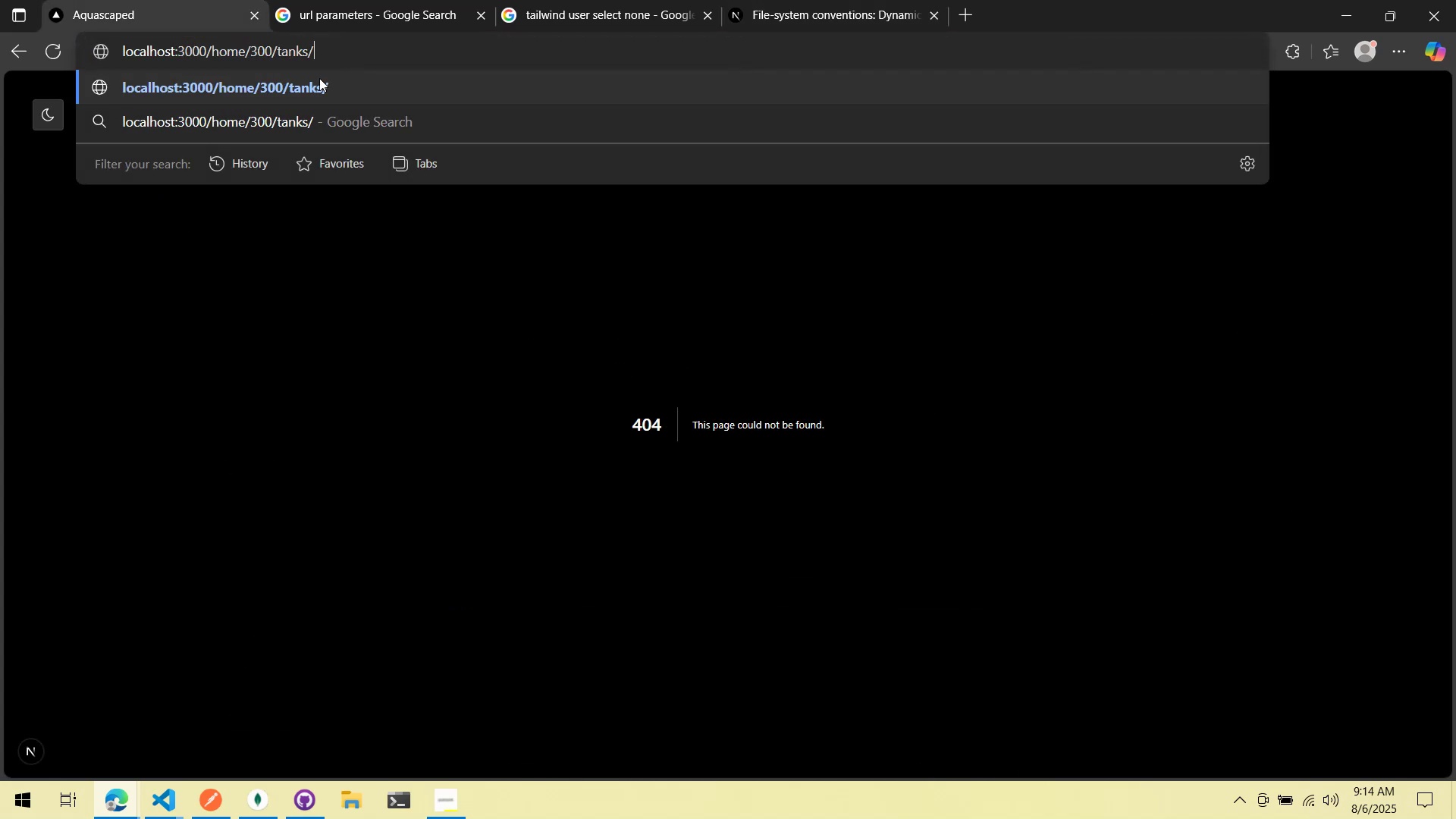 
key(Backspace)
 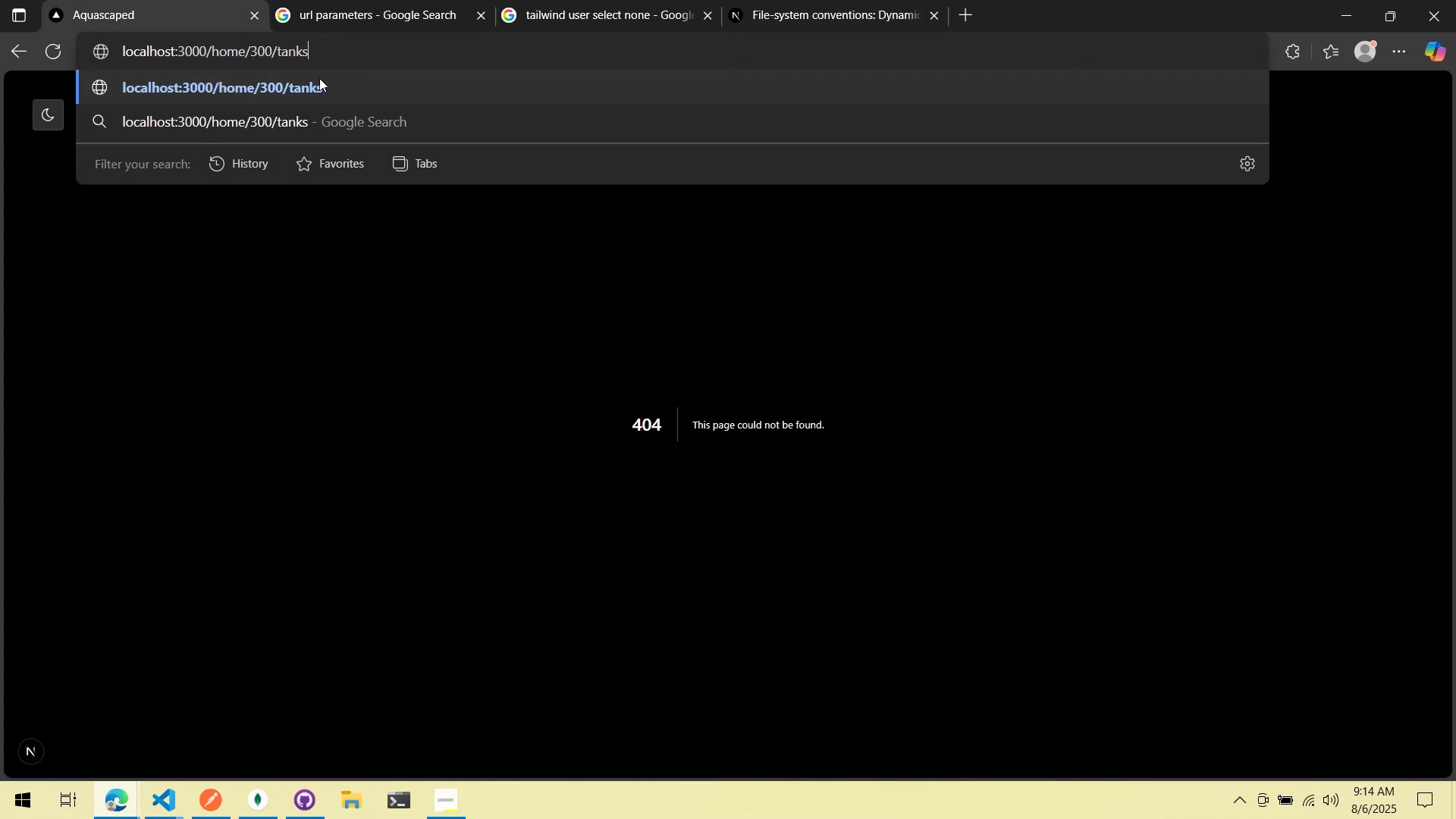 
key(Enter)
 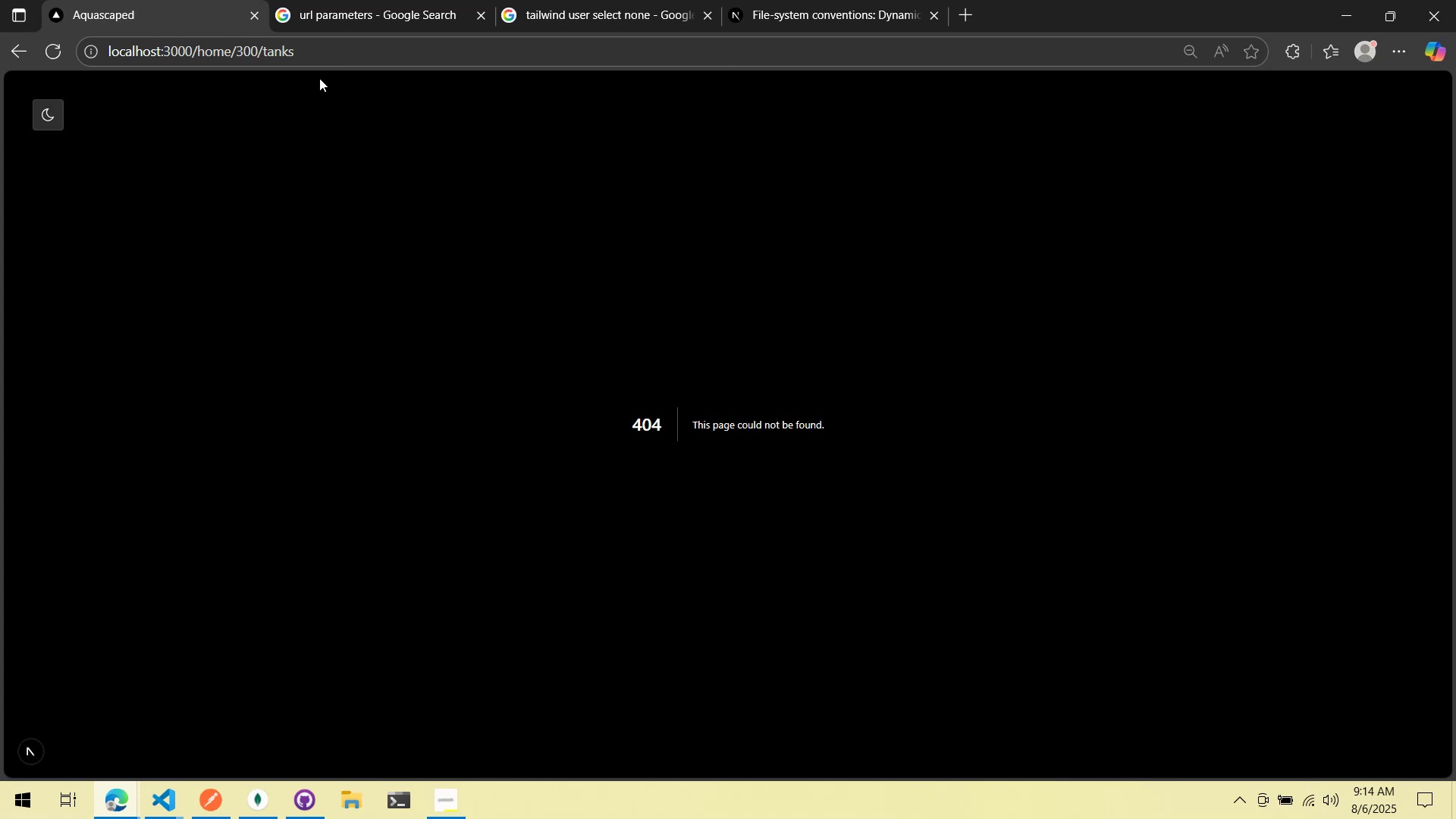 
key(Alt+AltLeft)
 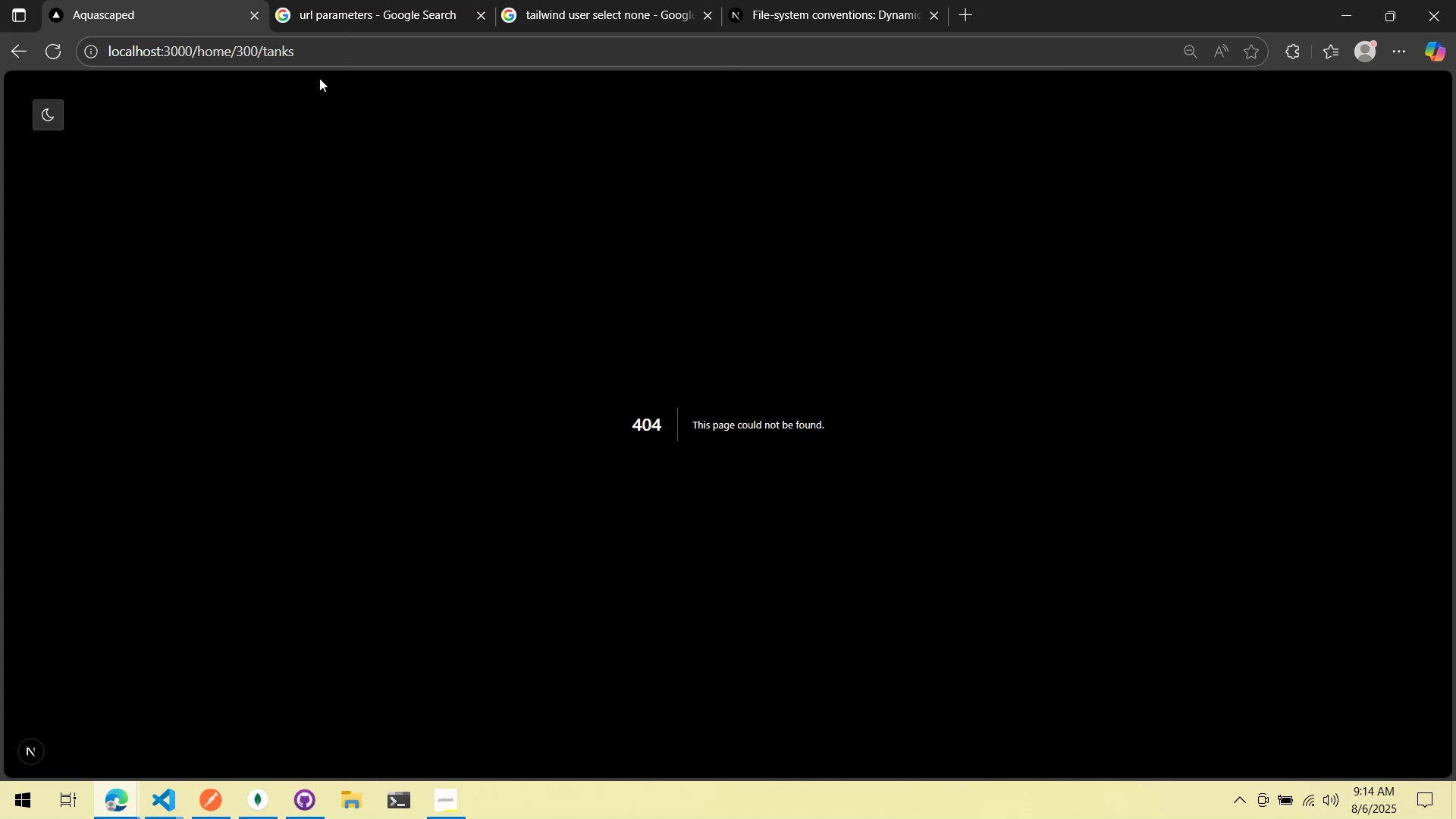 
key(Alt+Tab)
 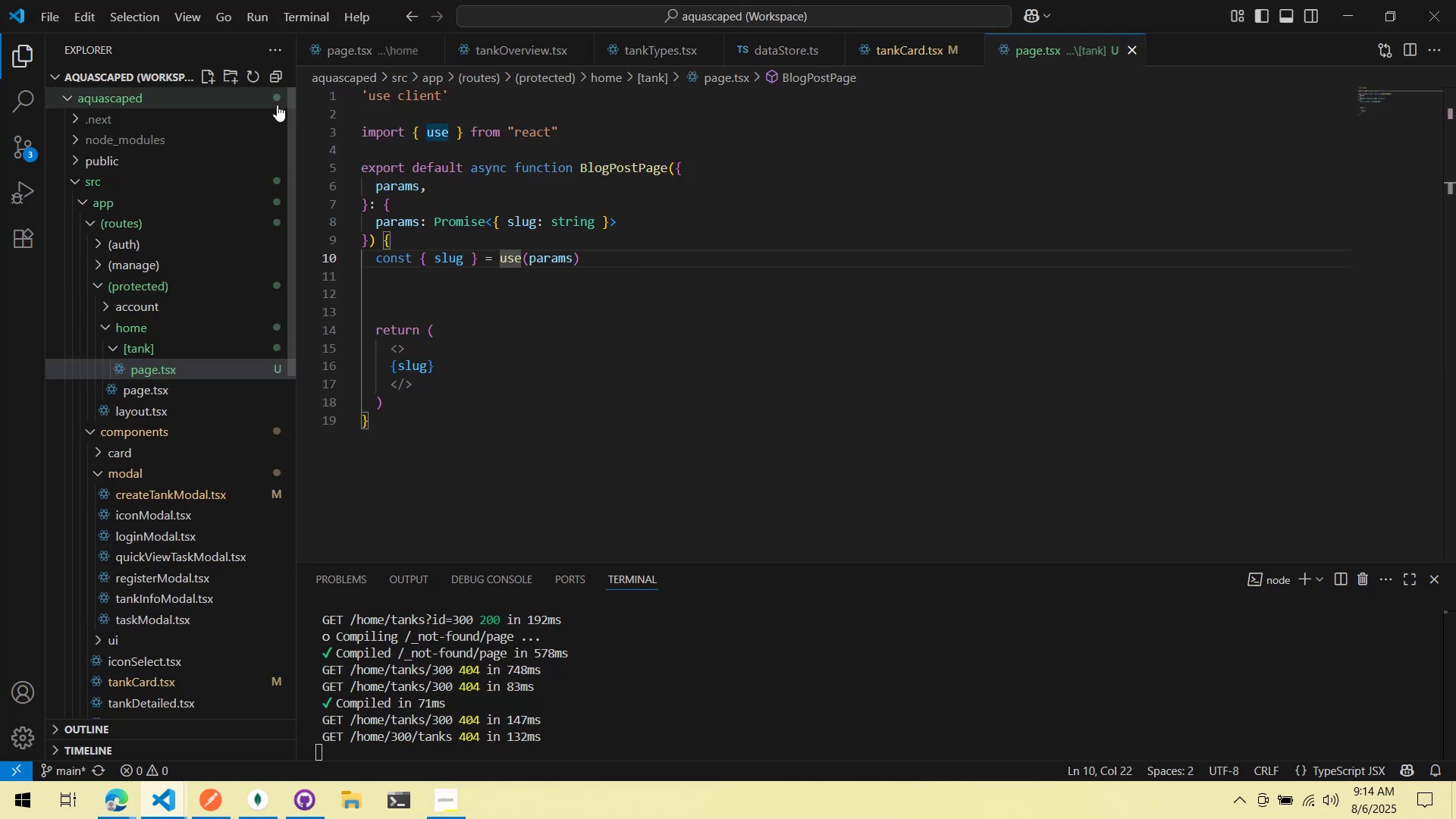 
key(Alt+AltLeft)
 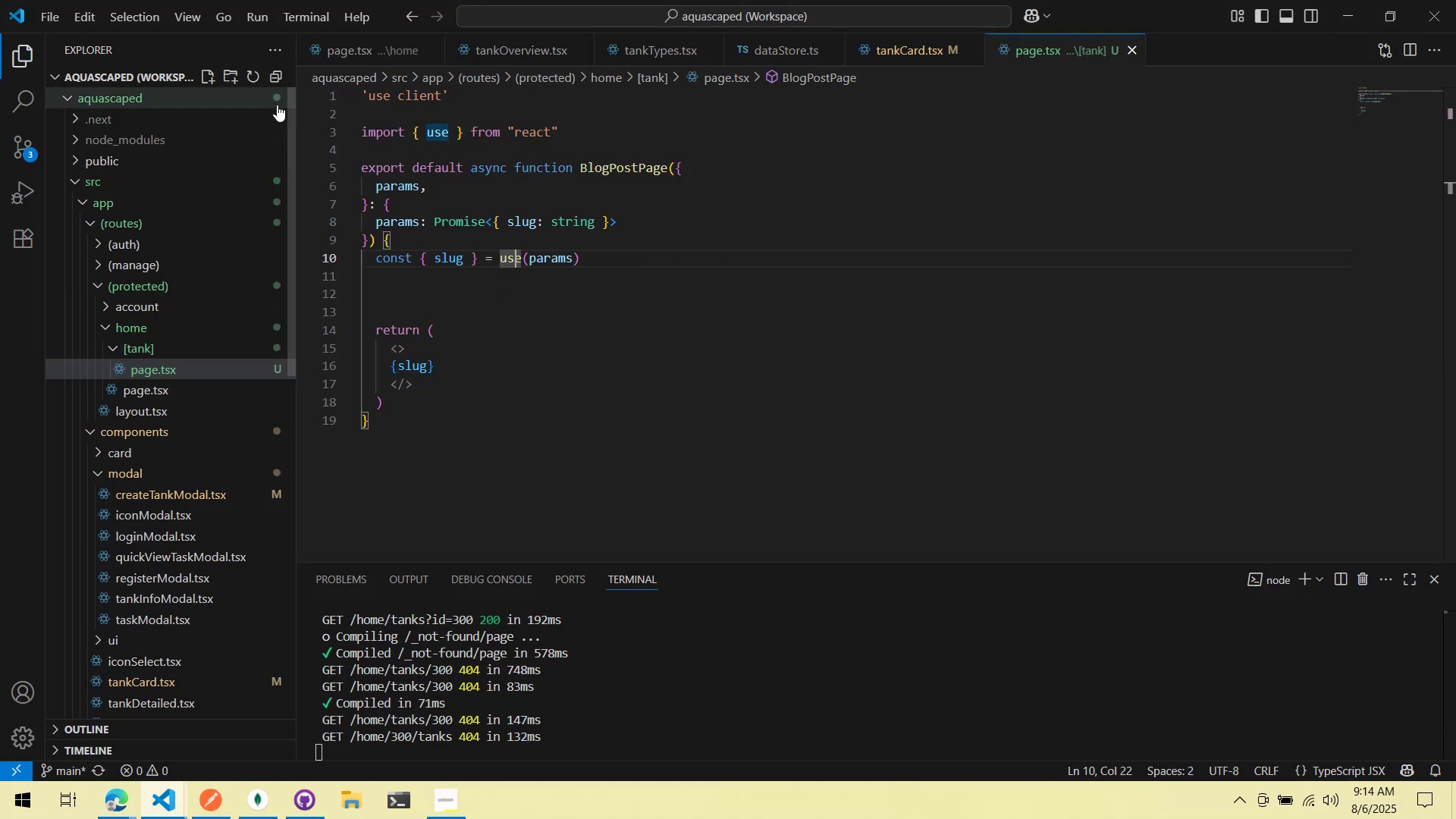 
key(Alt+Tab)
 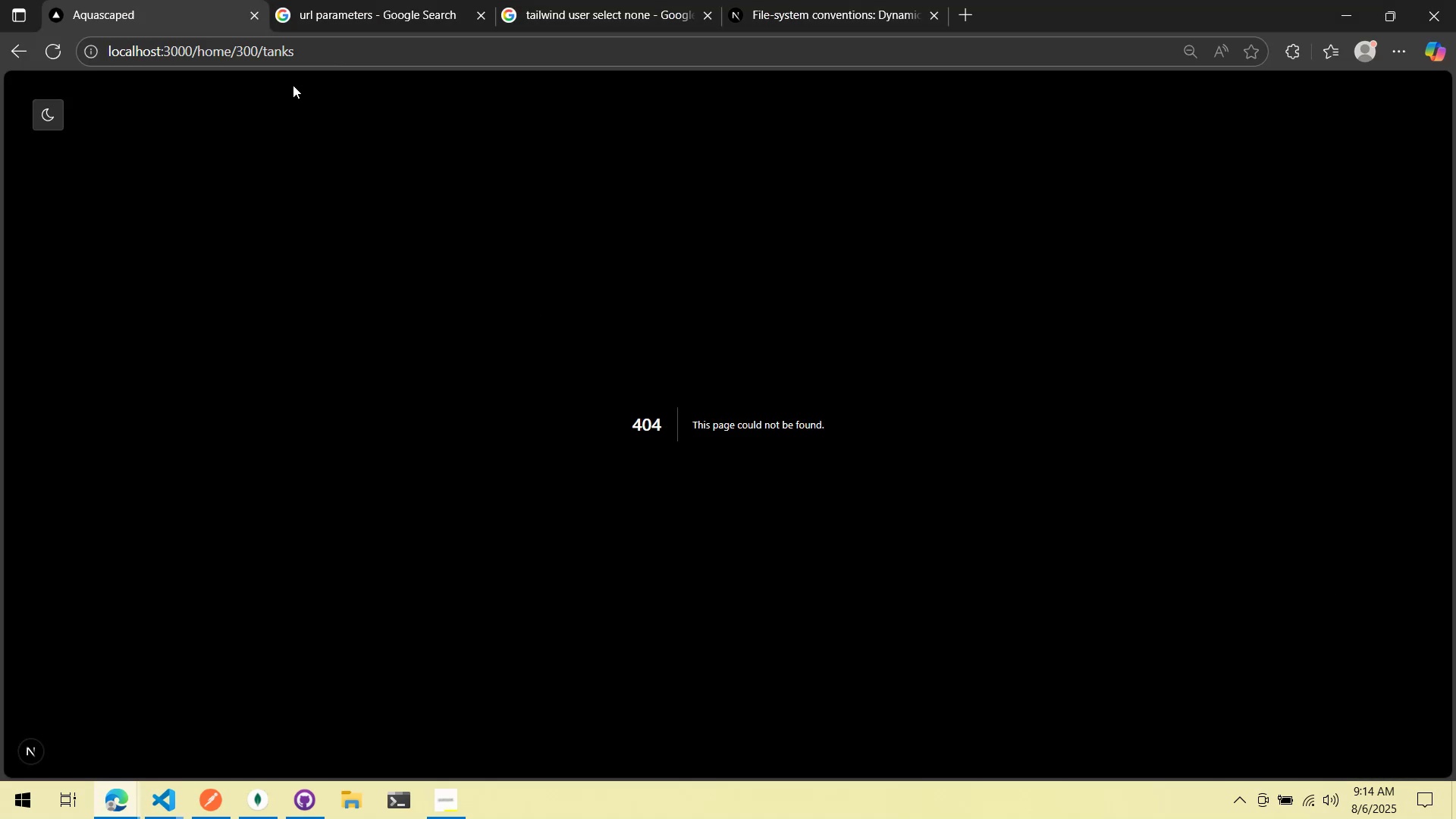 
double_click([315, 61])
 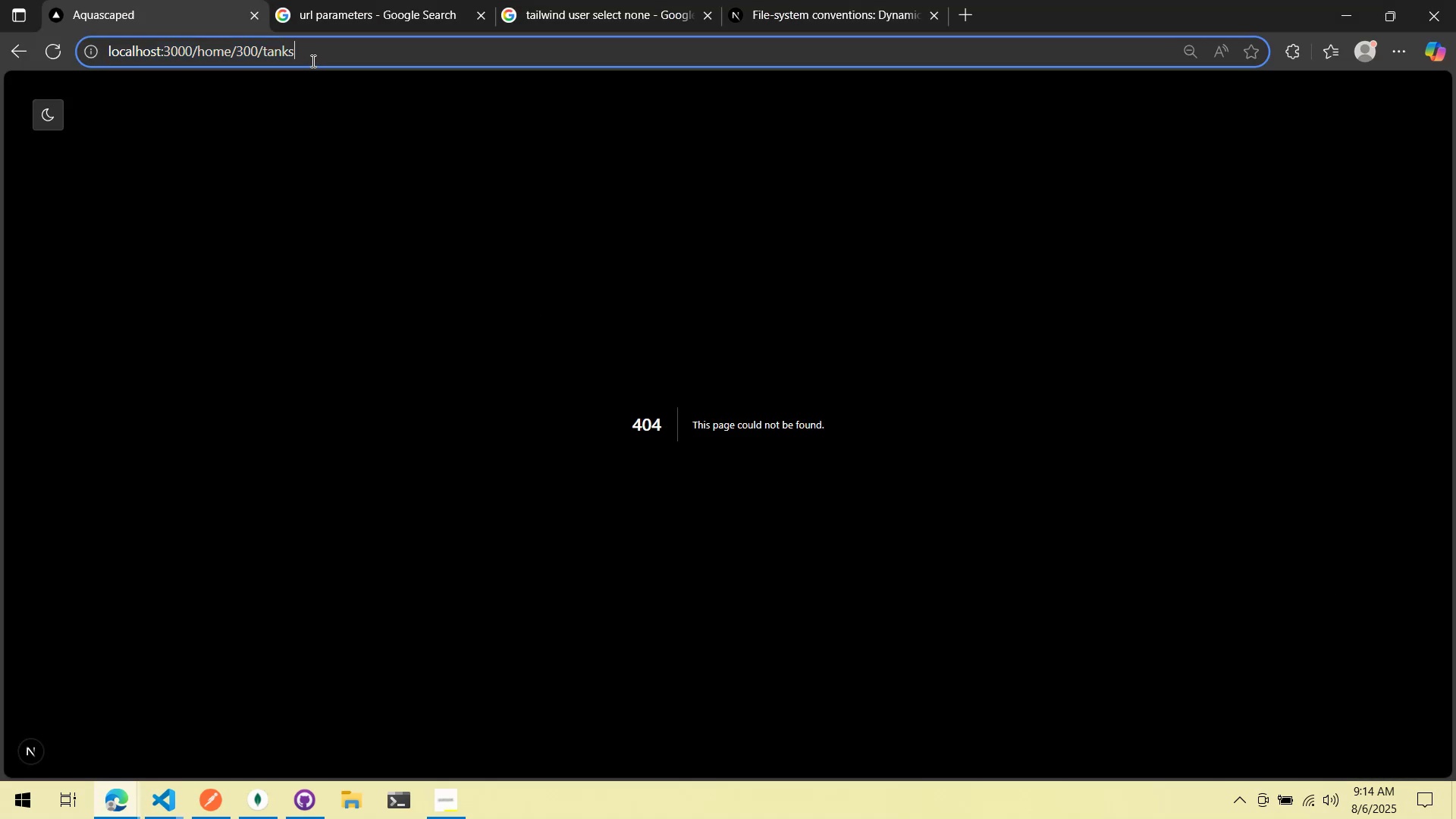 
key(Backspace)
 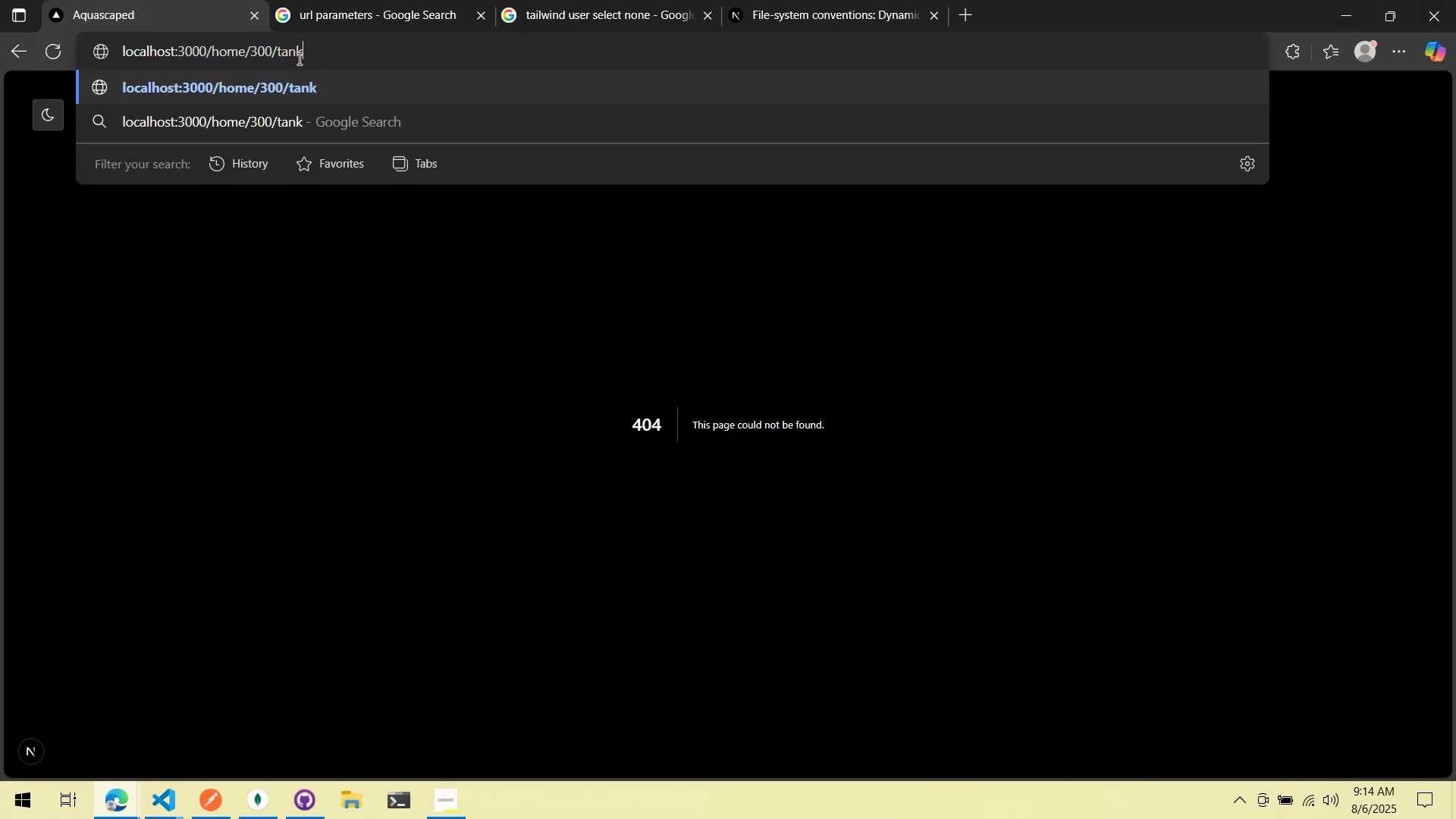 
key(Enter)
 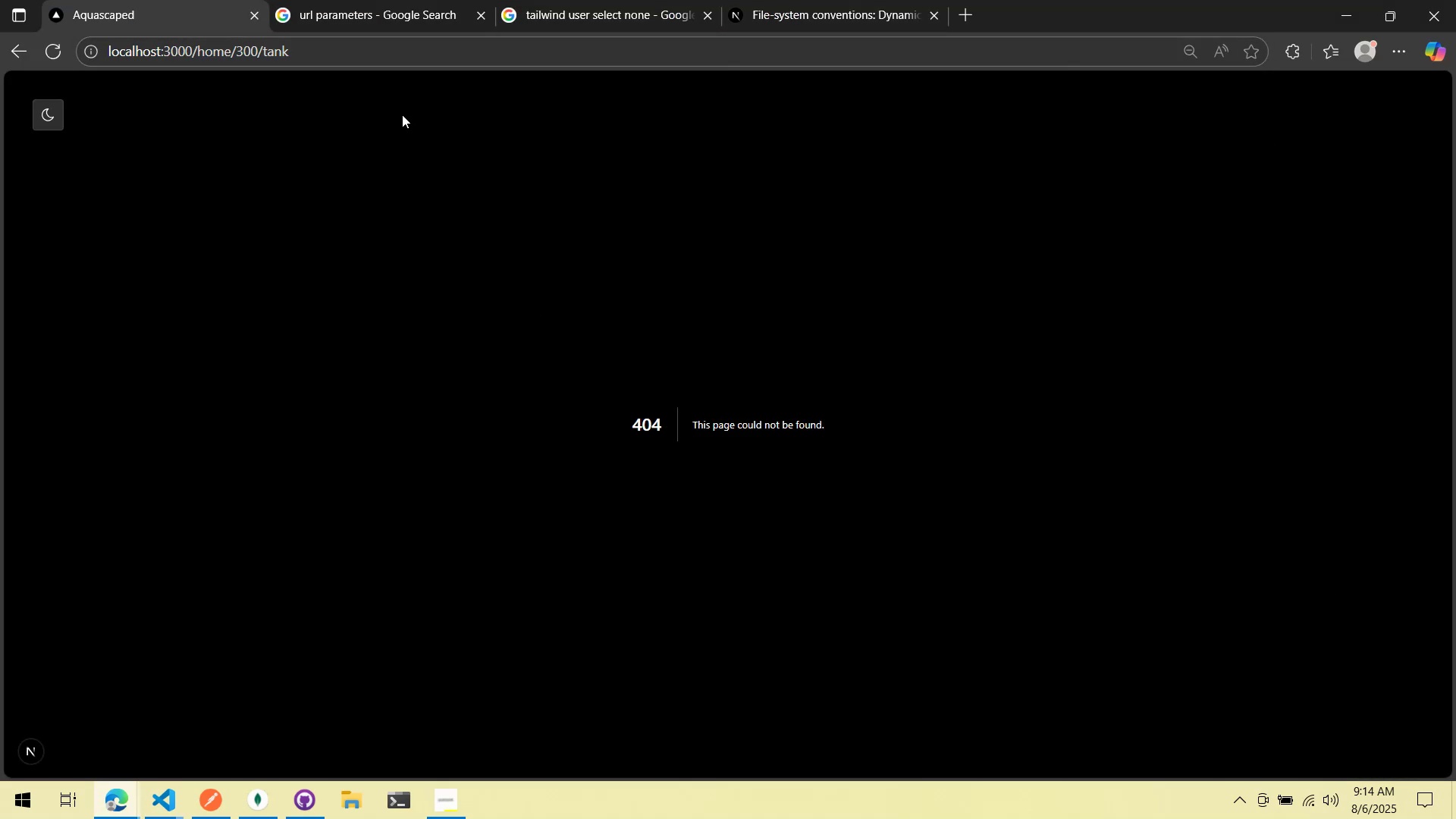 
key(Alt+AltLeft)
 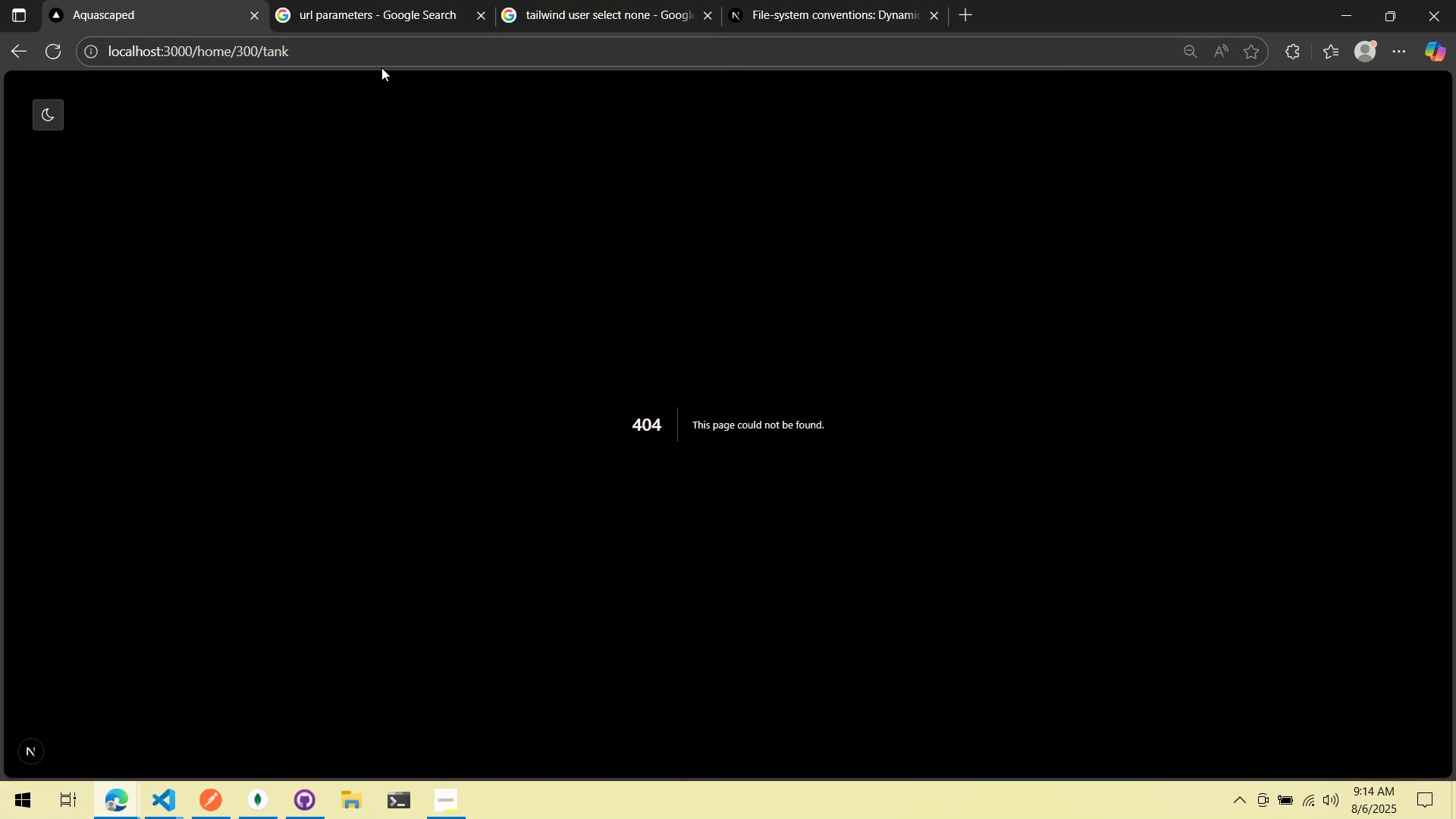 
key(Alt+Tab)
 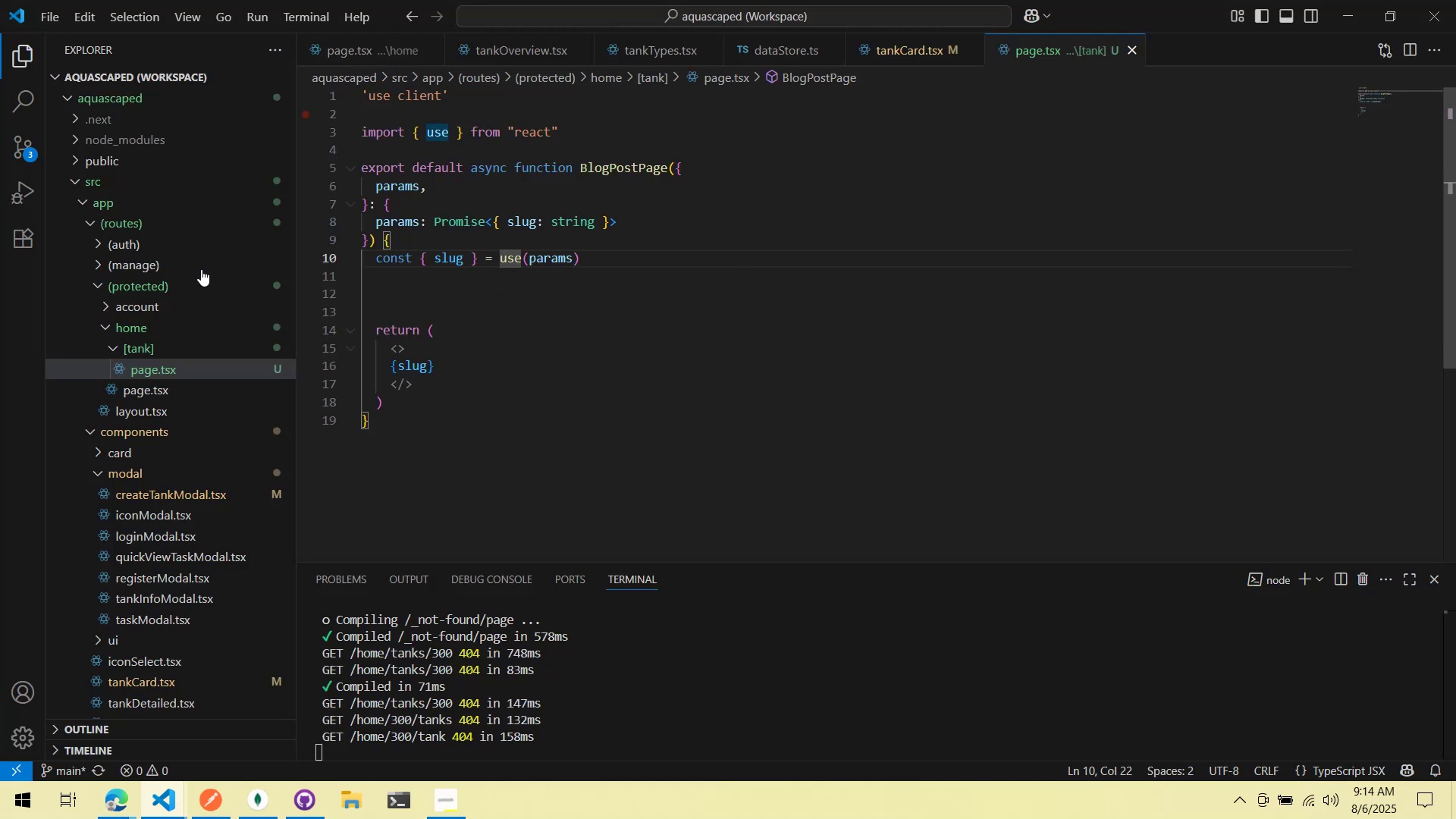 
key(Alt+Tab)
 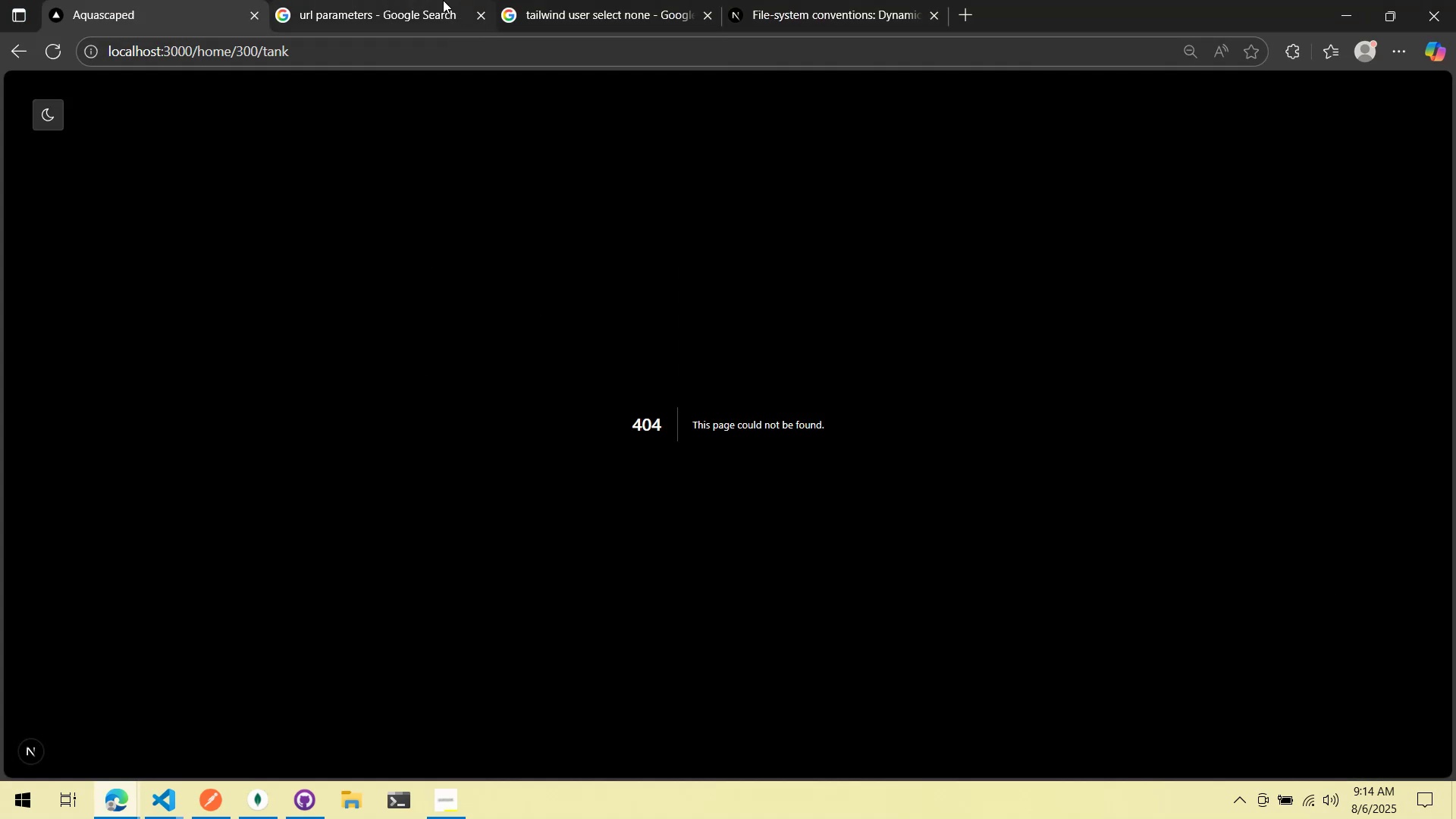 
left_click([424, 0])
 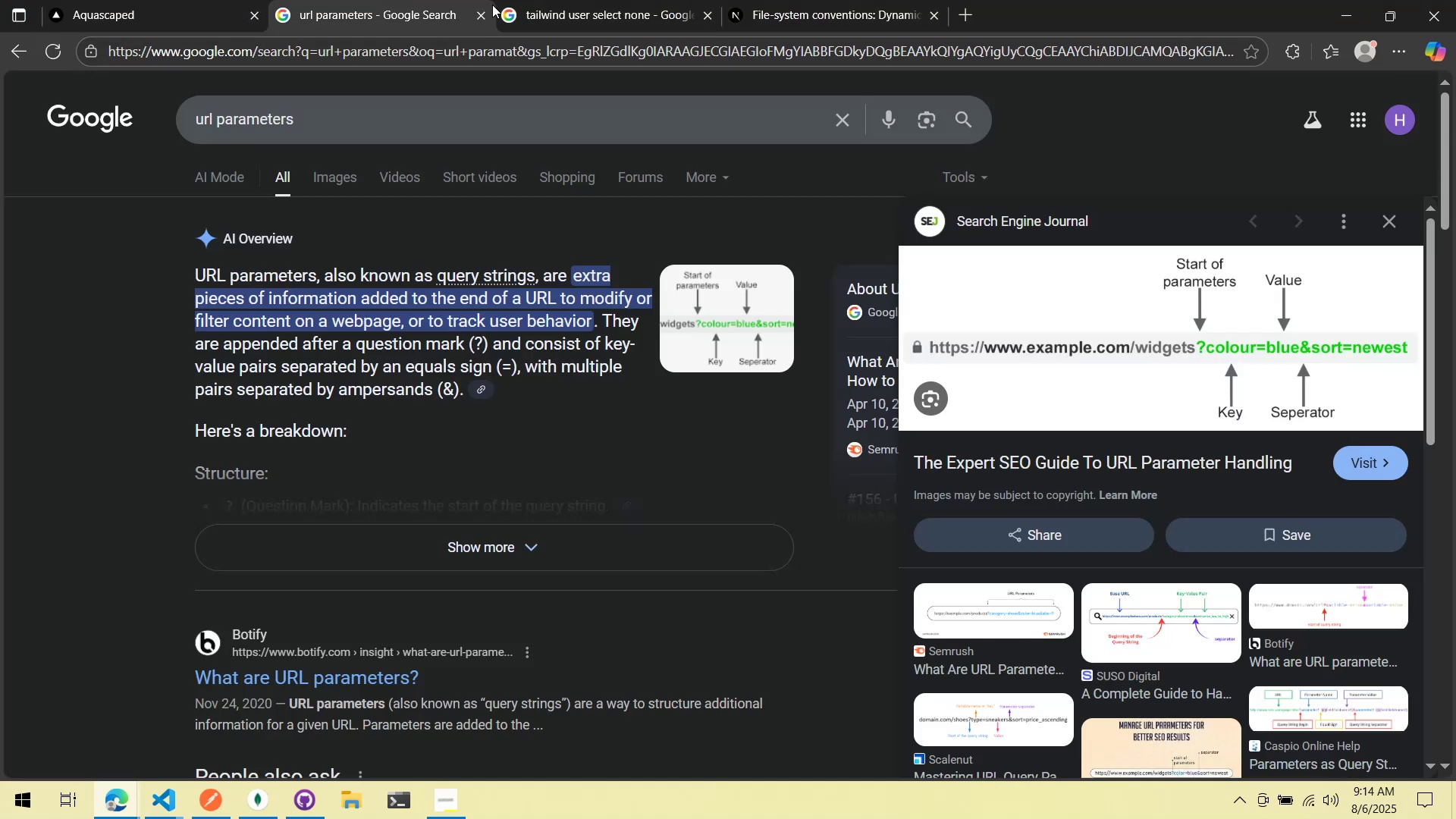 
left_click([621, 0])
 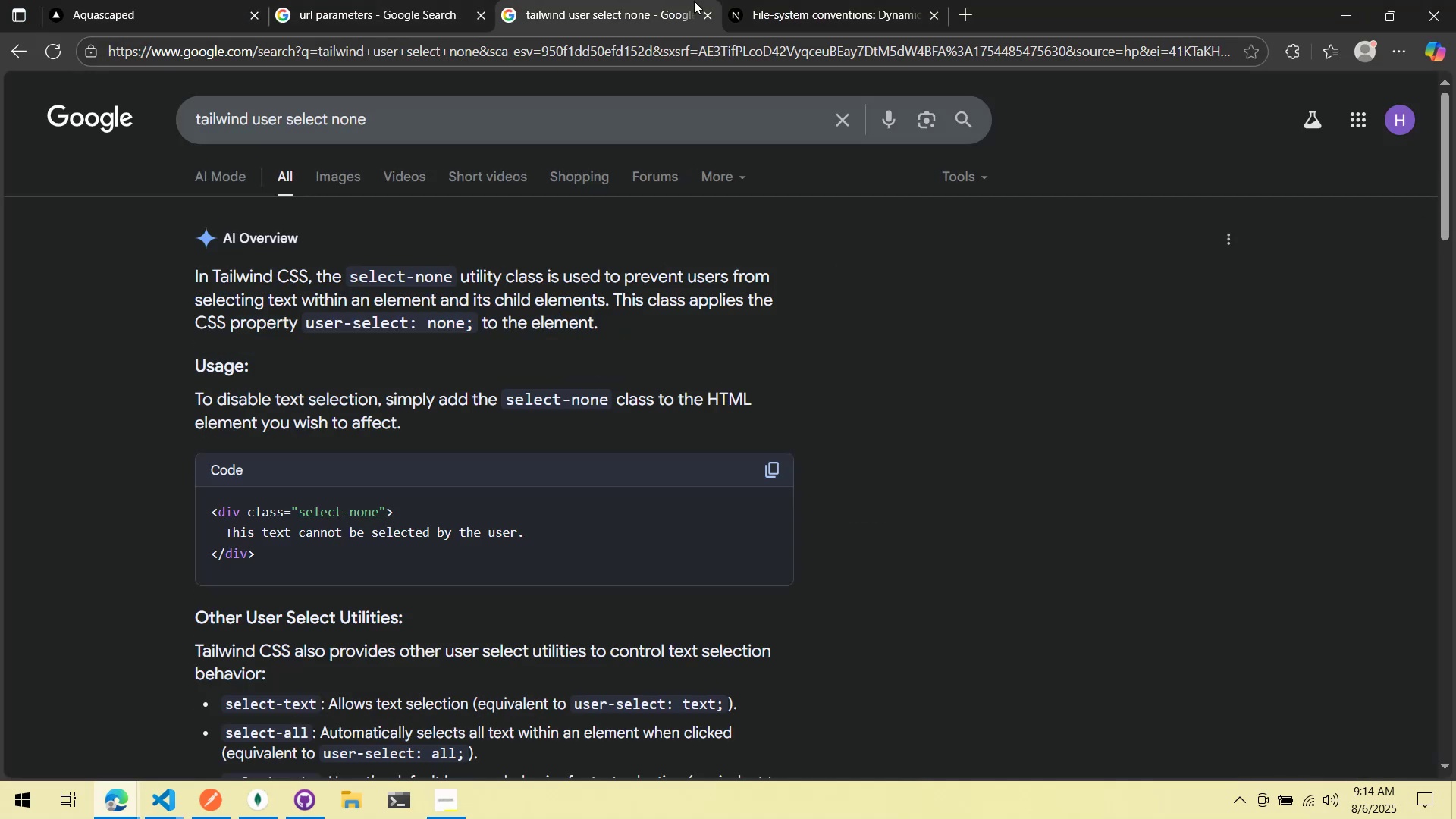 
left_click_drag(start_coordinate=[801, 0], to_coordinate=[332, 0])
 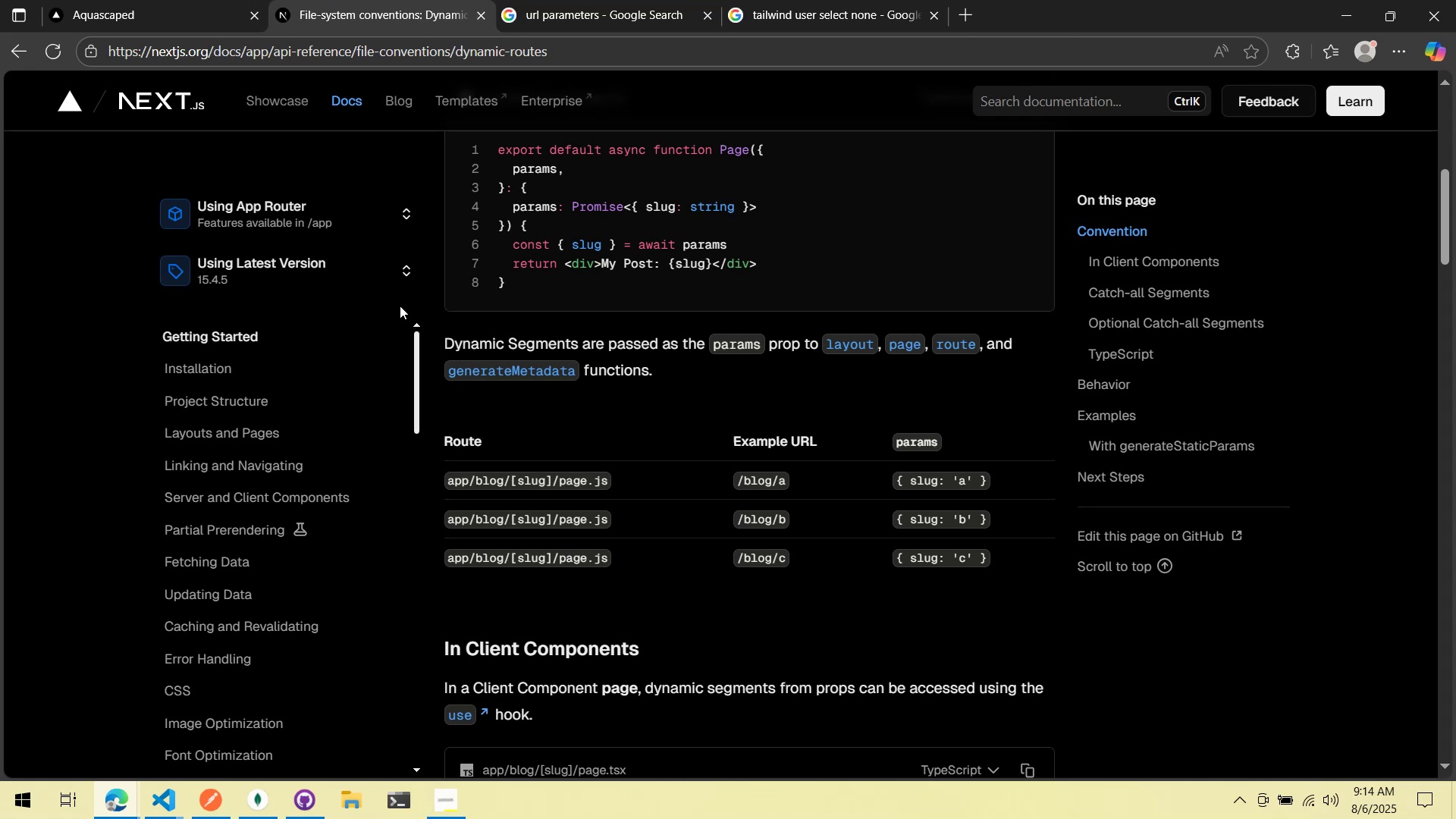 
scroll: coordinate [496, 308], scroll_direction: up, amount: 5.0
 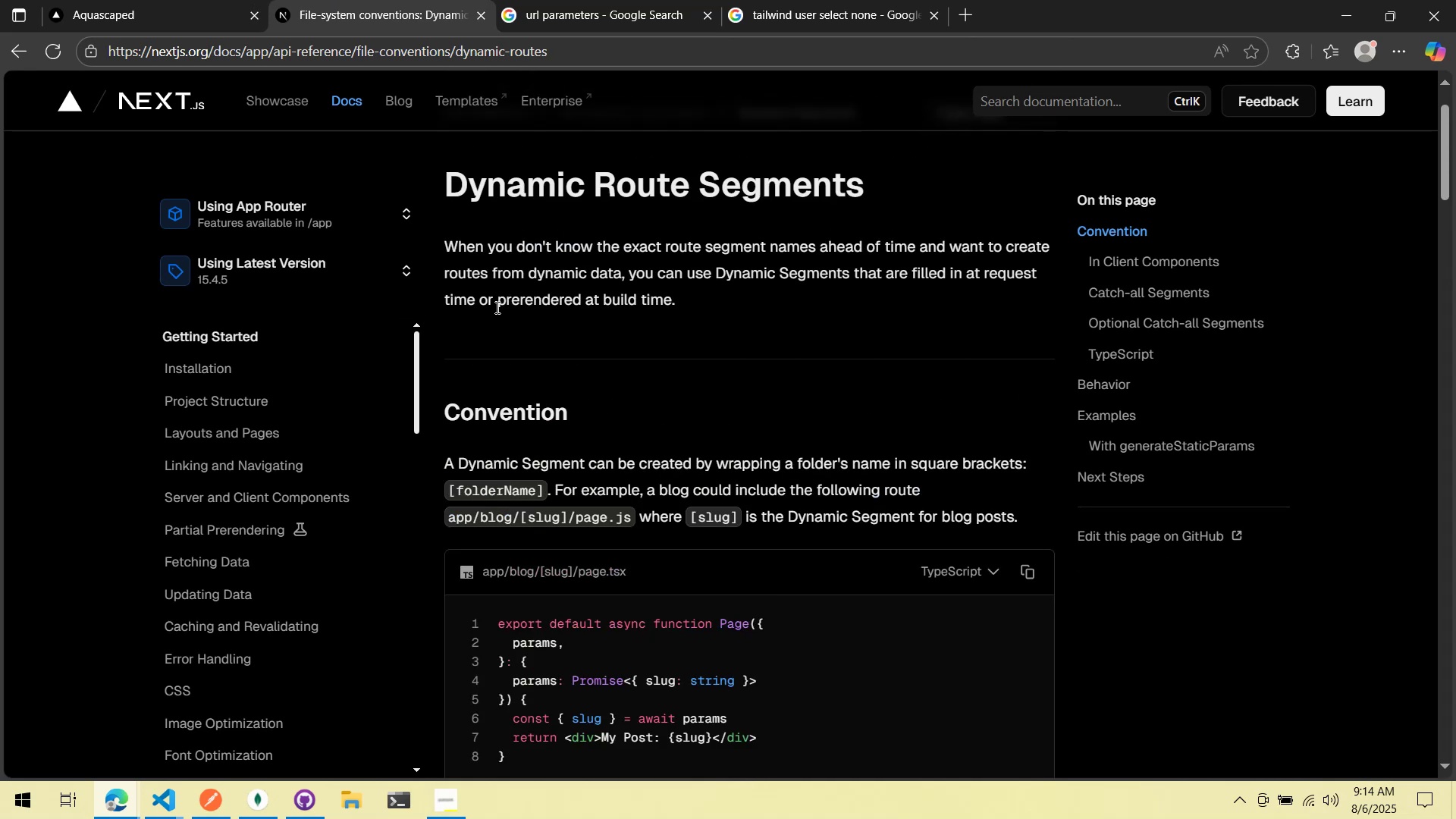 
scroll: coordinate [491, 302], scroll_direction: down, amount: 20.0
 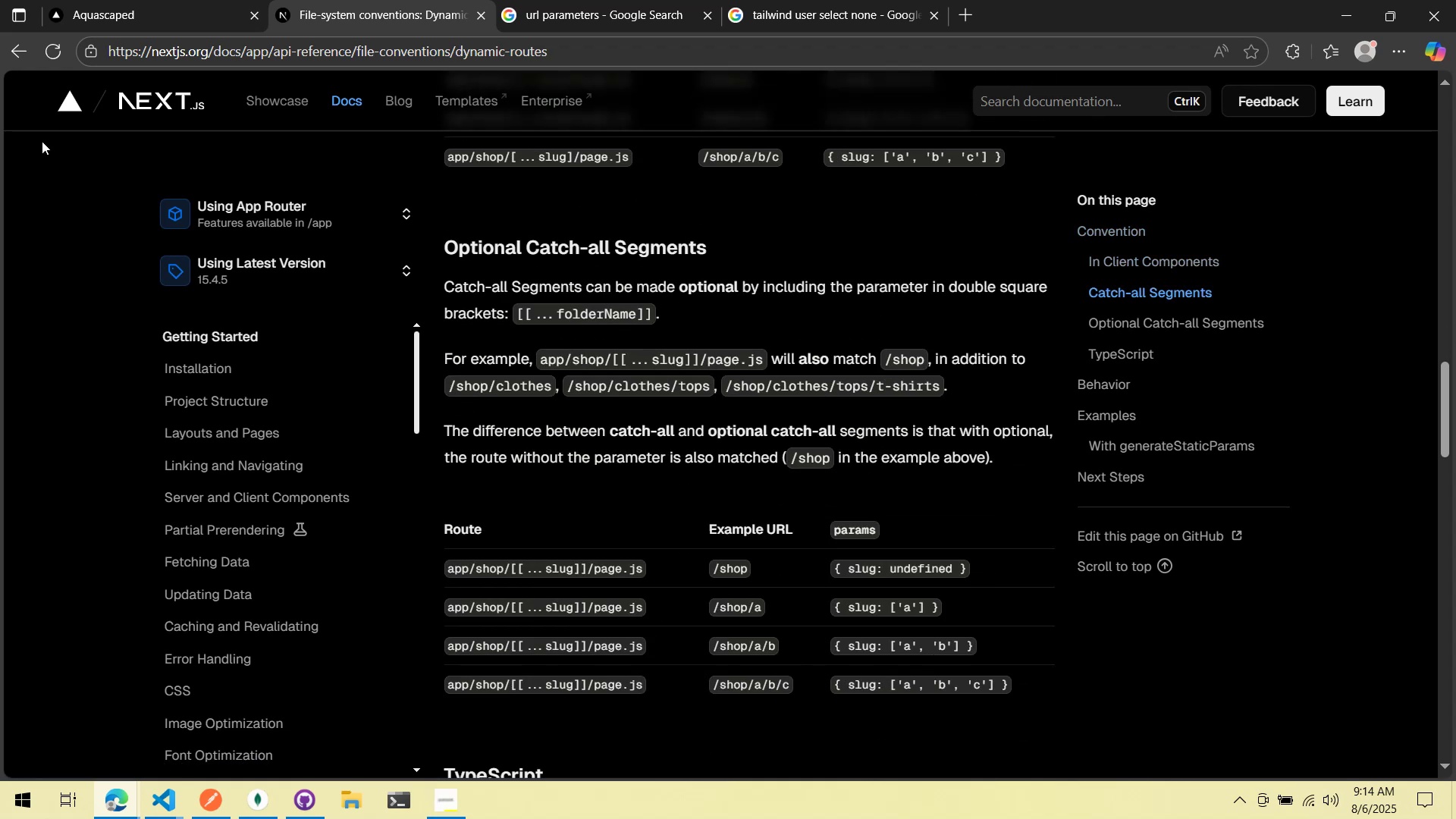 
left_click([119, 0])
 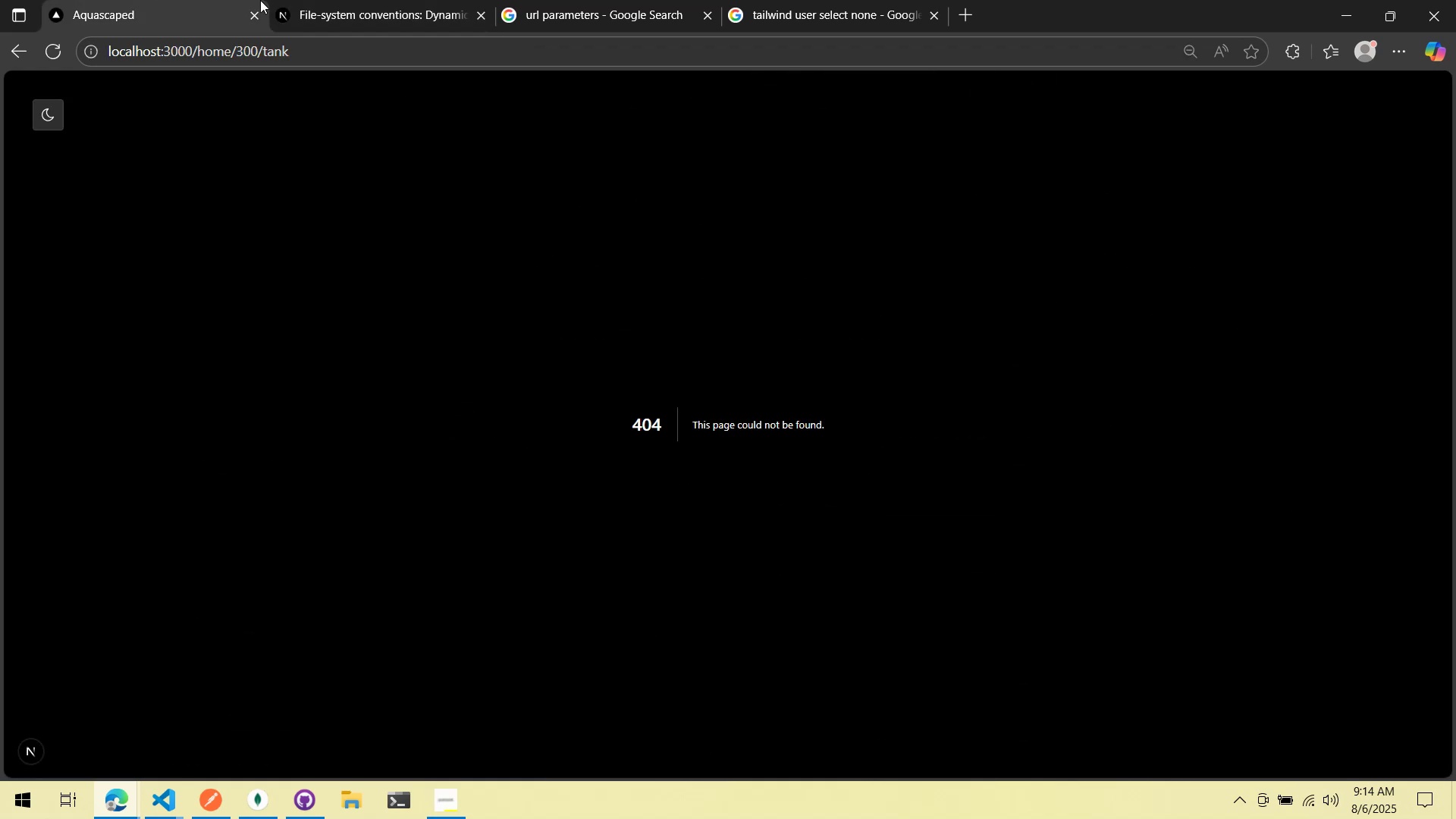 
left_click([315, 0])
 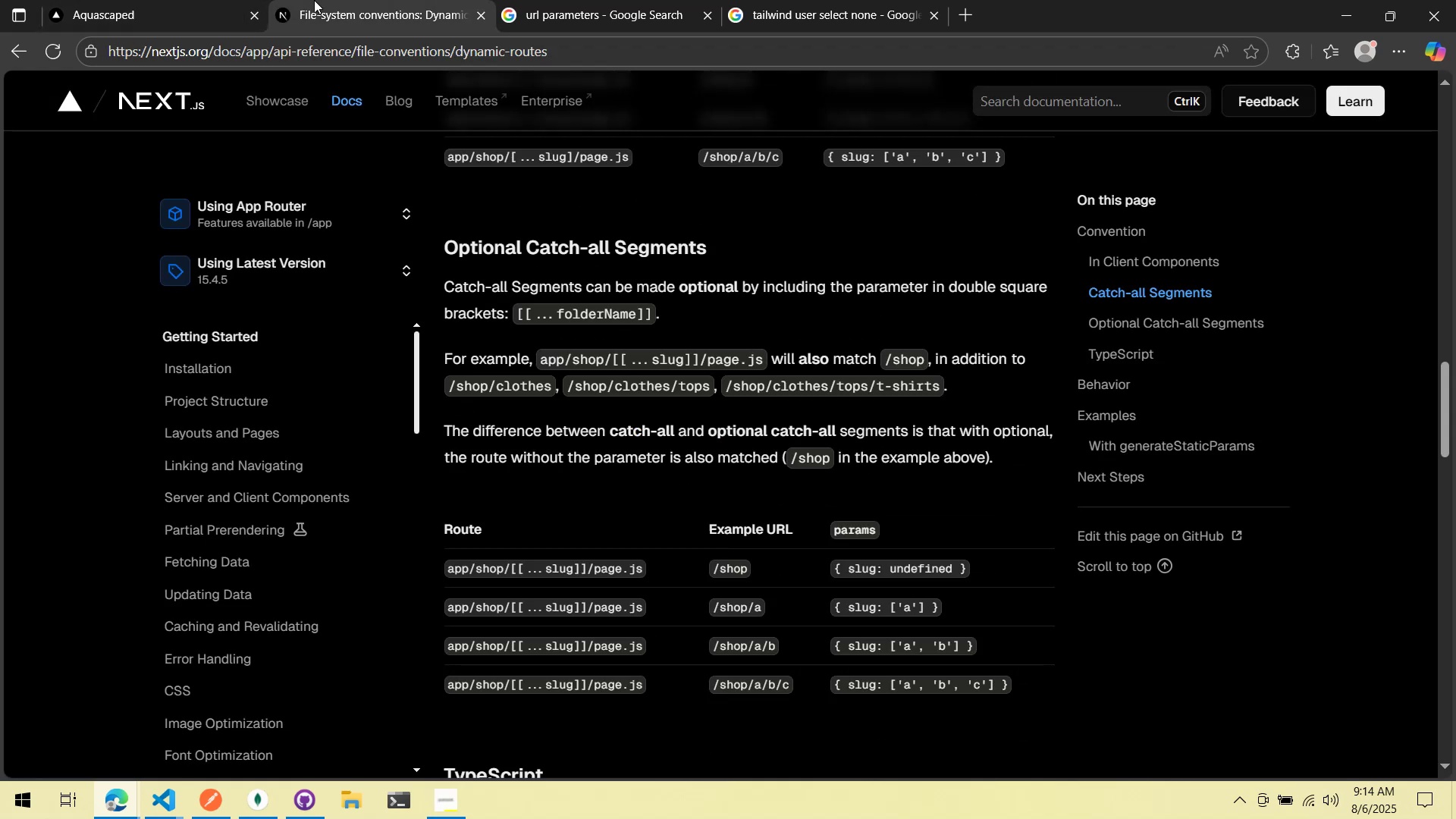 
key(Alt+AltLeft)
 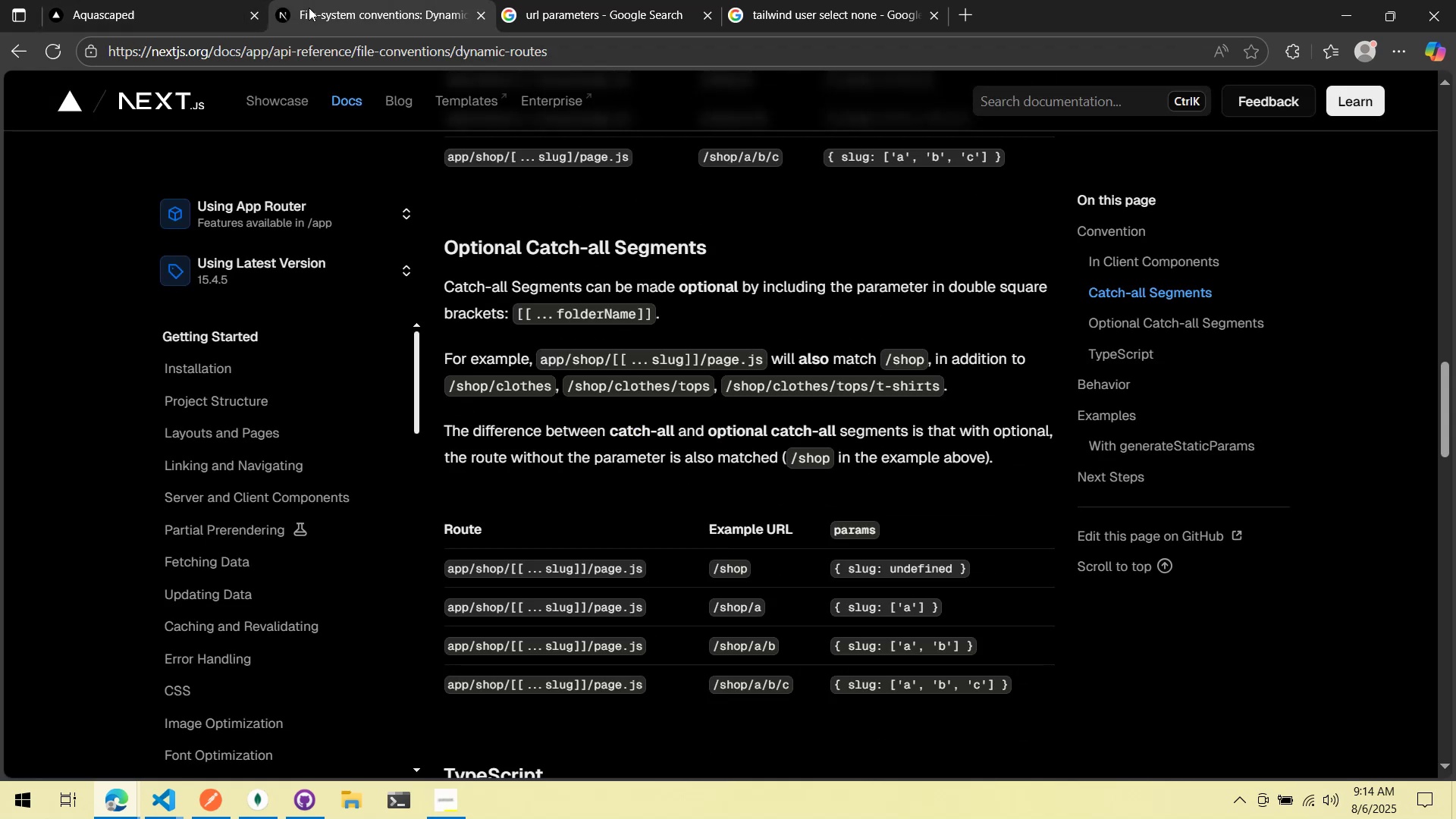 
key(Alt+Tab)
 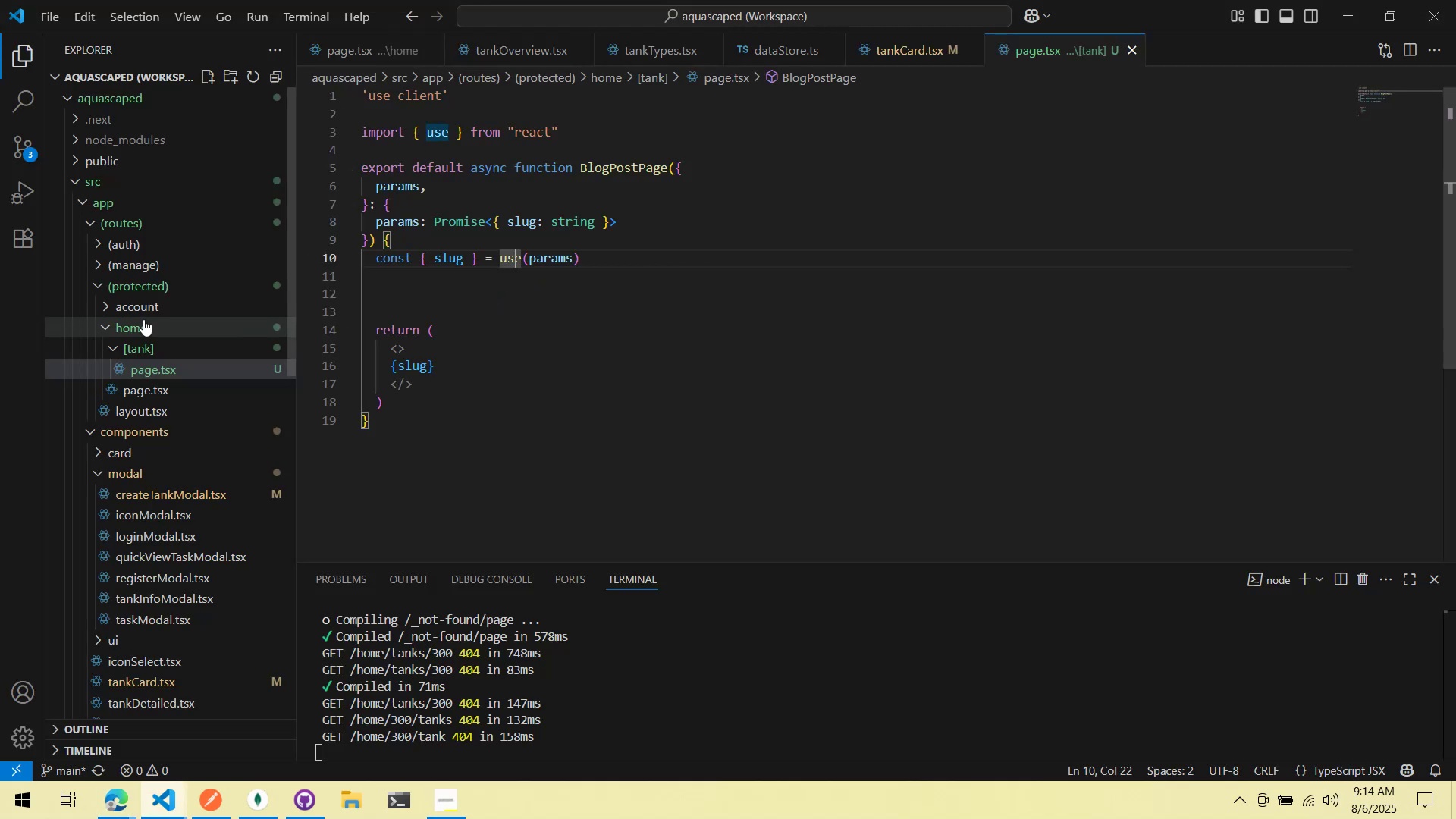 
key(Alt+AltLeft)
 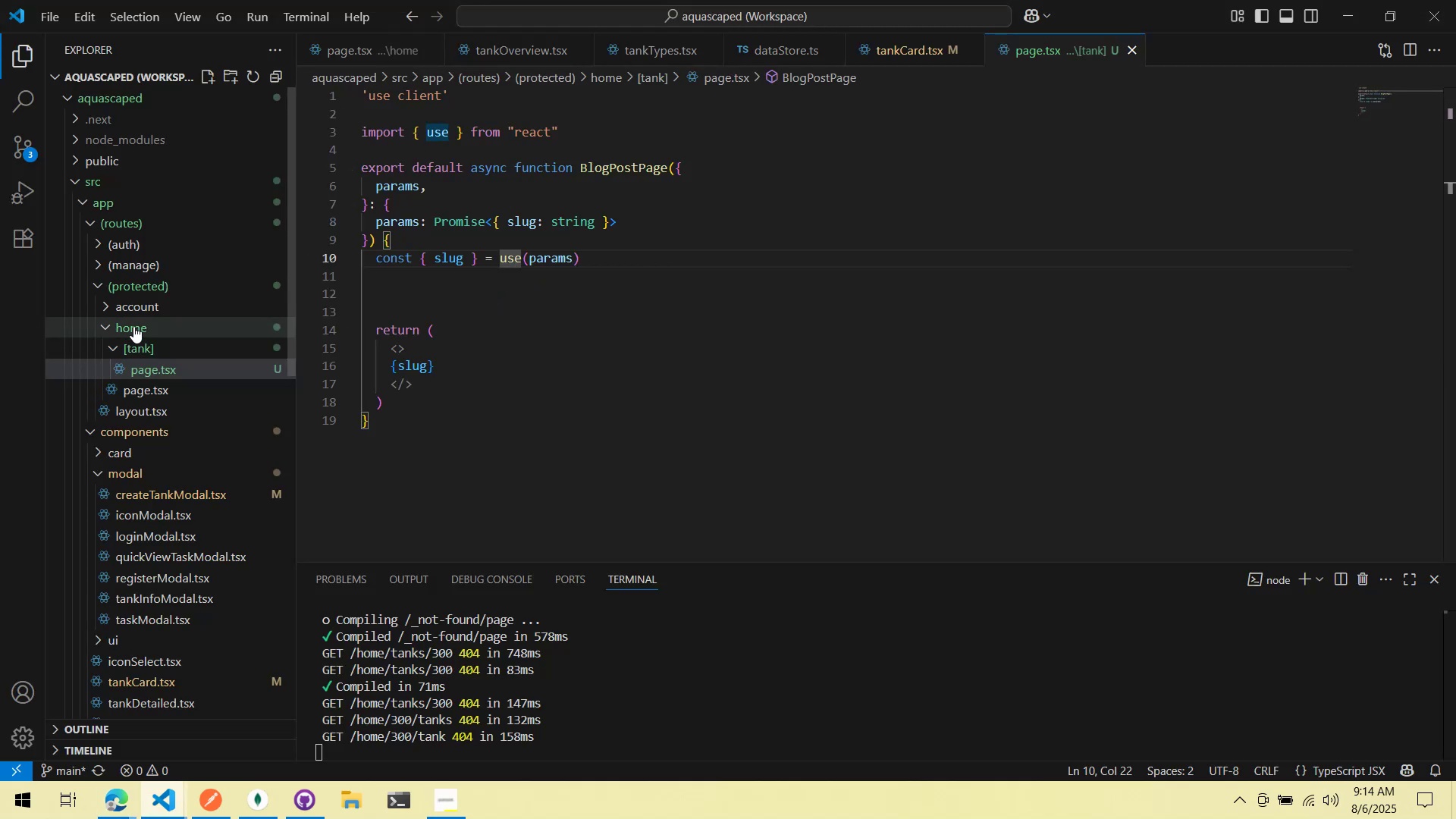 
key(Alt+Tab)
 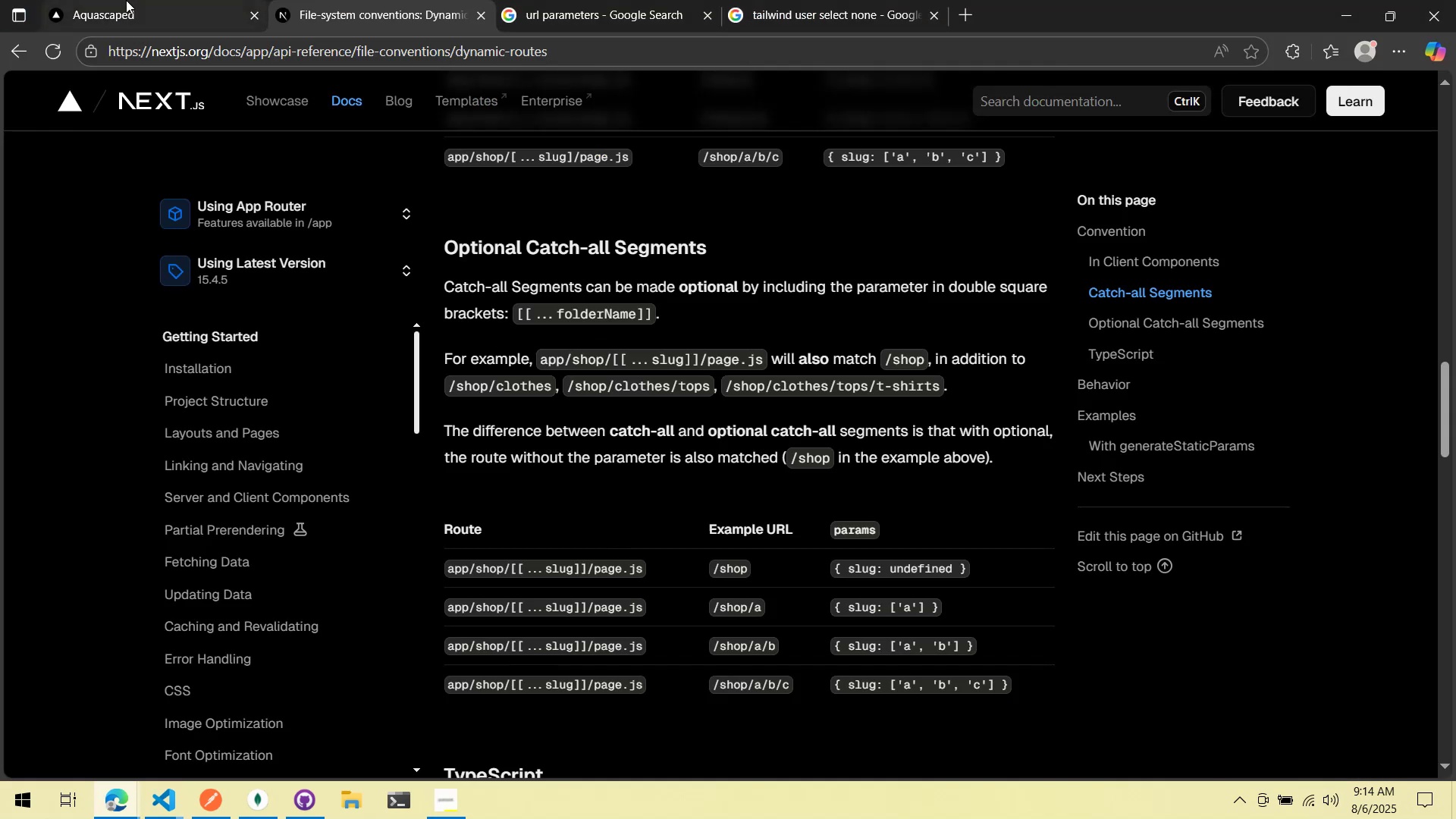 
left_click([126, 0])
 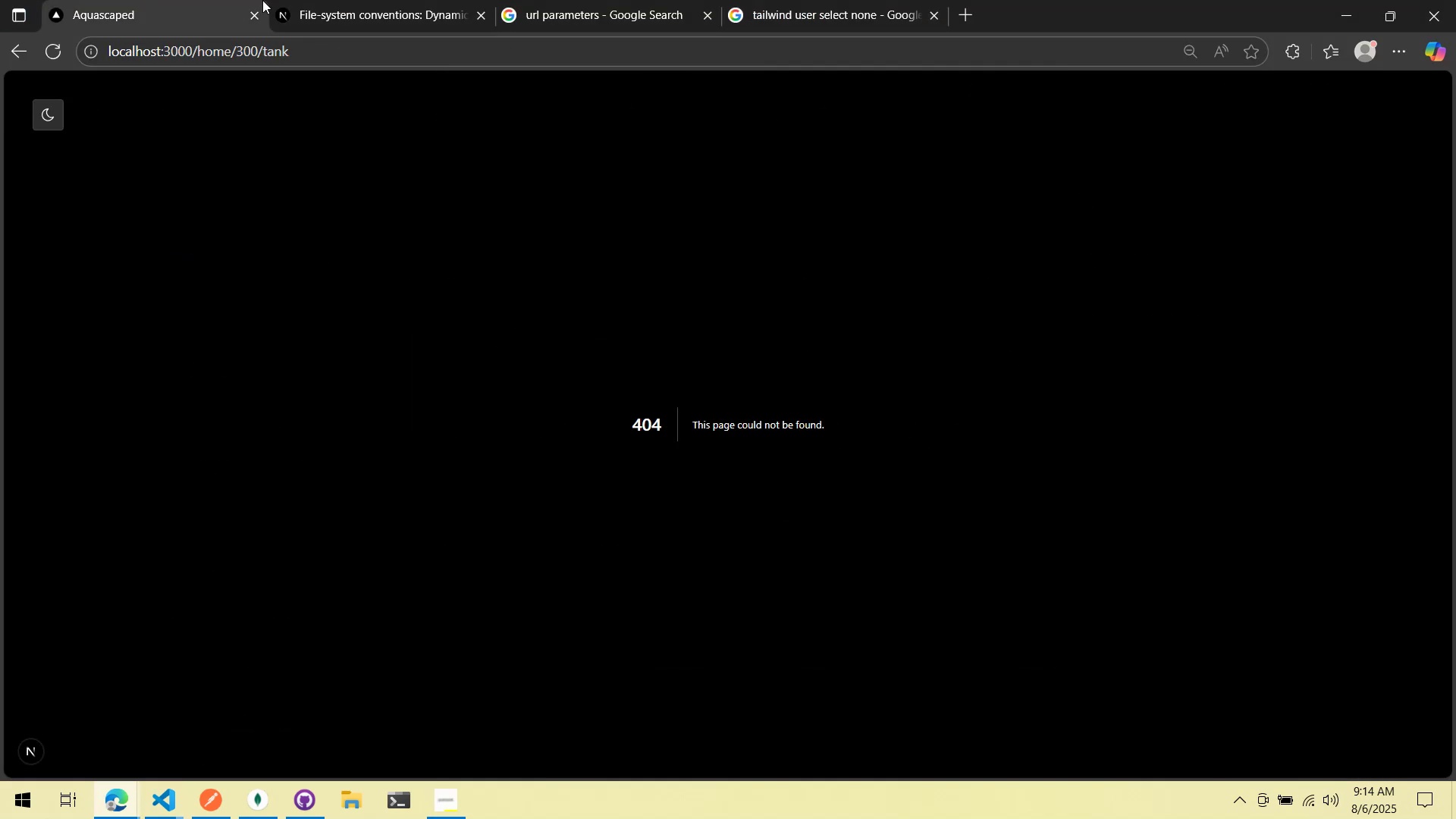 
left_click([322, 0])
 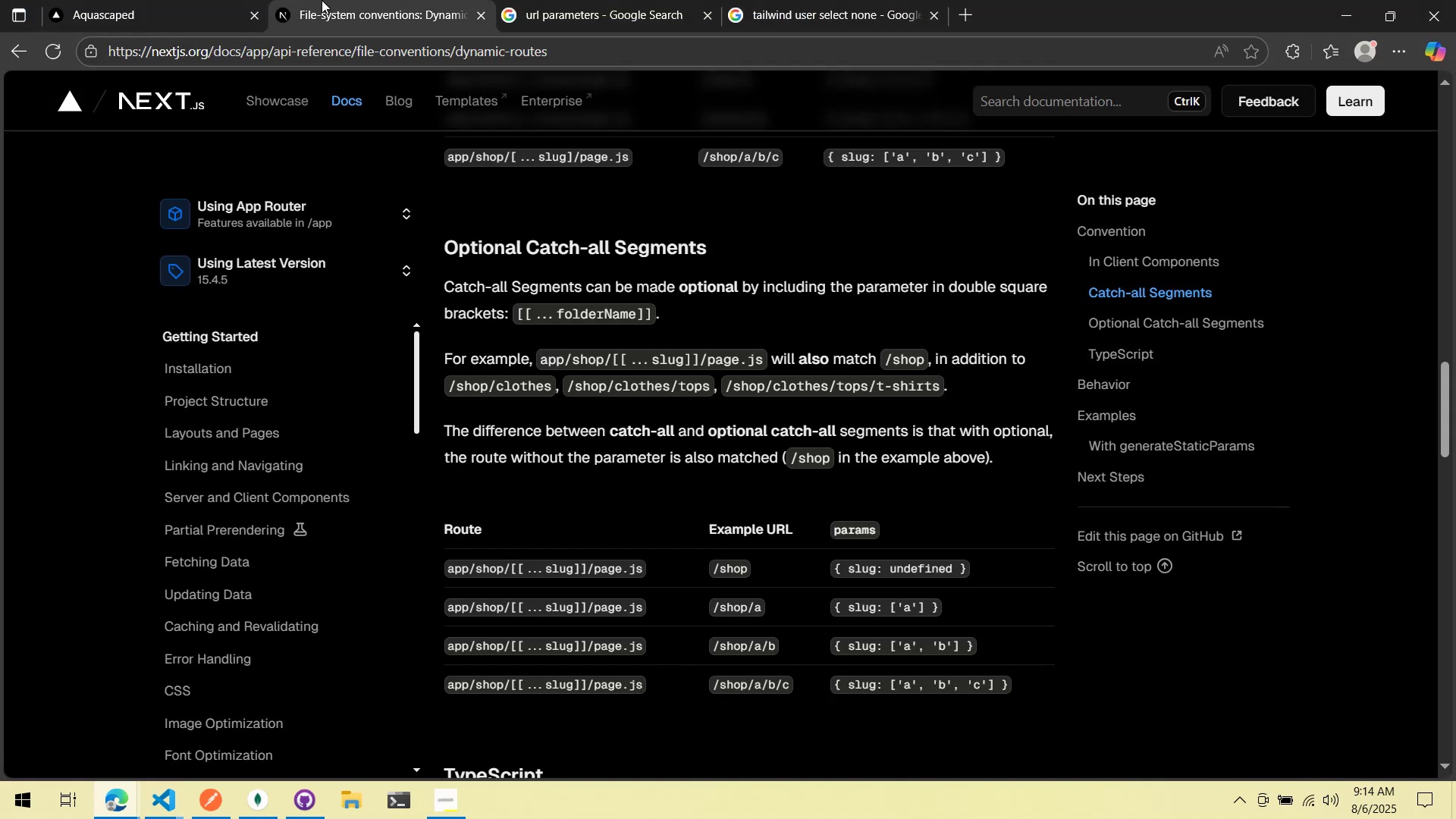 
key(Alt+AltLeft)
 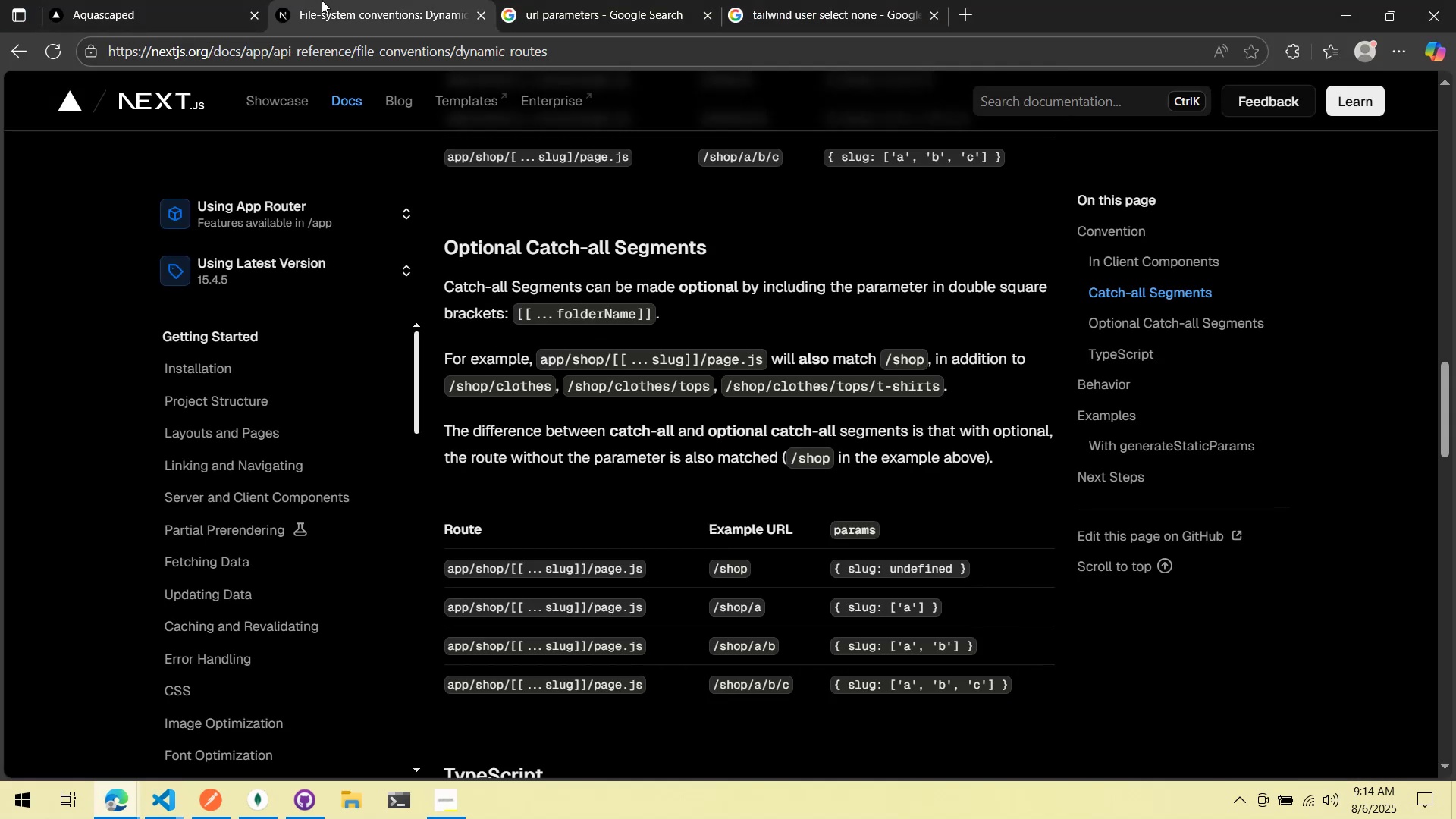 
key(Alt+Tab)
 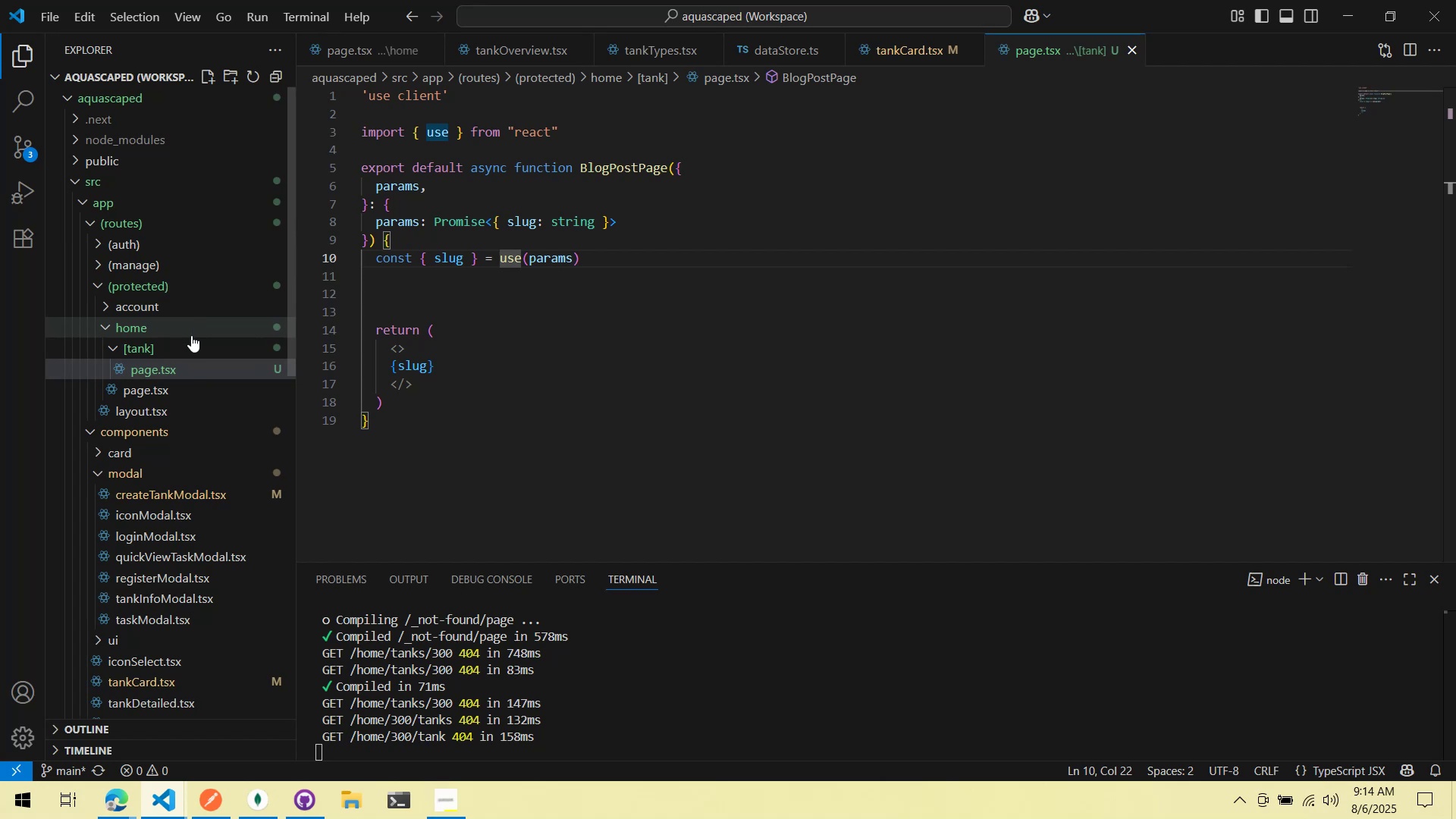 
right_click([184, 347])
 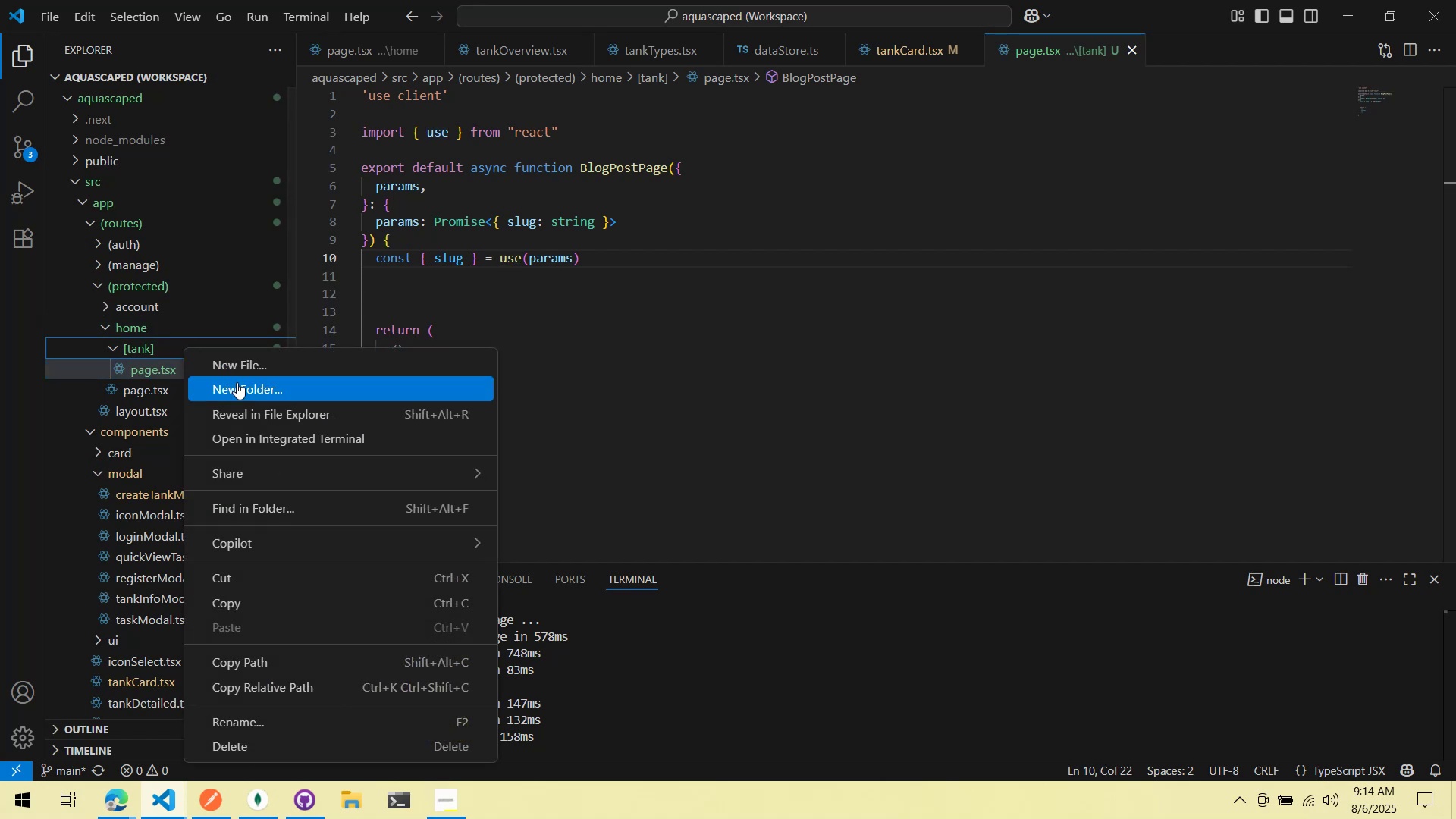 
left_click([237, 383])
 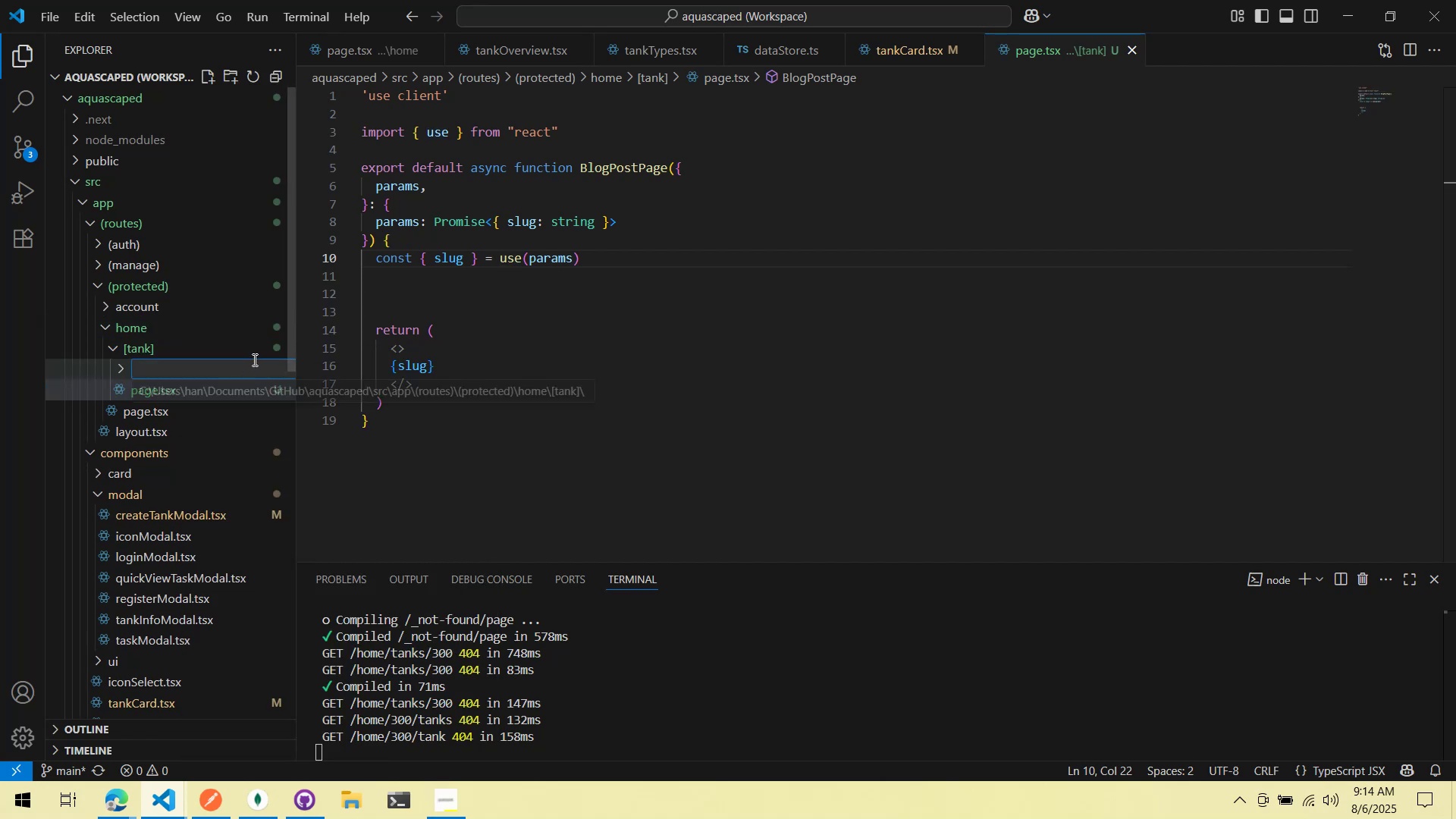 
key(Alt+AltLeft)
 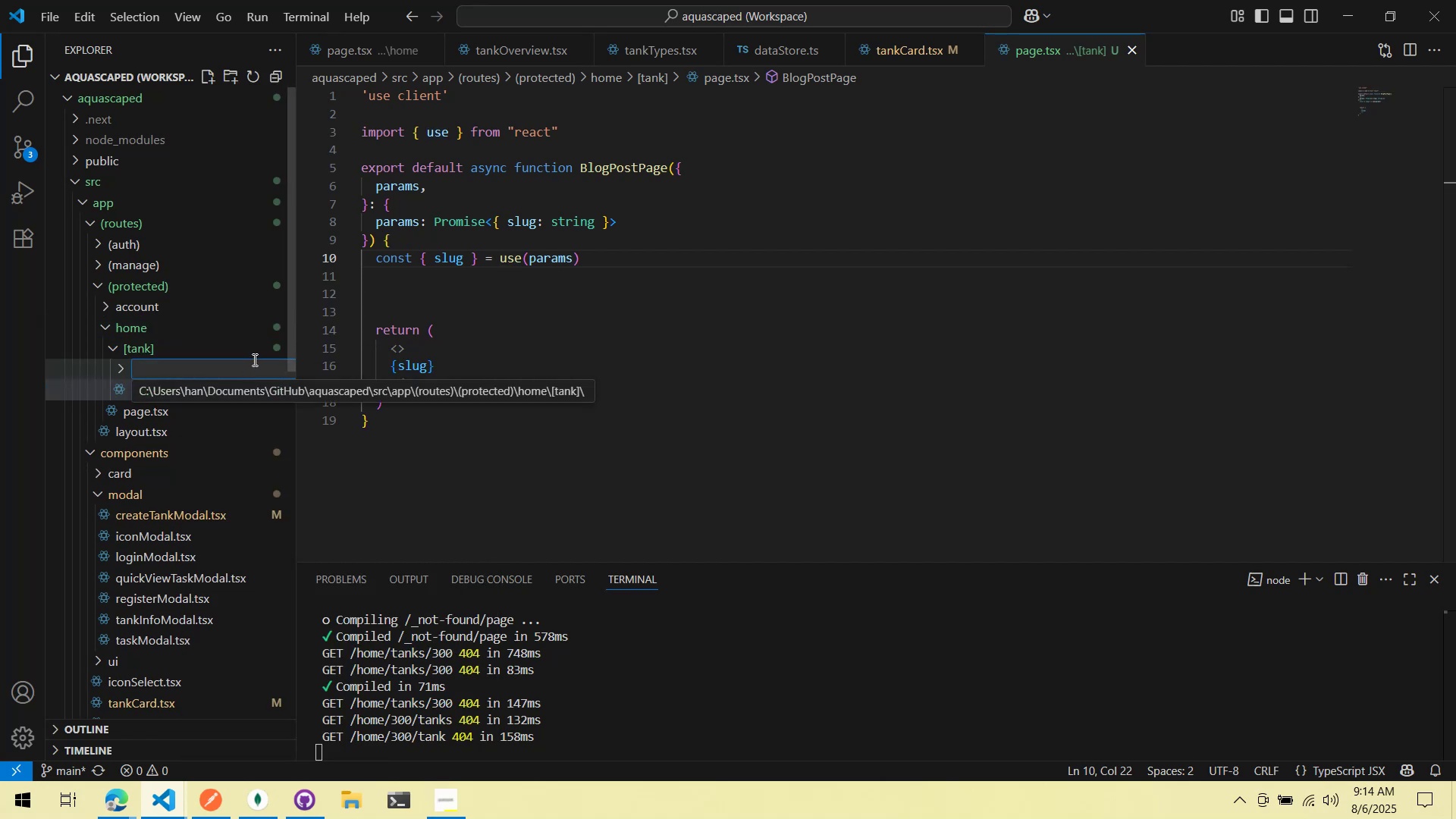 
key(Alt+Tab)
 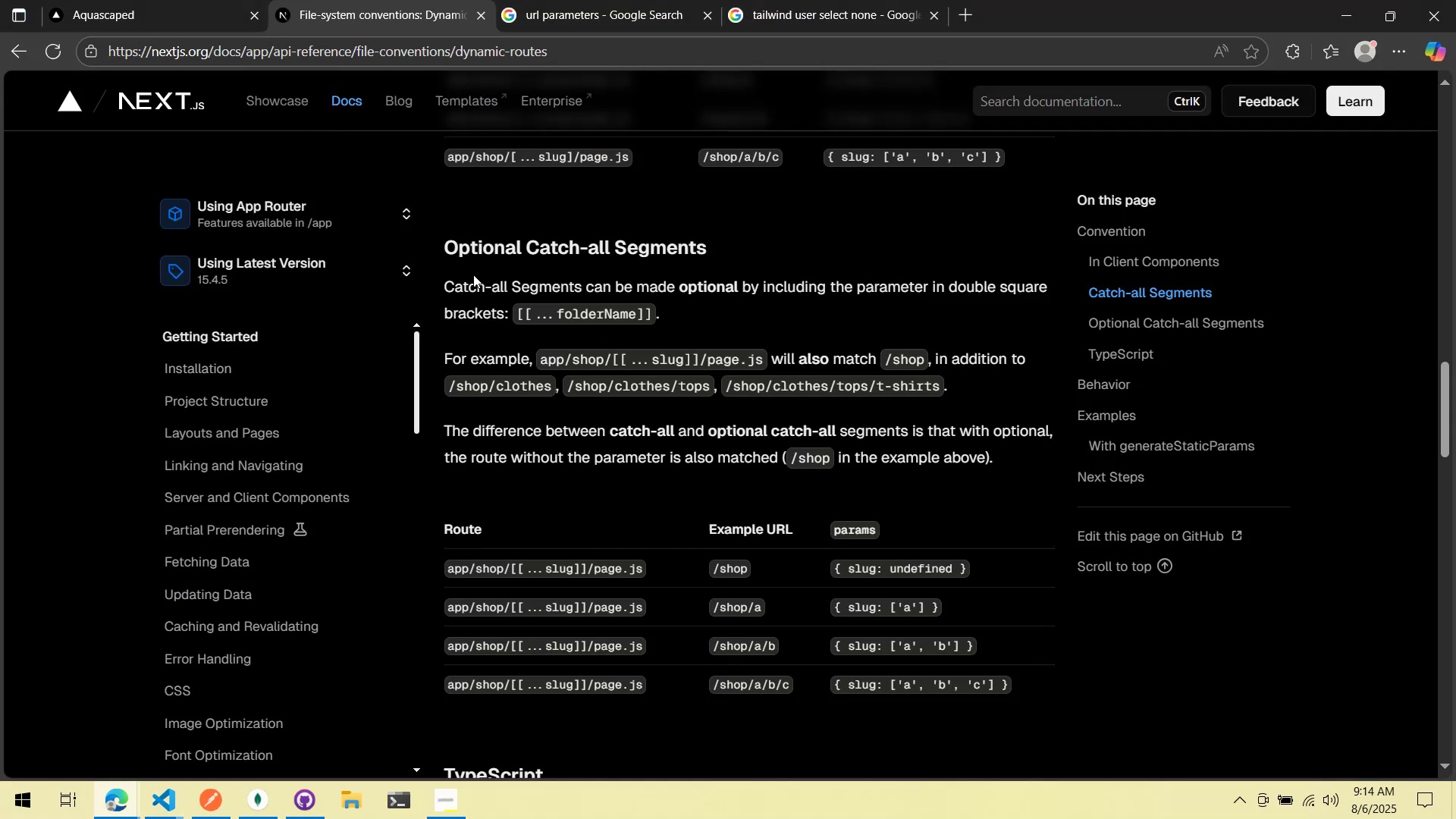 
wait(6.48)
 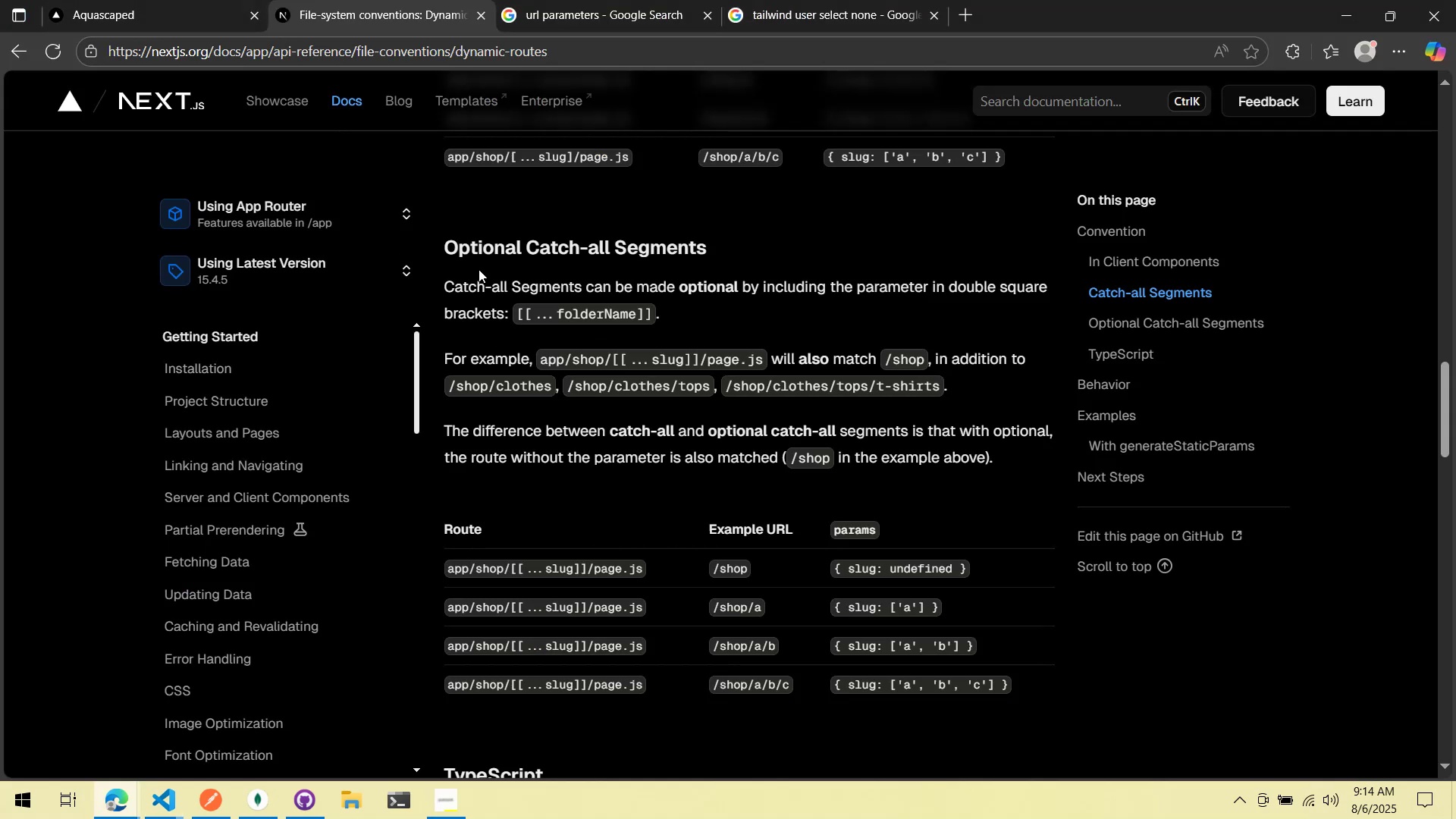 
key(Alt+AltLeft)
 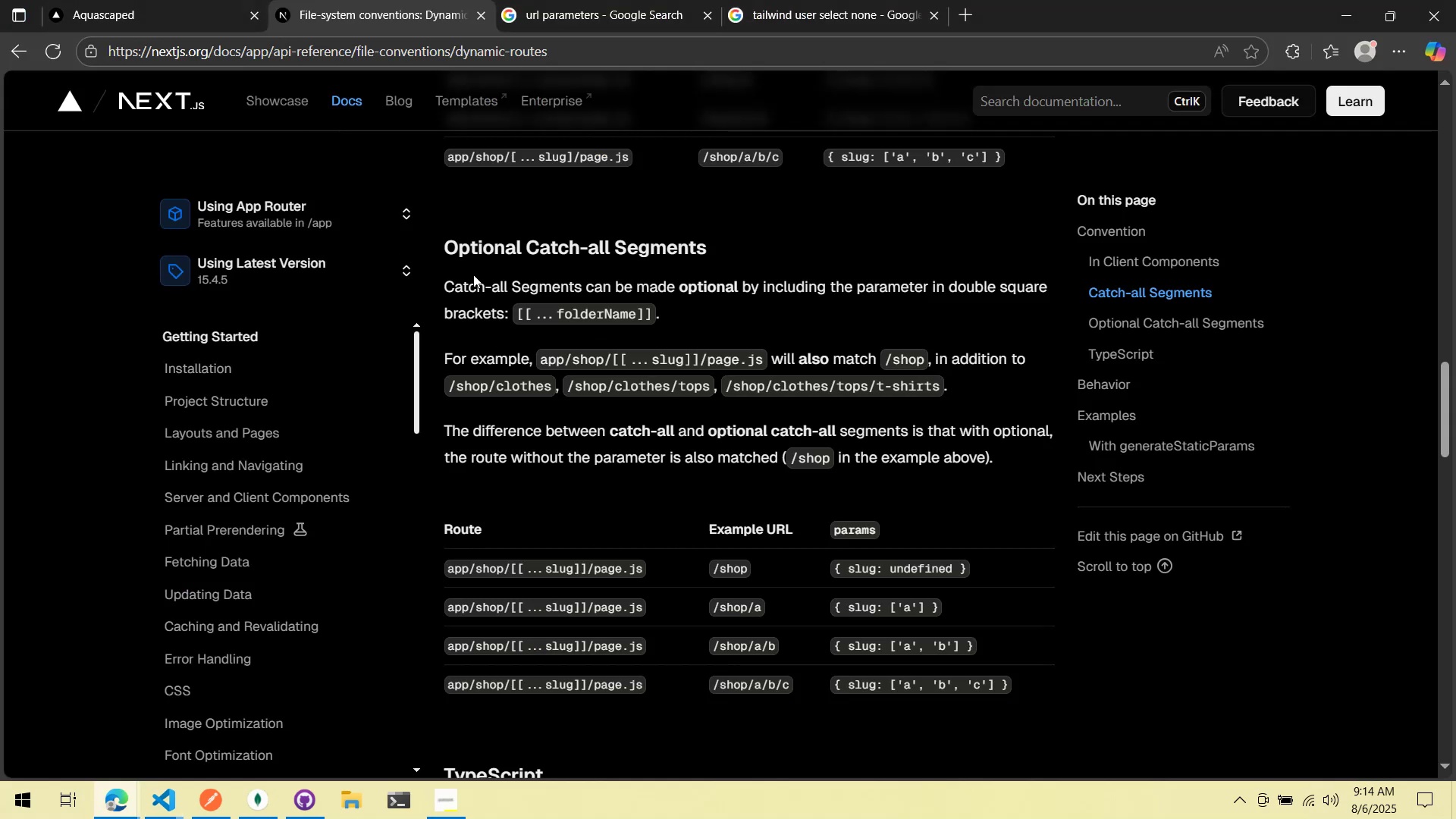 
key(Alt+Tab)
 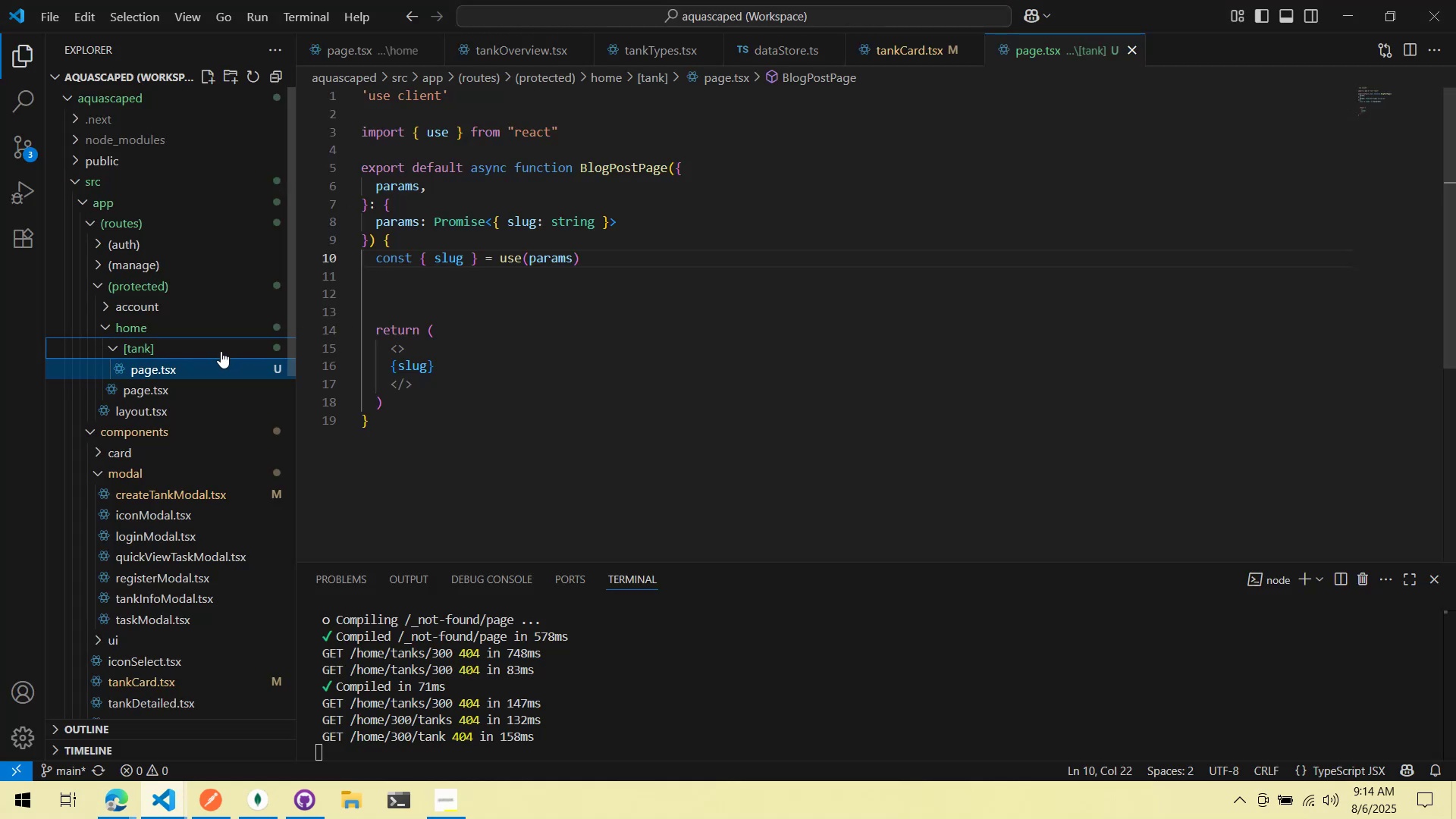 
key(Alt+AltLeft)
 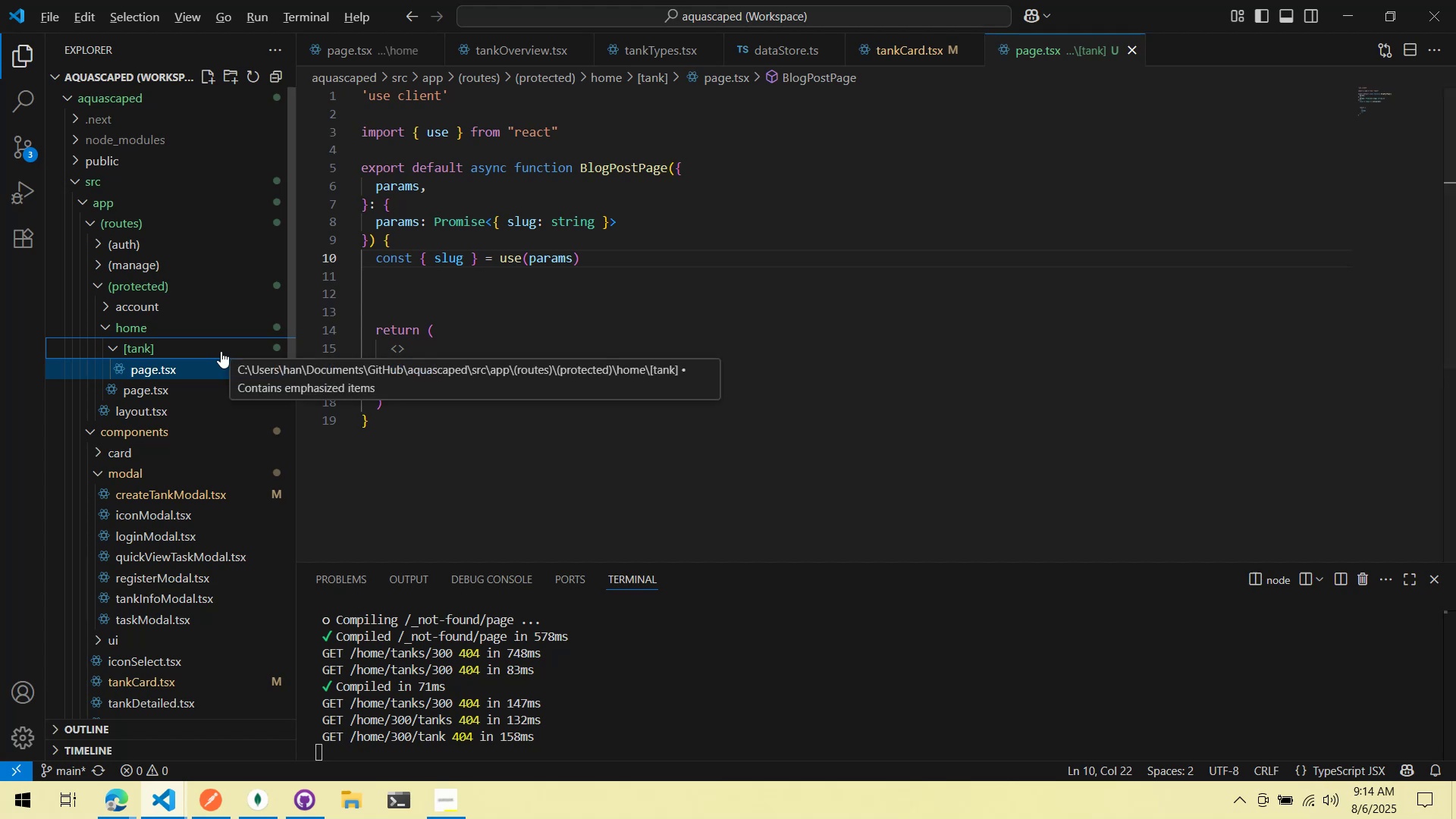 
key(Alt+Tab)
 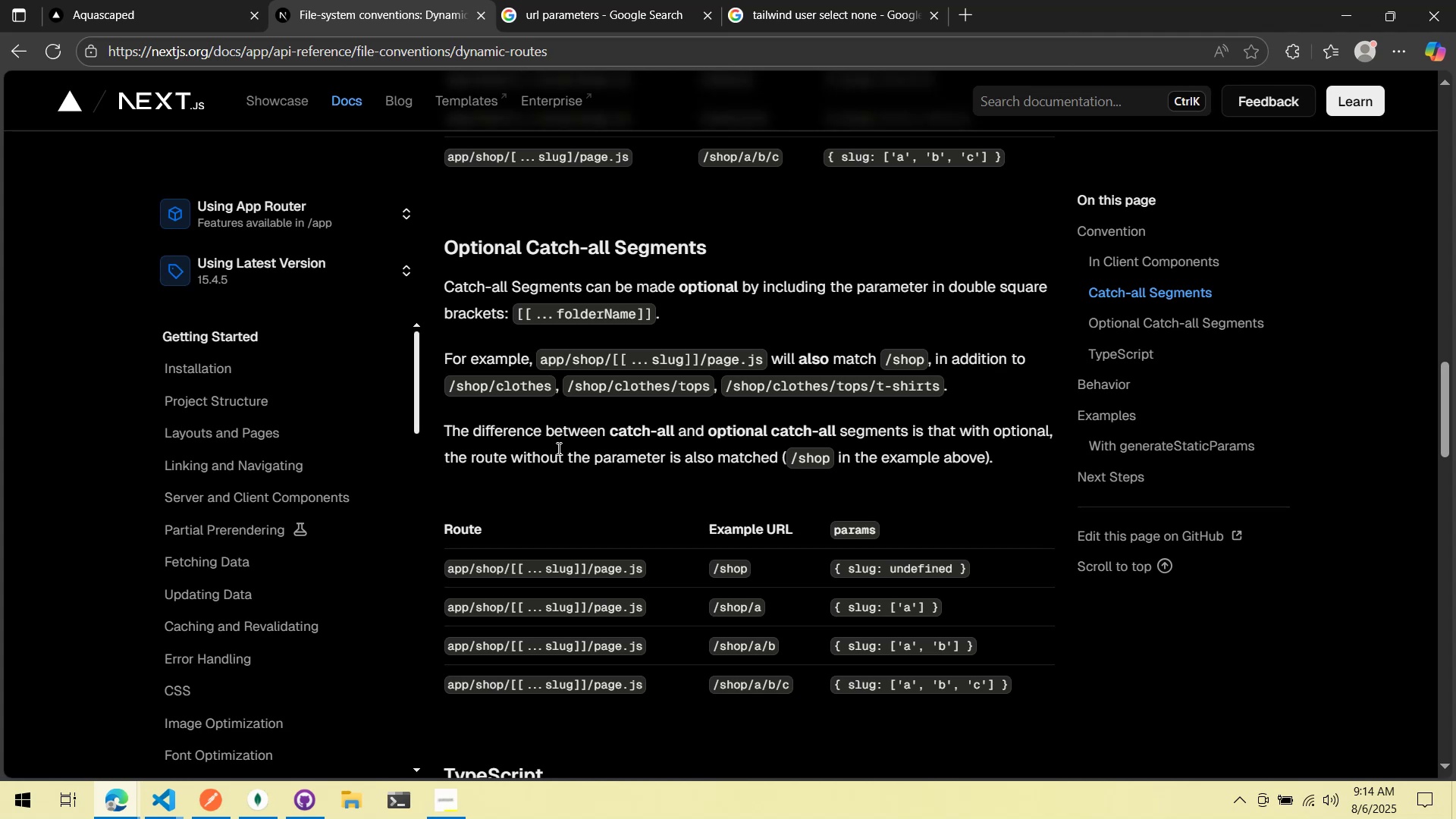 
wait(18.78)
 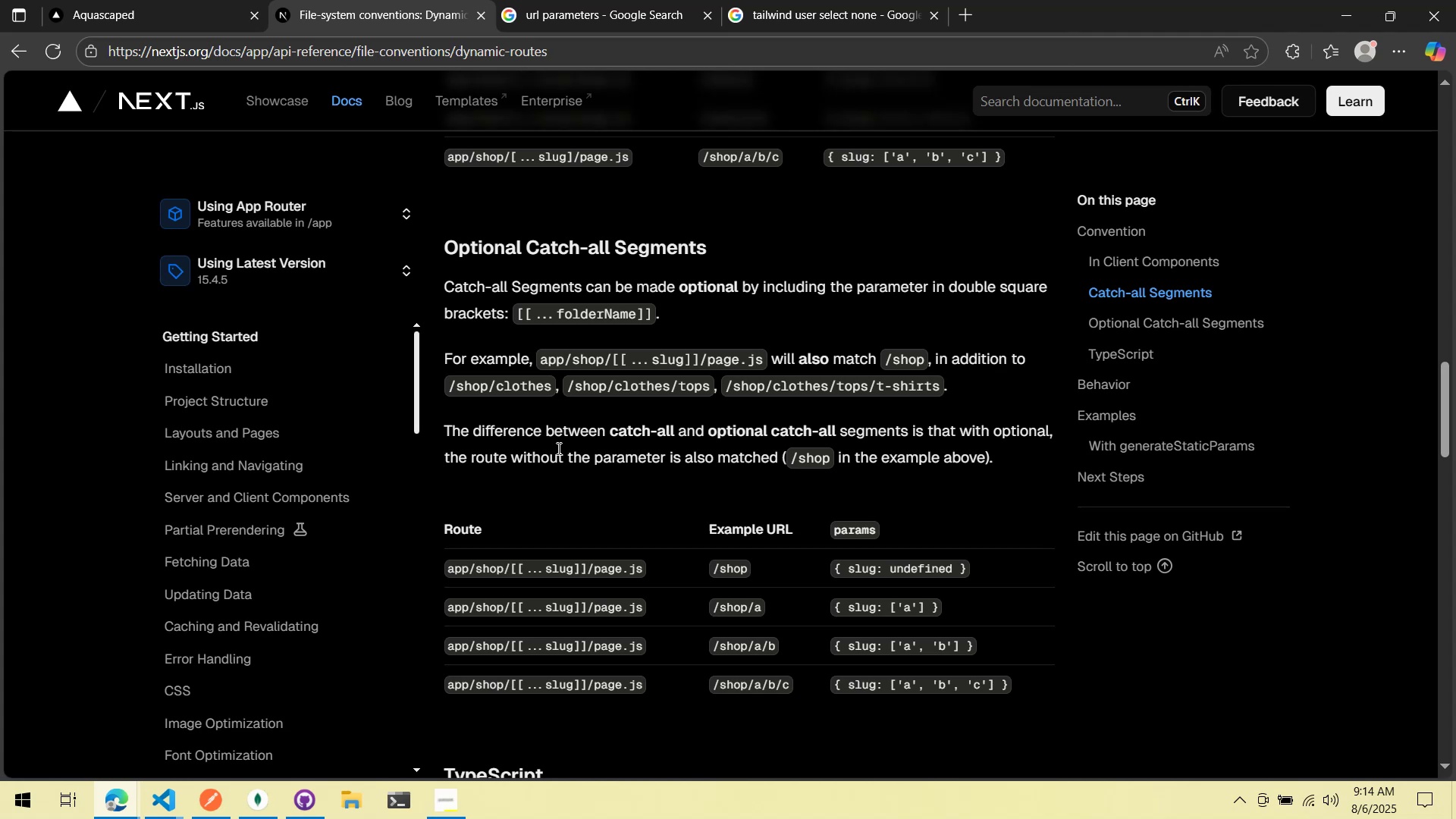 
scroll: coordinate [548, 443], scroll_direction: up, amount: 5.0
 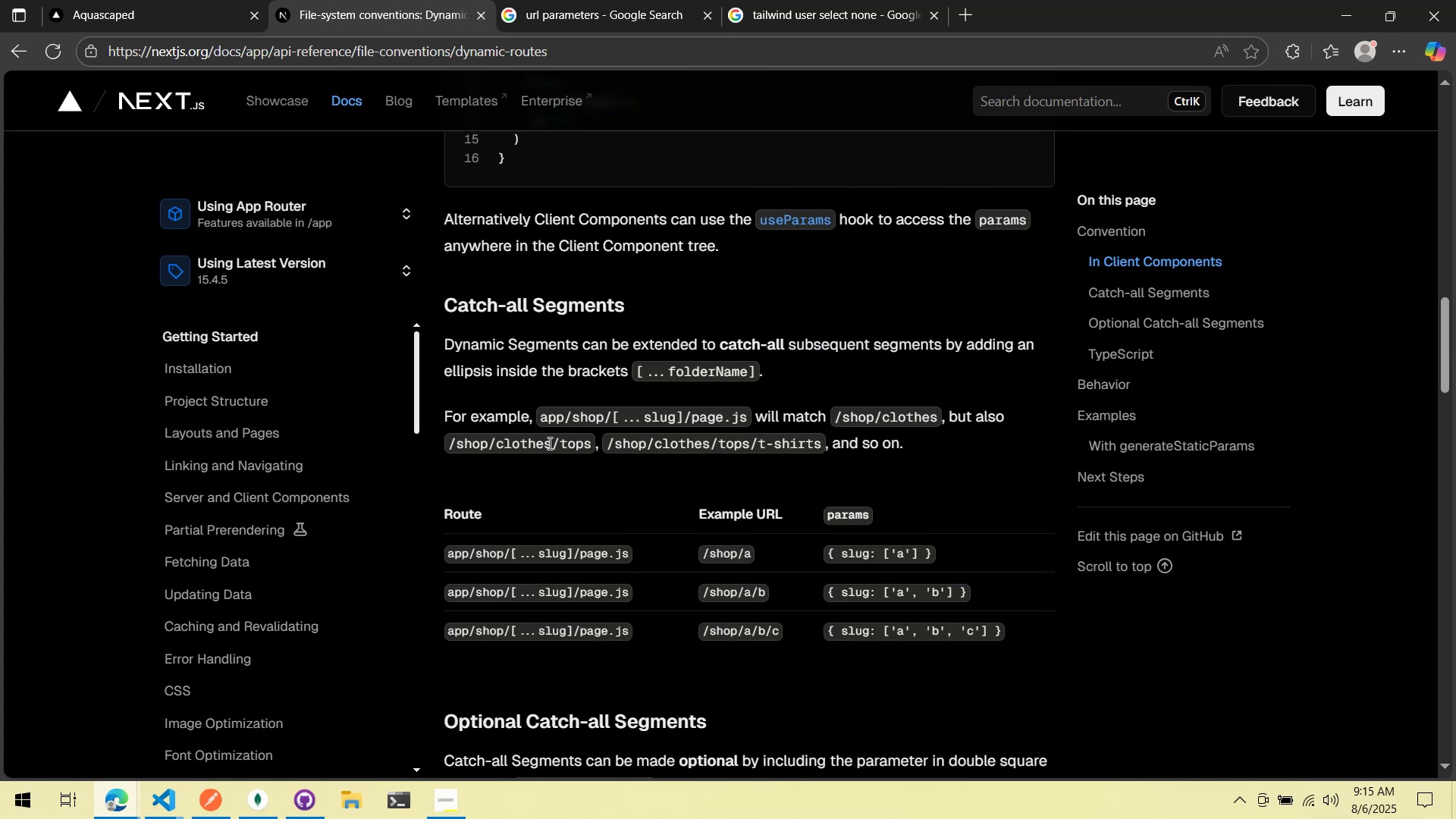 
scroll: coordinate [548, 443], scroll_direction: none, amount: 0.0
 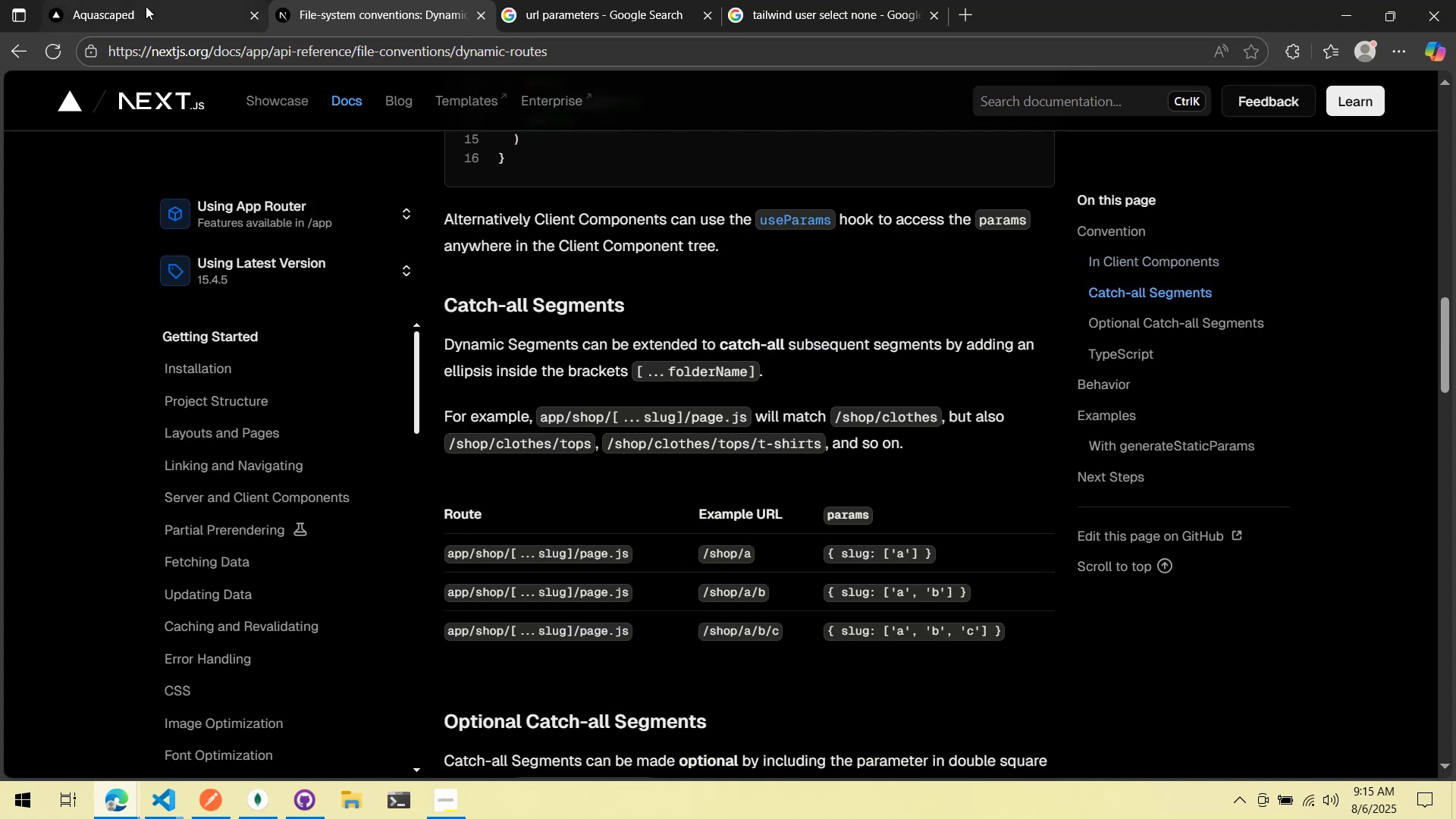 
left_click([142, 0])
 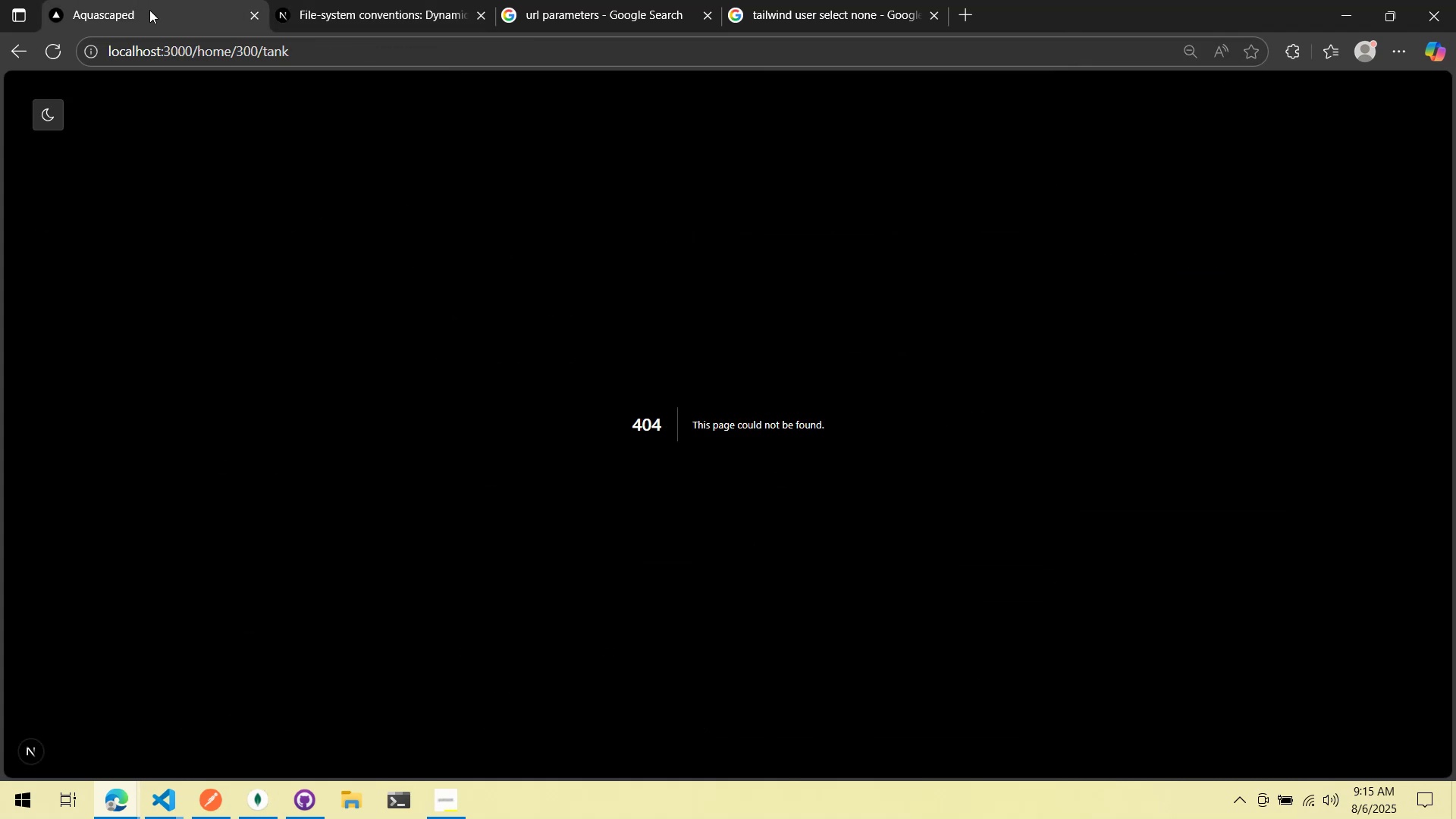 
key(Alt+Tab)
 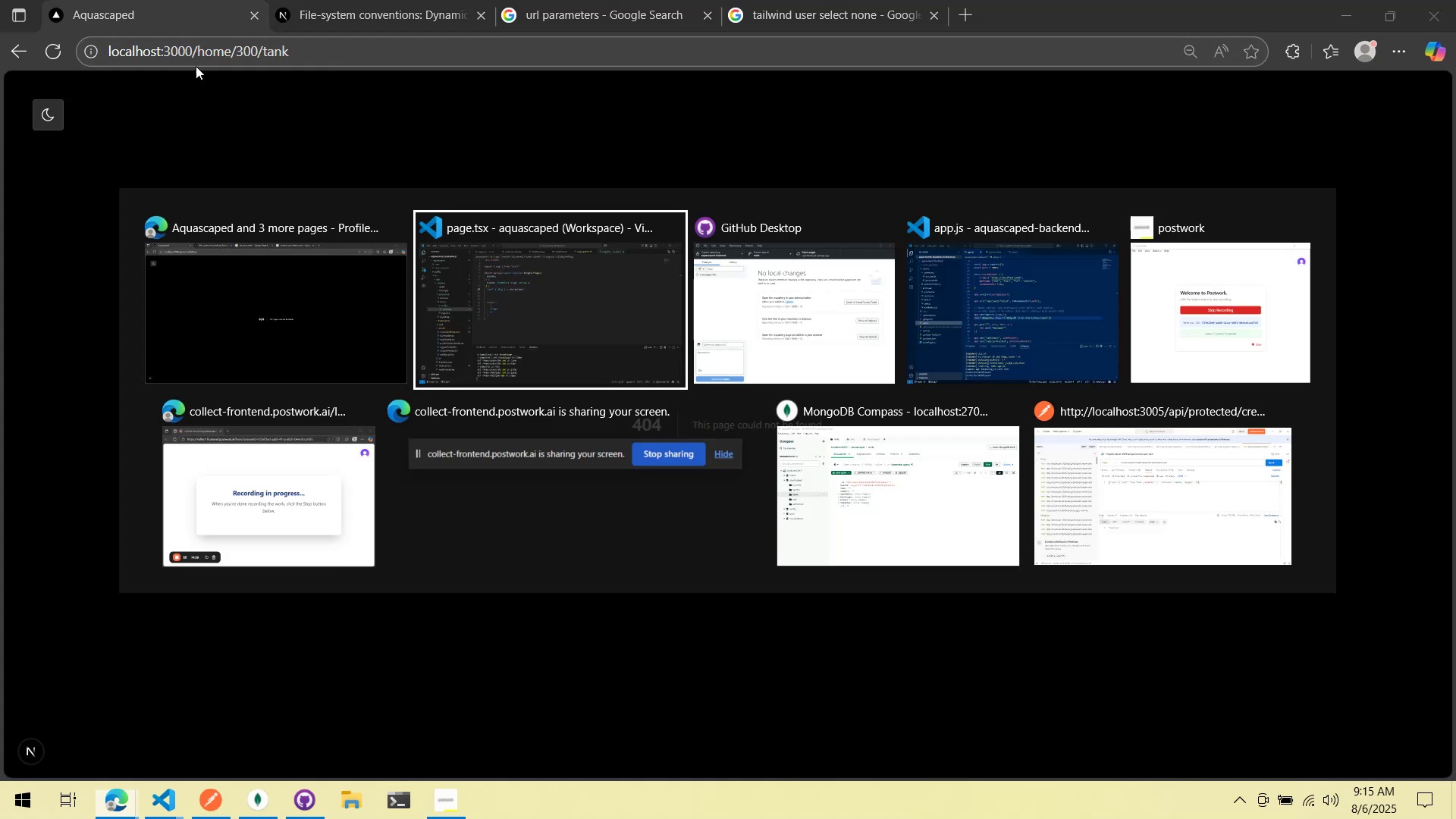 
key(Alt+Tab)
 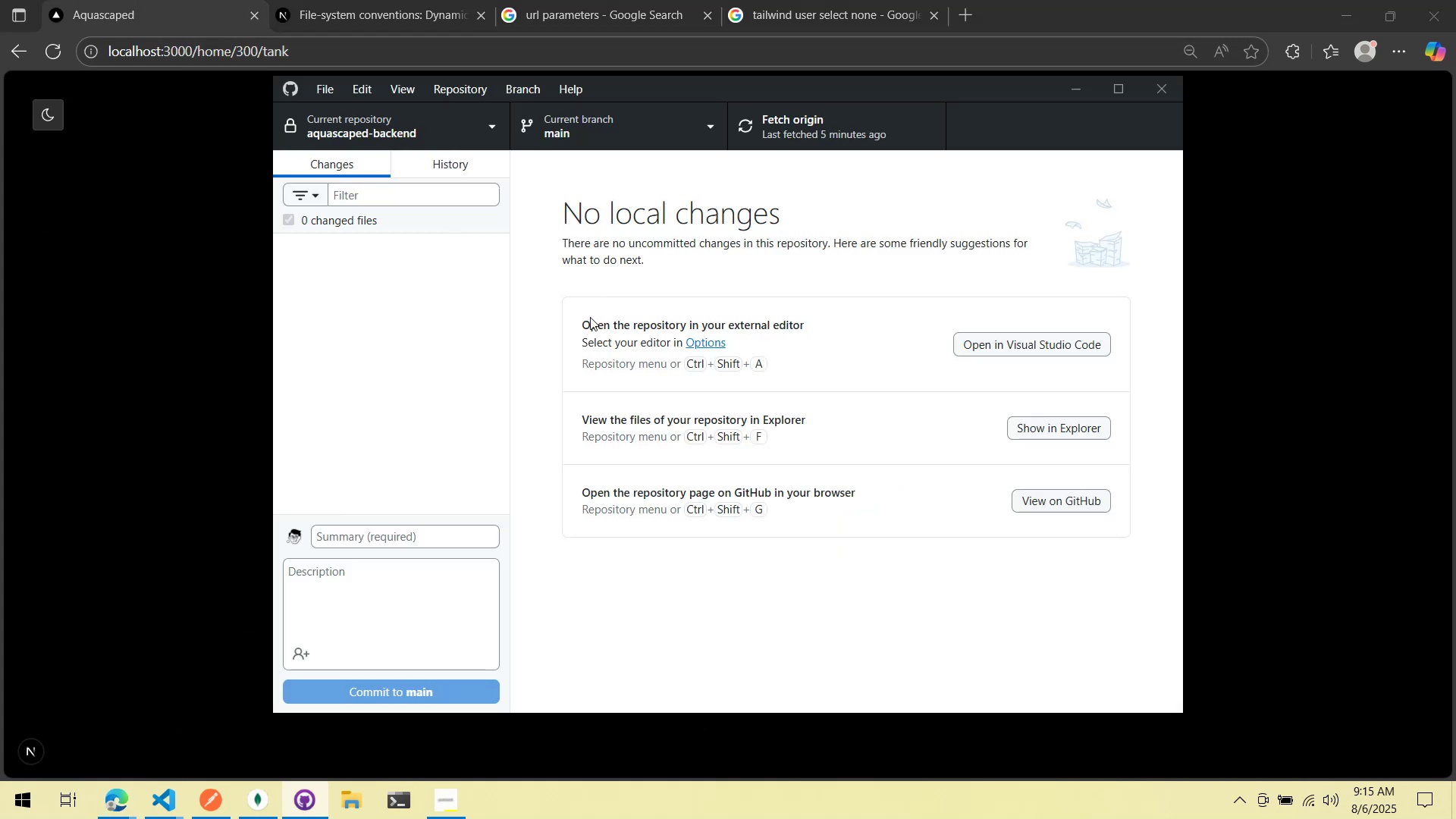 
key(Alt+AltLeft)
 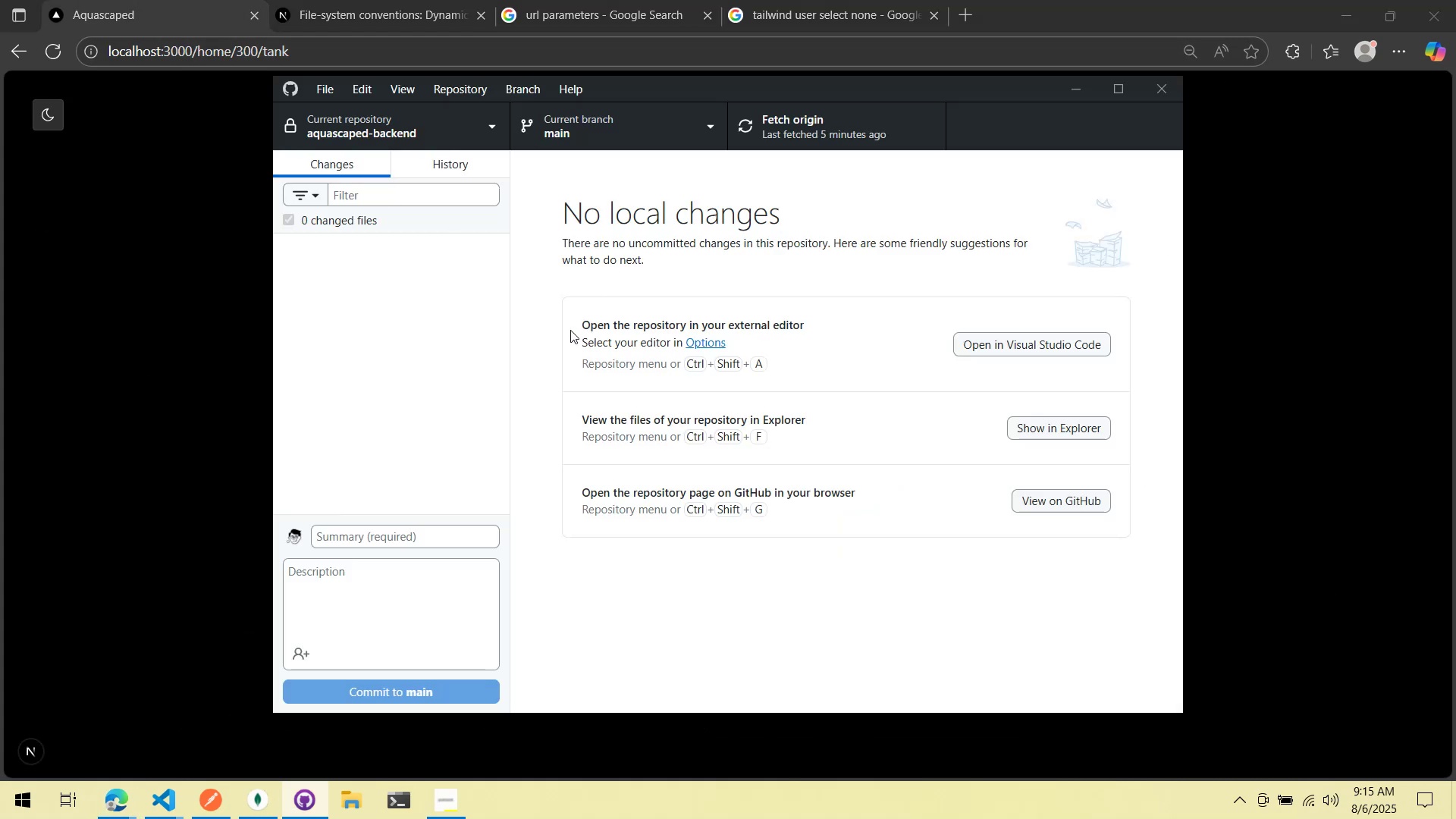 
key(Alt+Tab)
 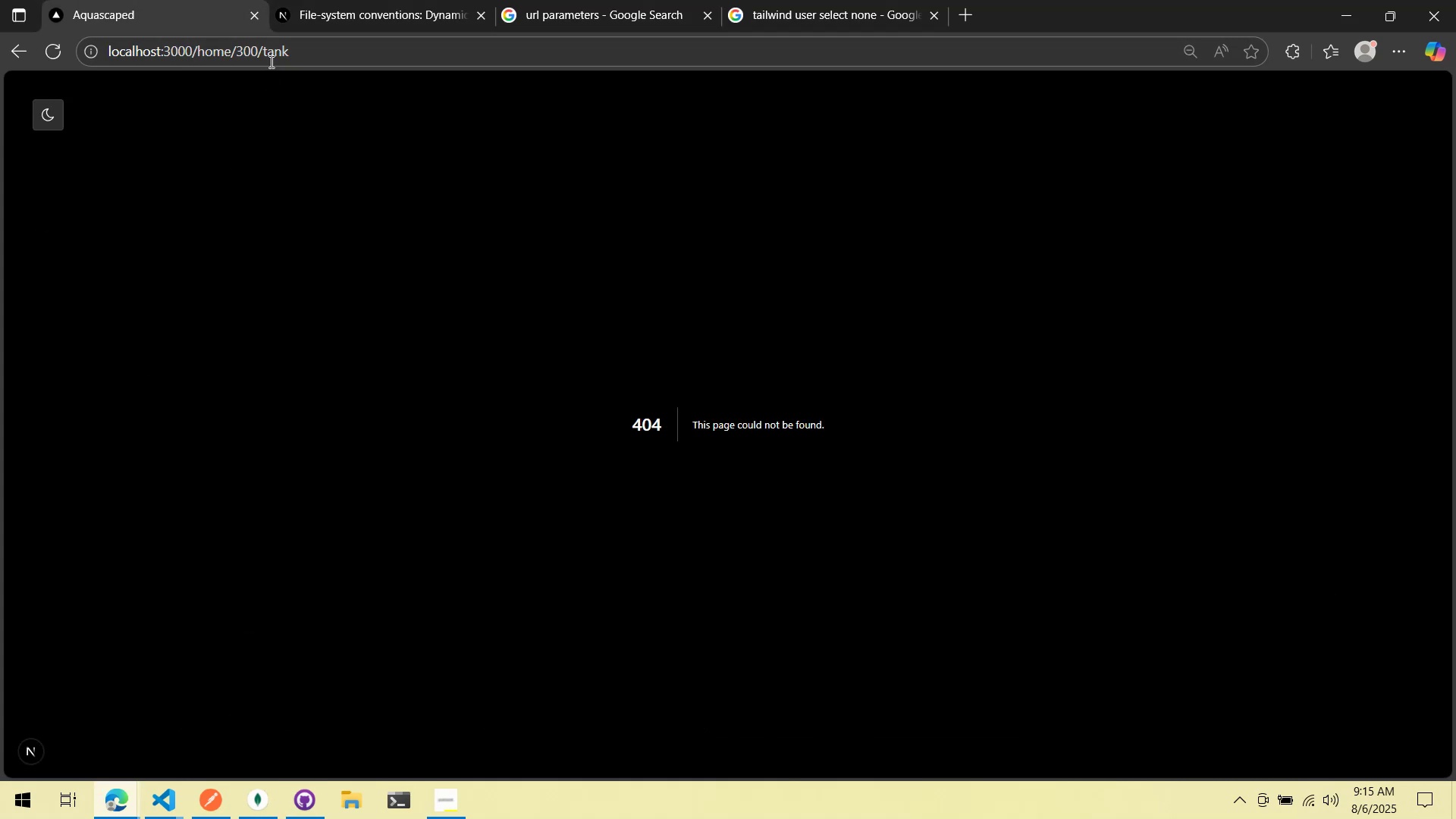 
left_click_drag(start_coordinate=[295, 53], to_coordinate=[230, 82])
 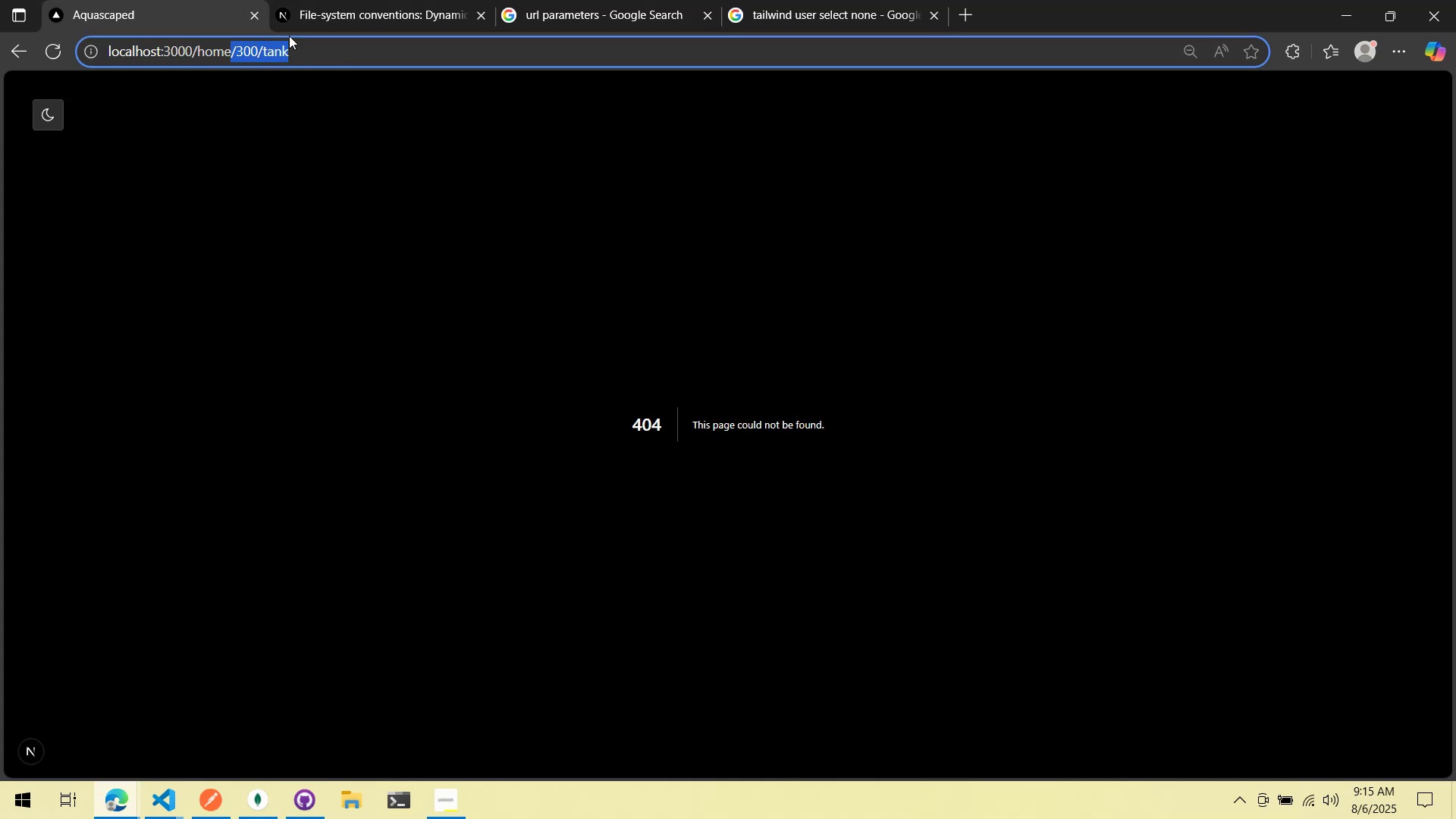 
left_click([338, 0])
 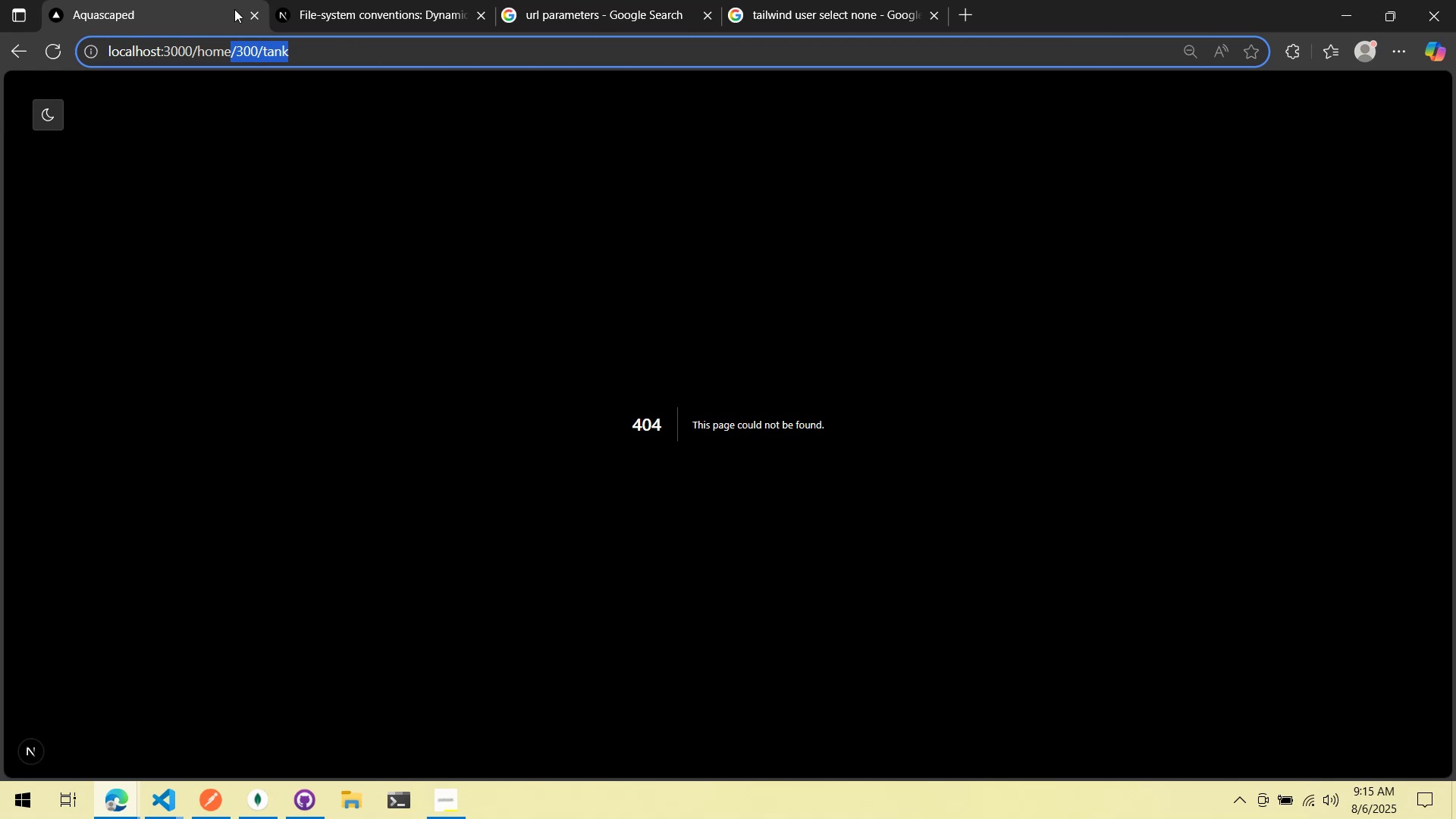 
triple_click([325, 44])
 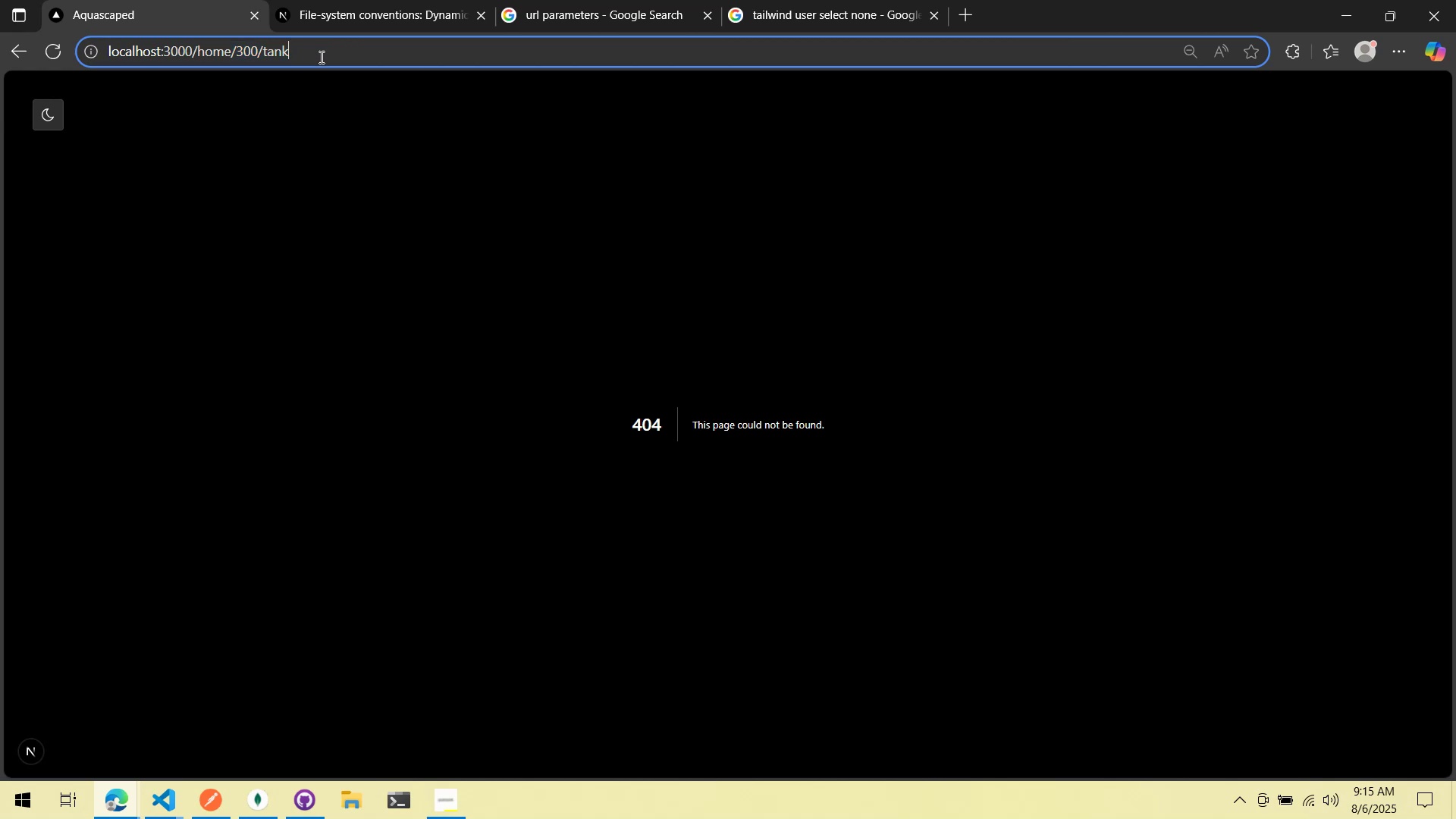 
left_click_drag(start_coordinate=[320, 58], to_coordinate=[237, 67])
 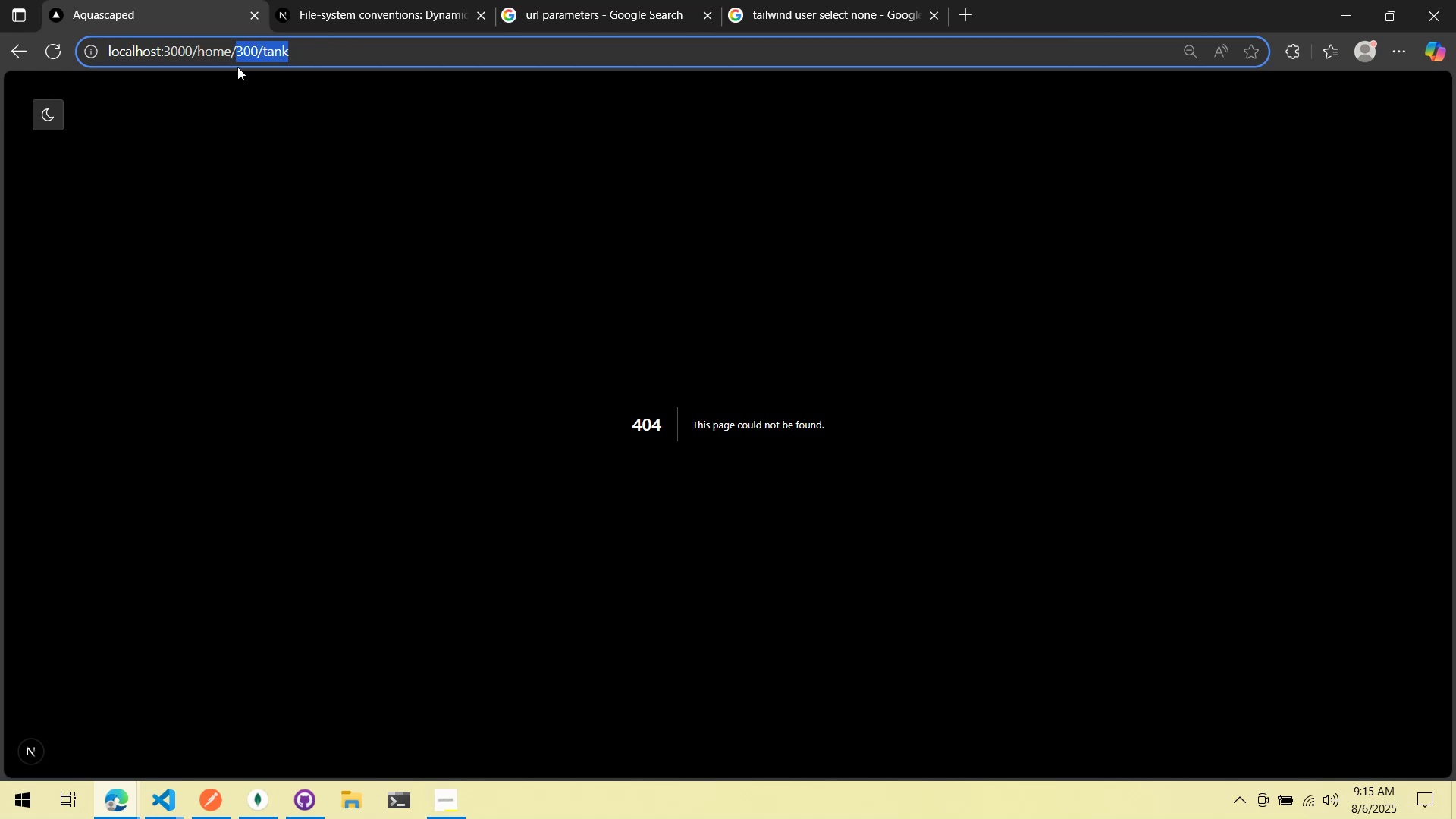 
type(tank/300)
 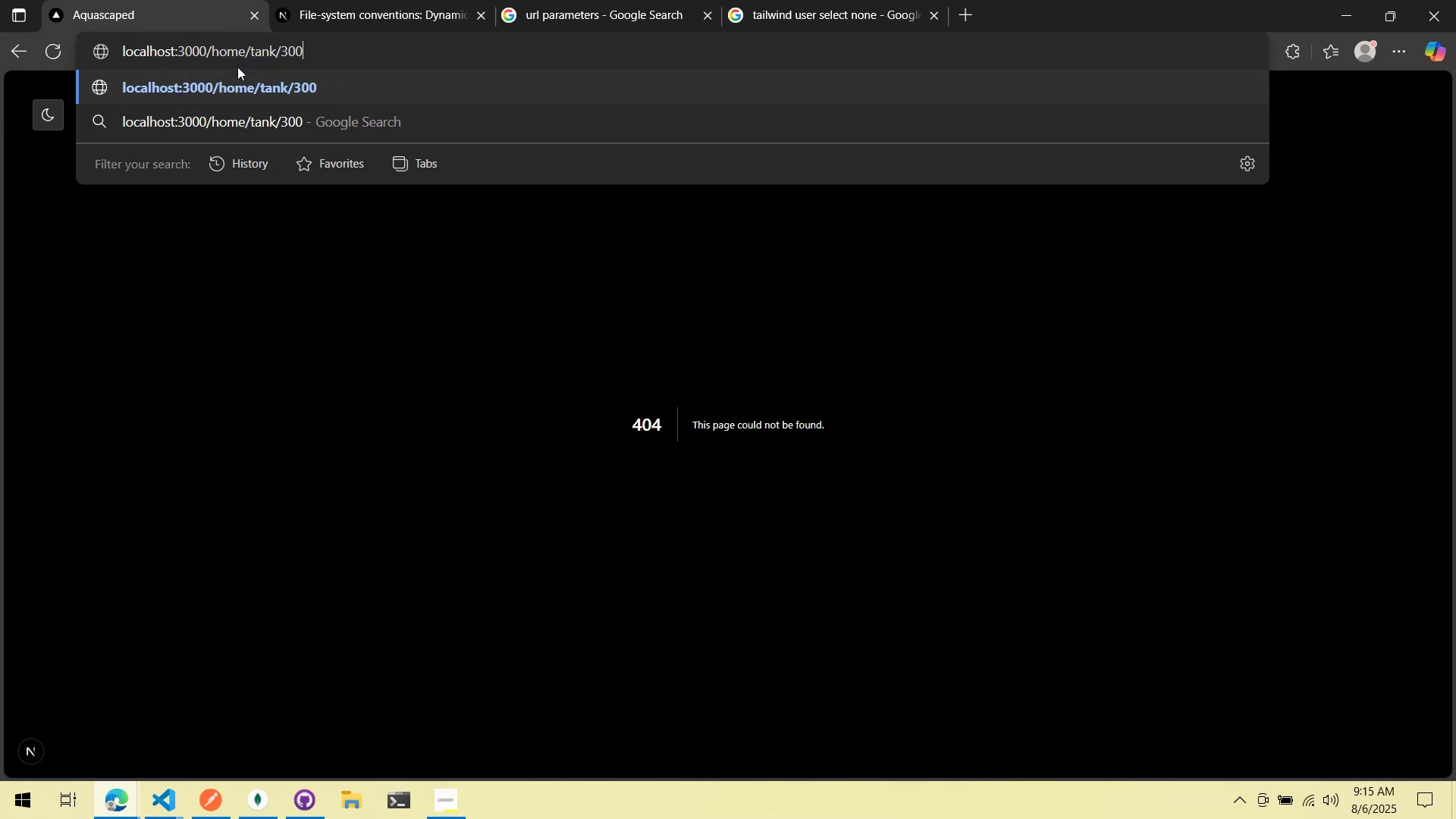 
key(Enter)
 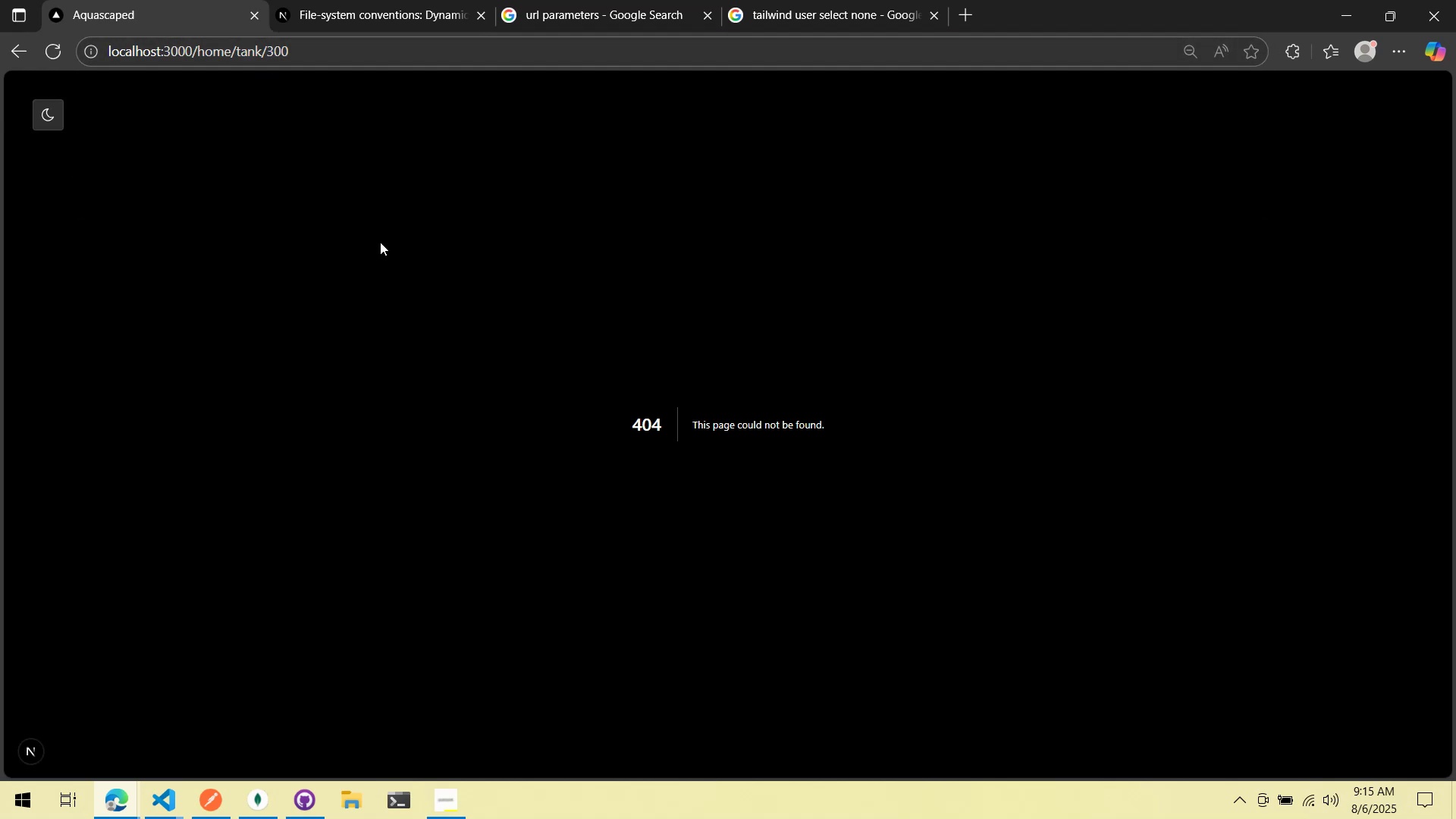 
wait(6.47)
 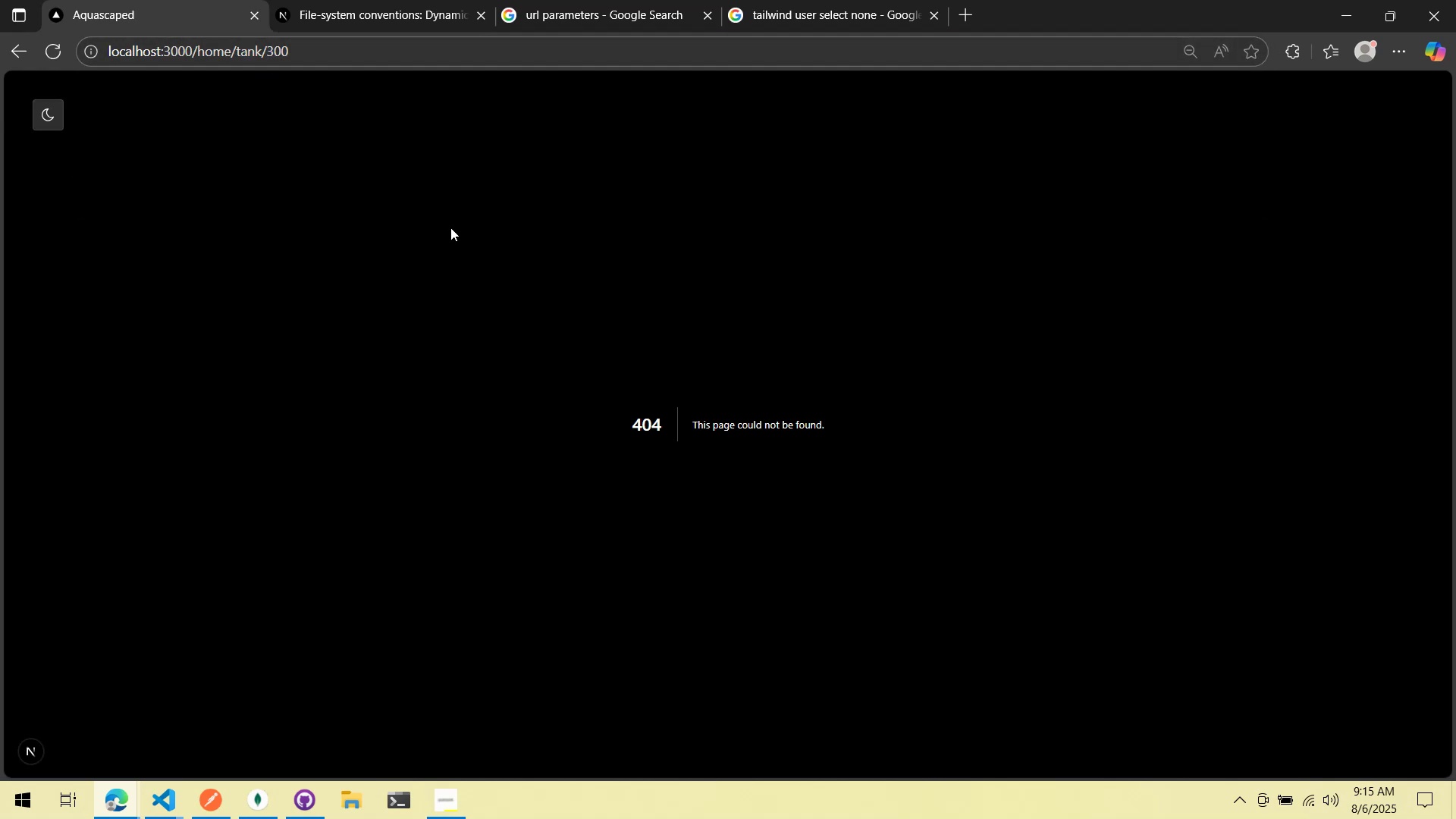 
key(Alt+AltLeft)
 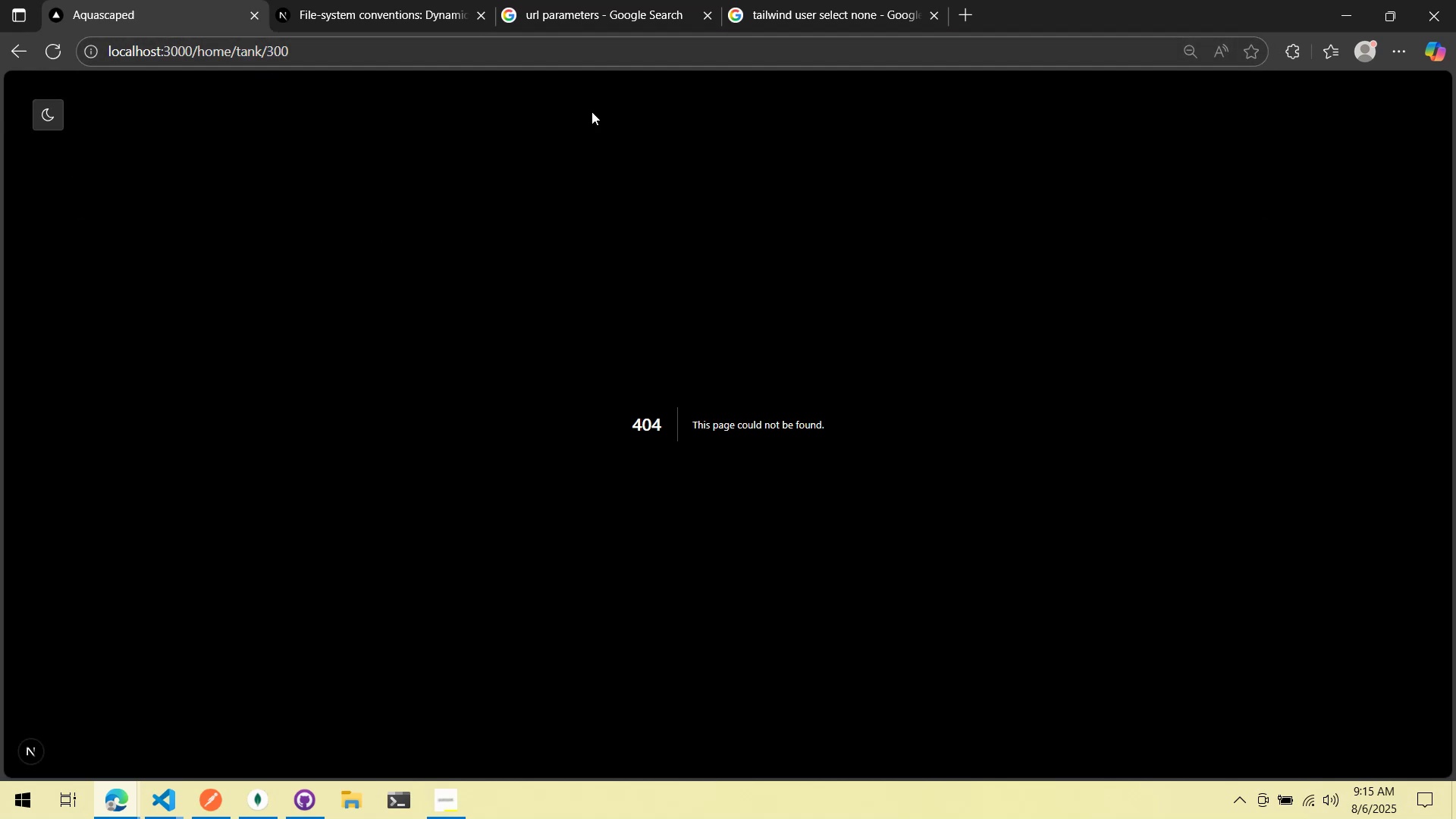 
key(Alt+Tab)
 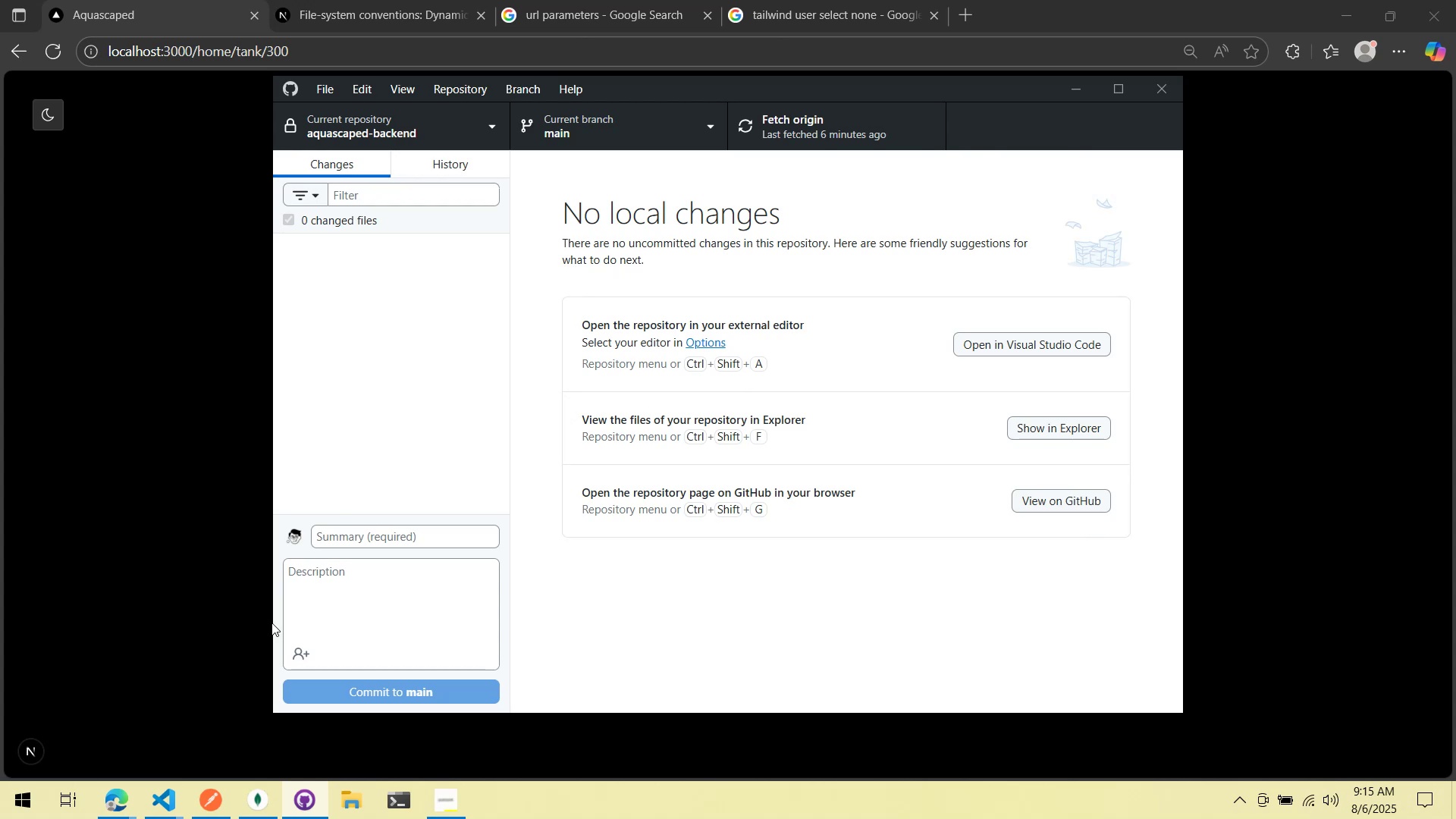 
left_click([246, 739])
 